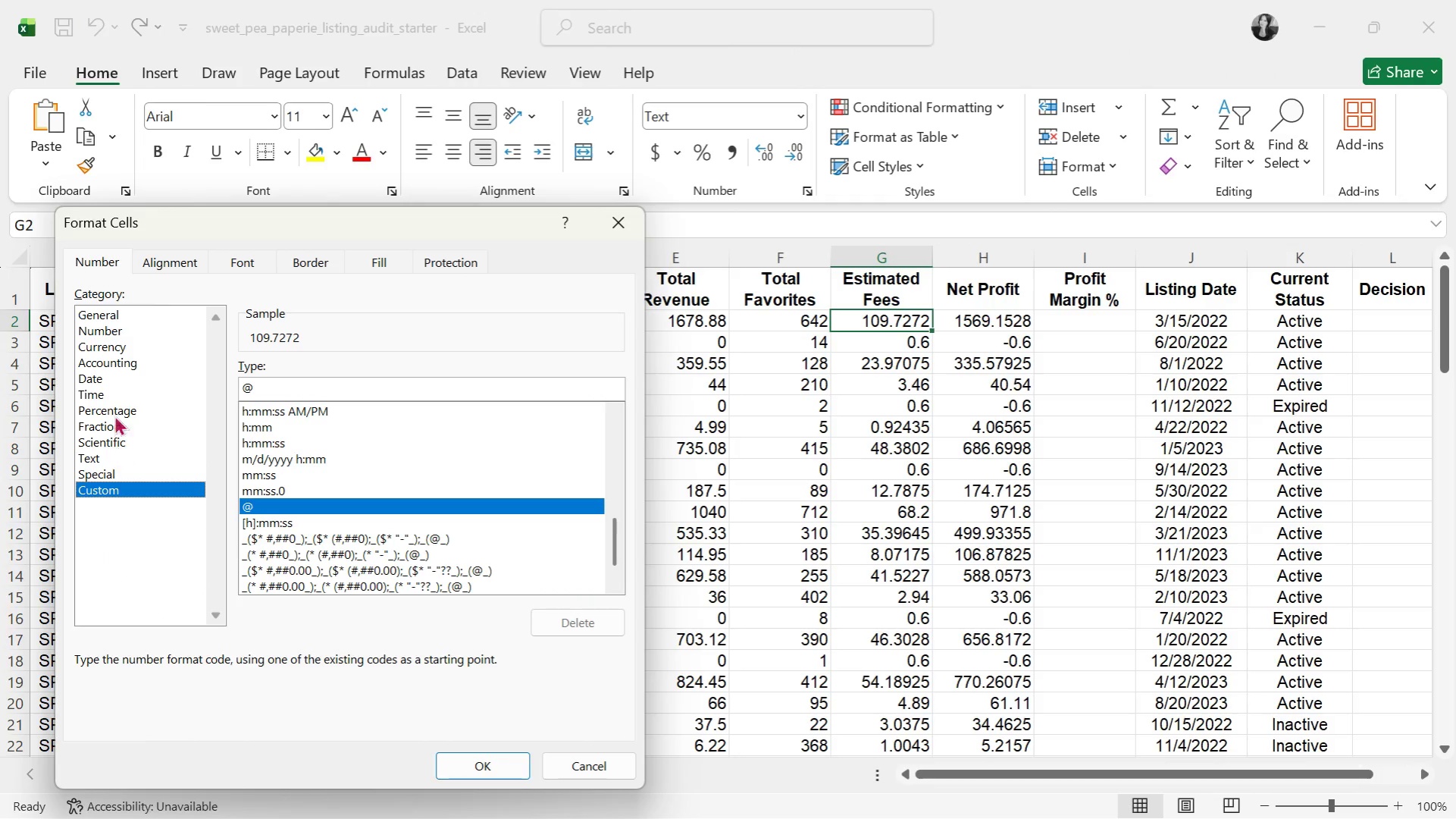 
left_click([123, 315])
 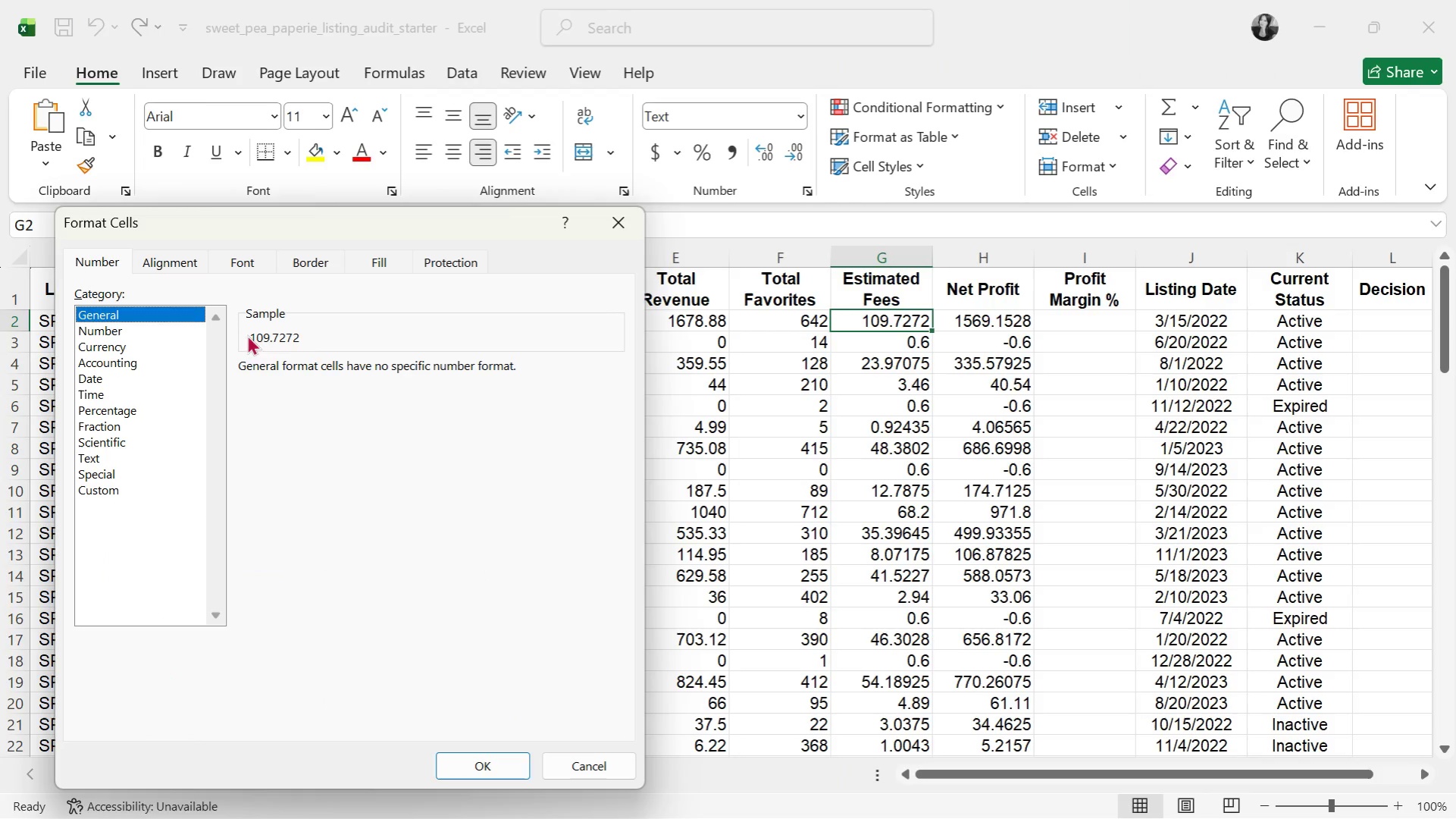 
left_click([315, 341])
 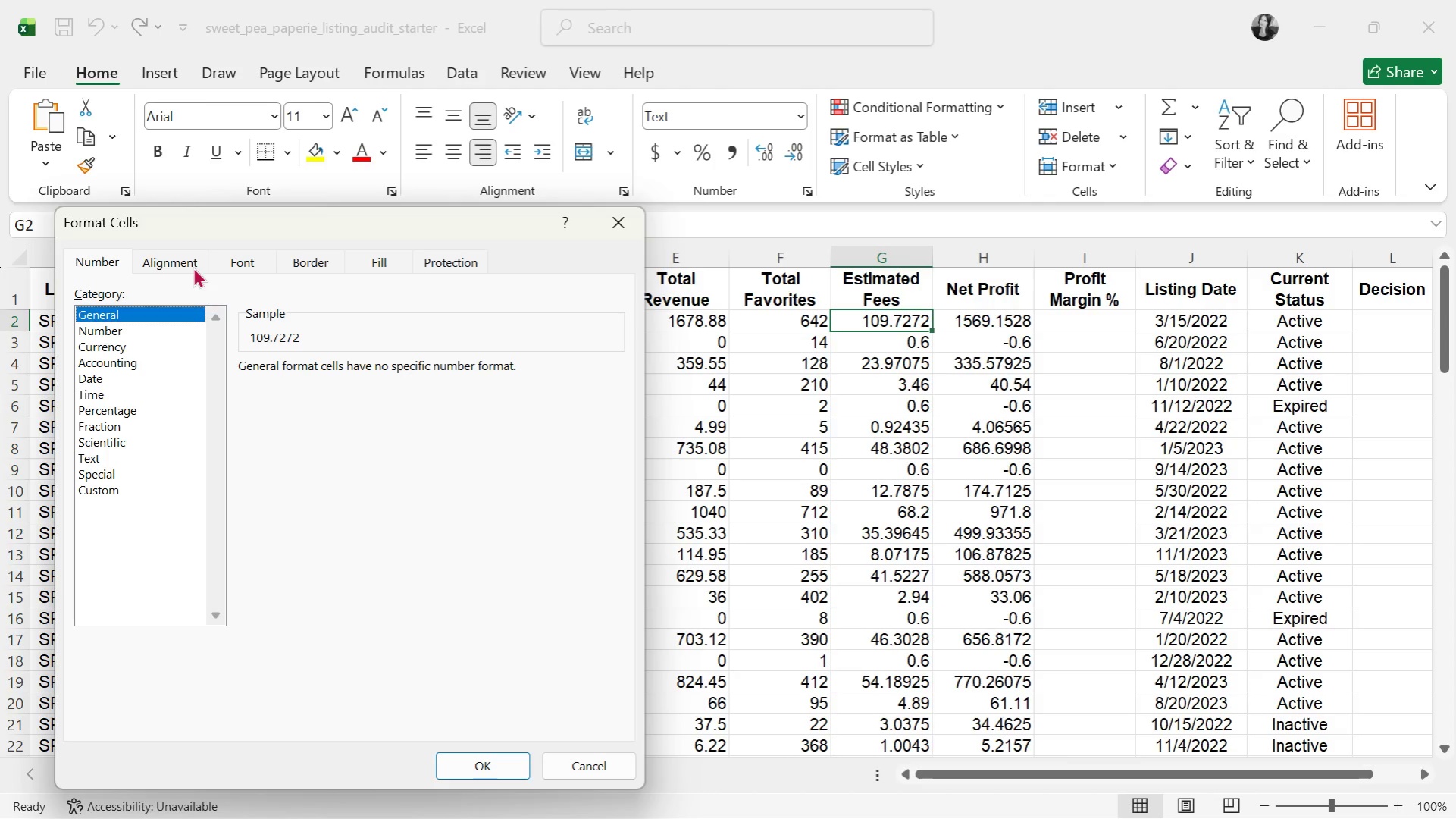 
left_click([184, 261])
 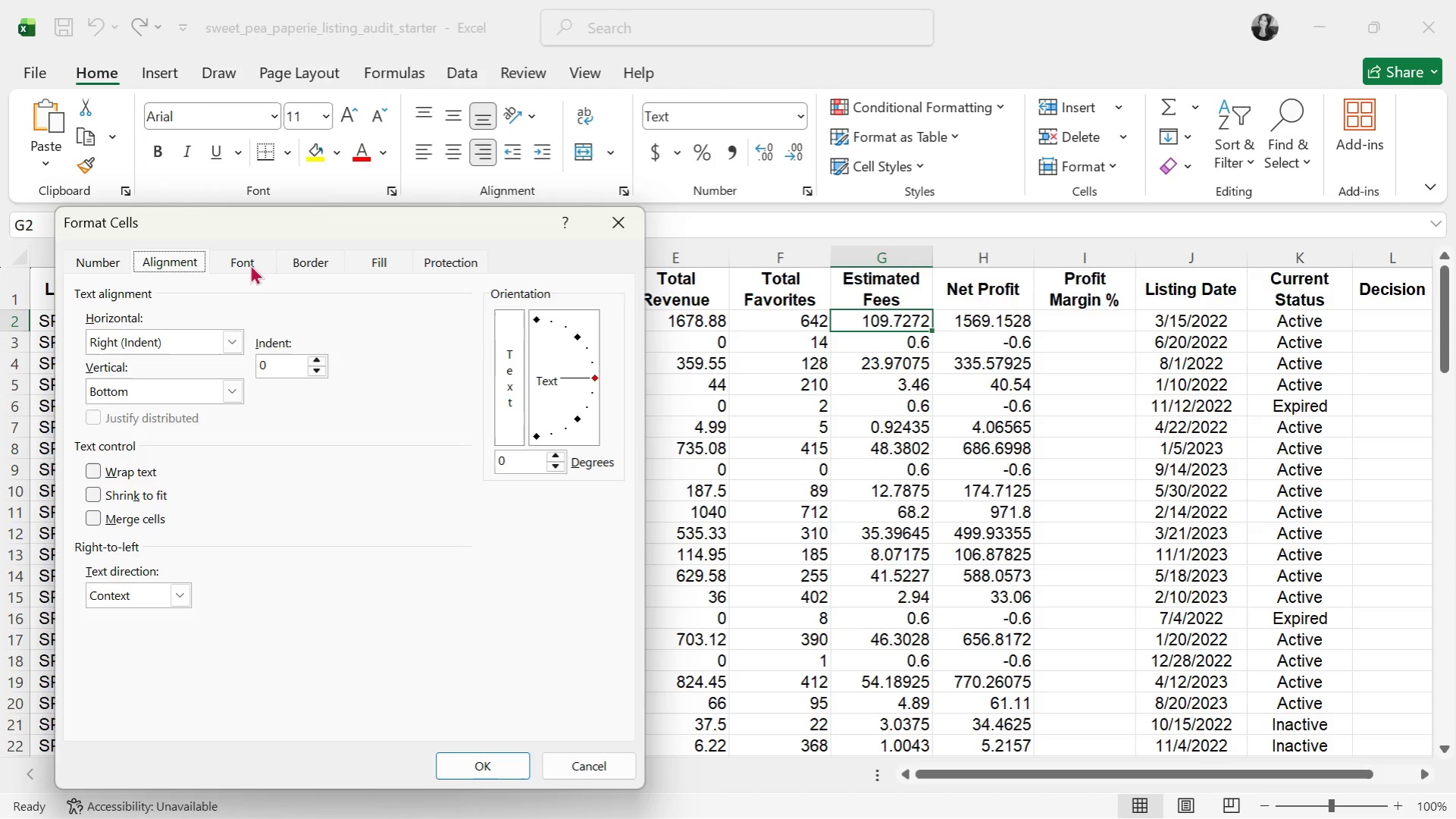 
left_click([250, 263])
 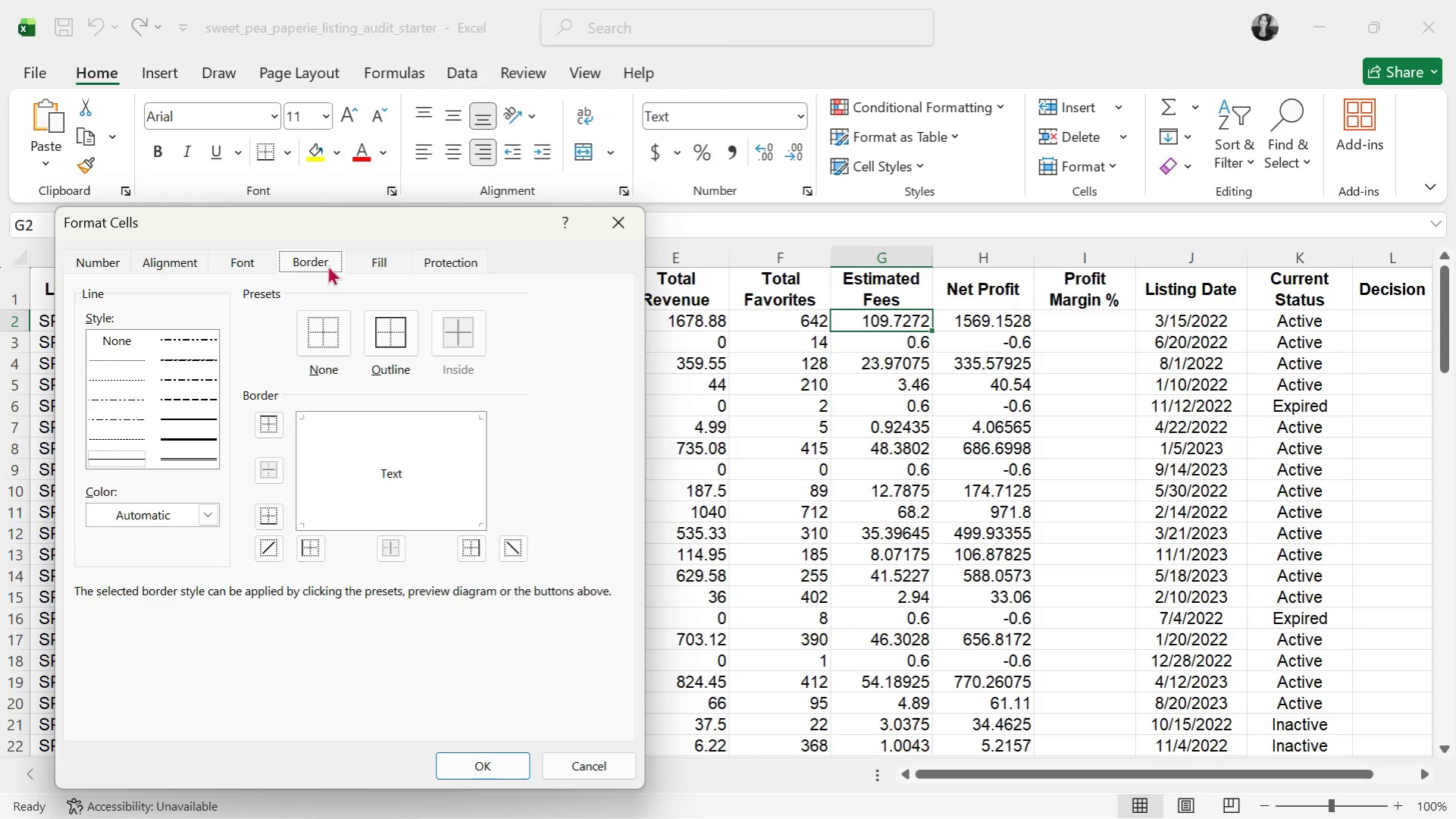 
double_click([363, 265])
 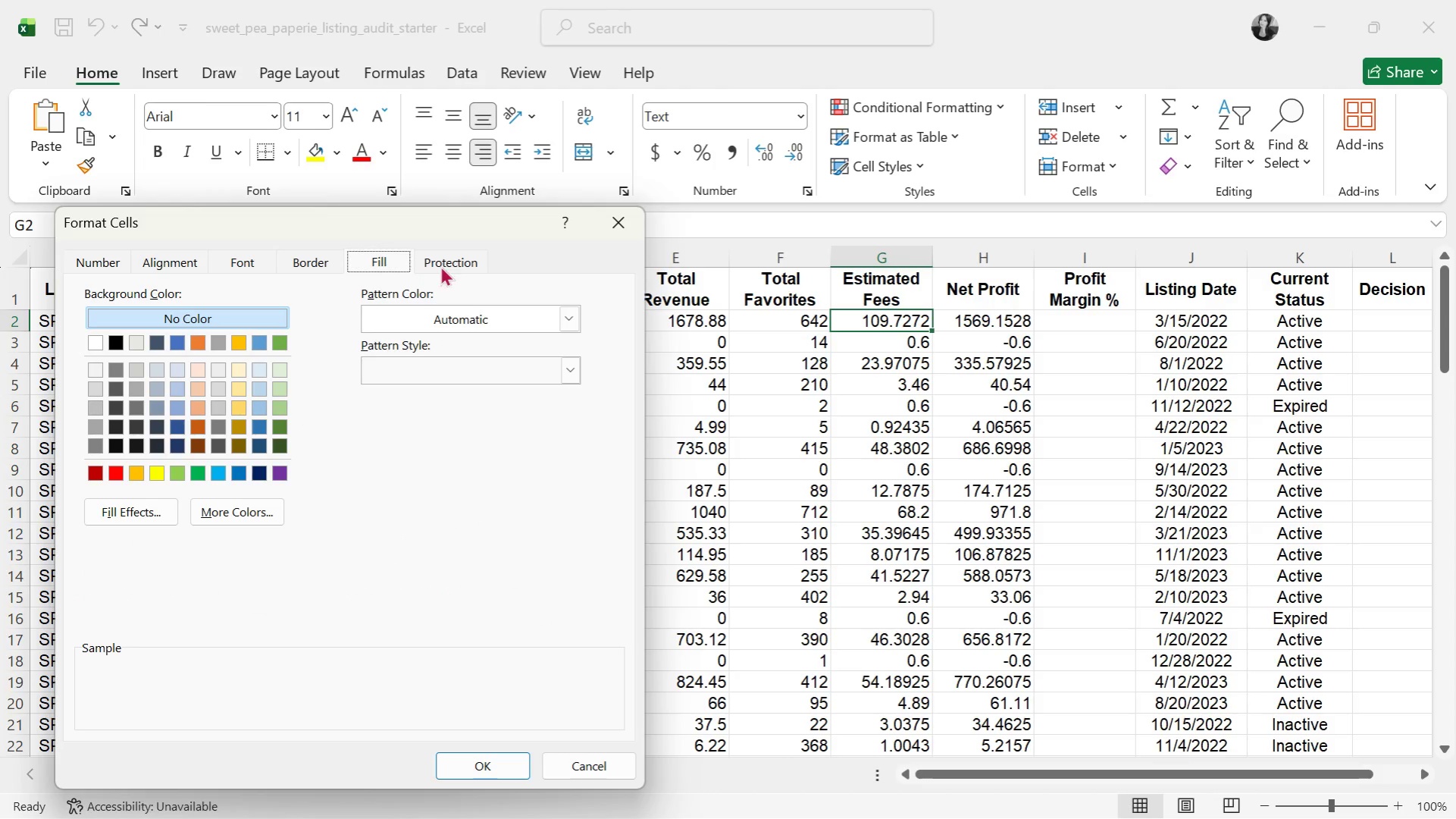 
triple_click([446, 264])
 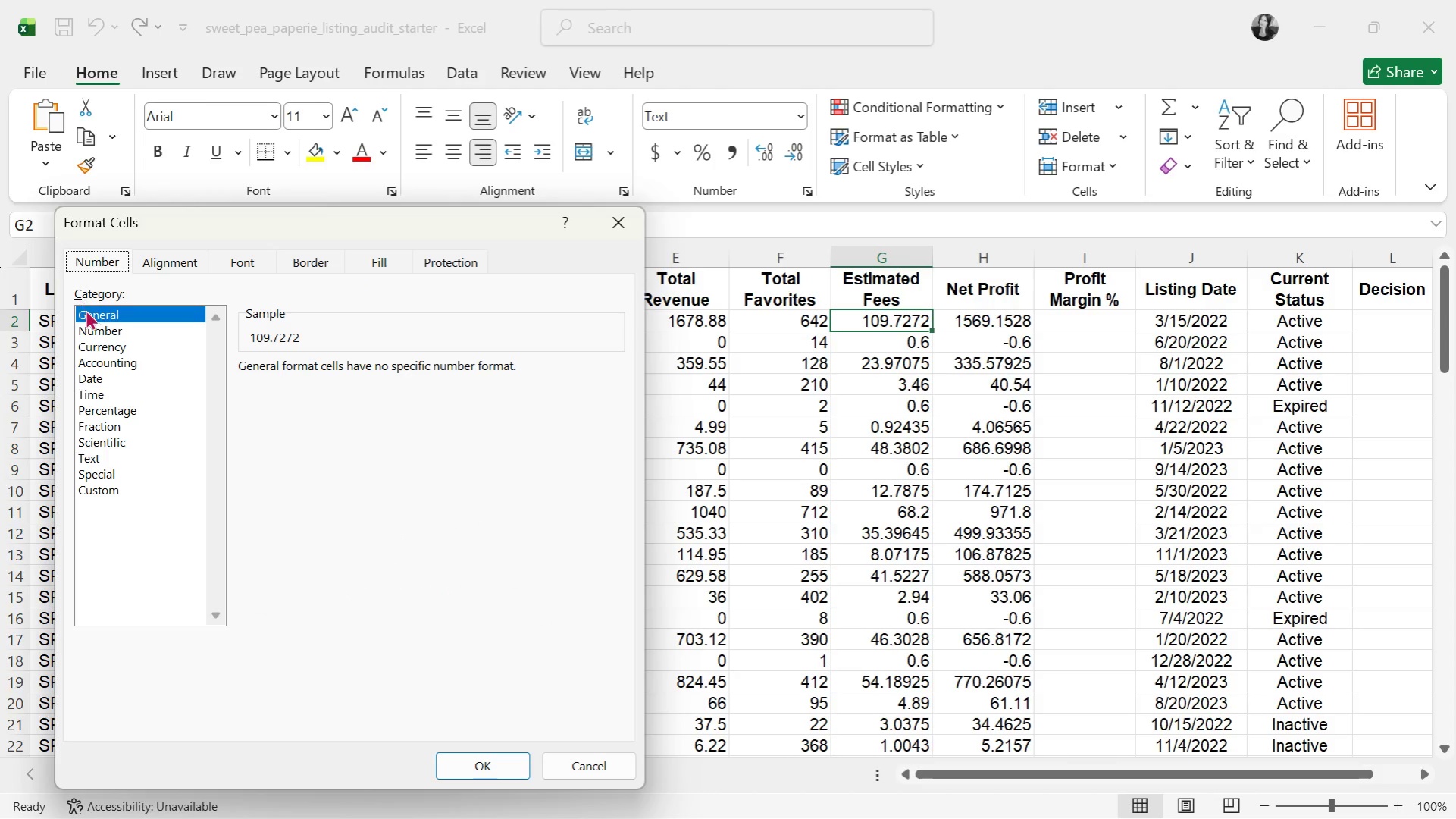 
left_click([104, 322])
 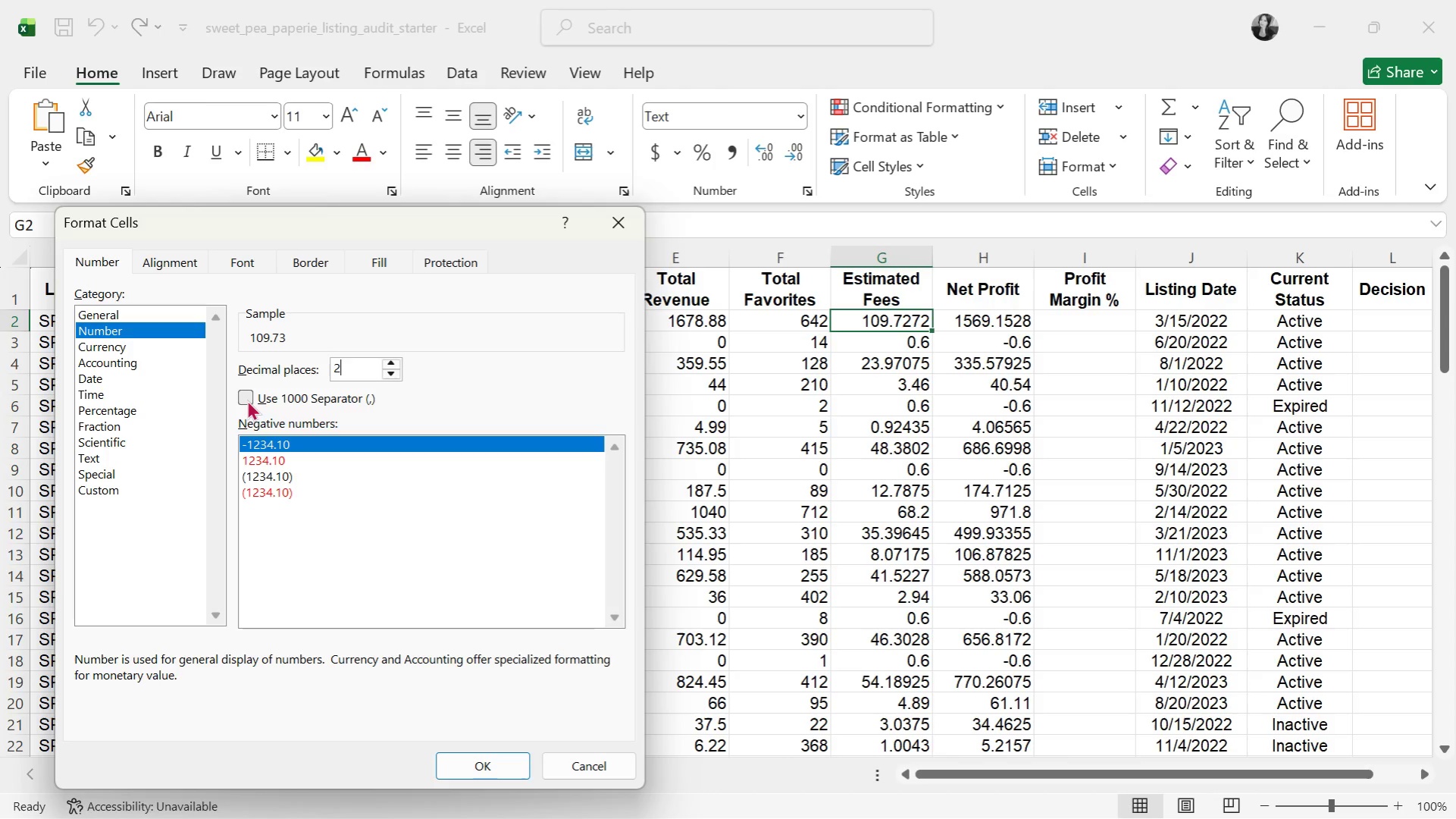 
wait(8.72)
 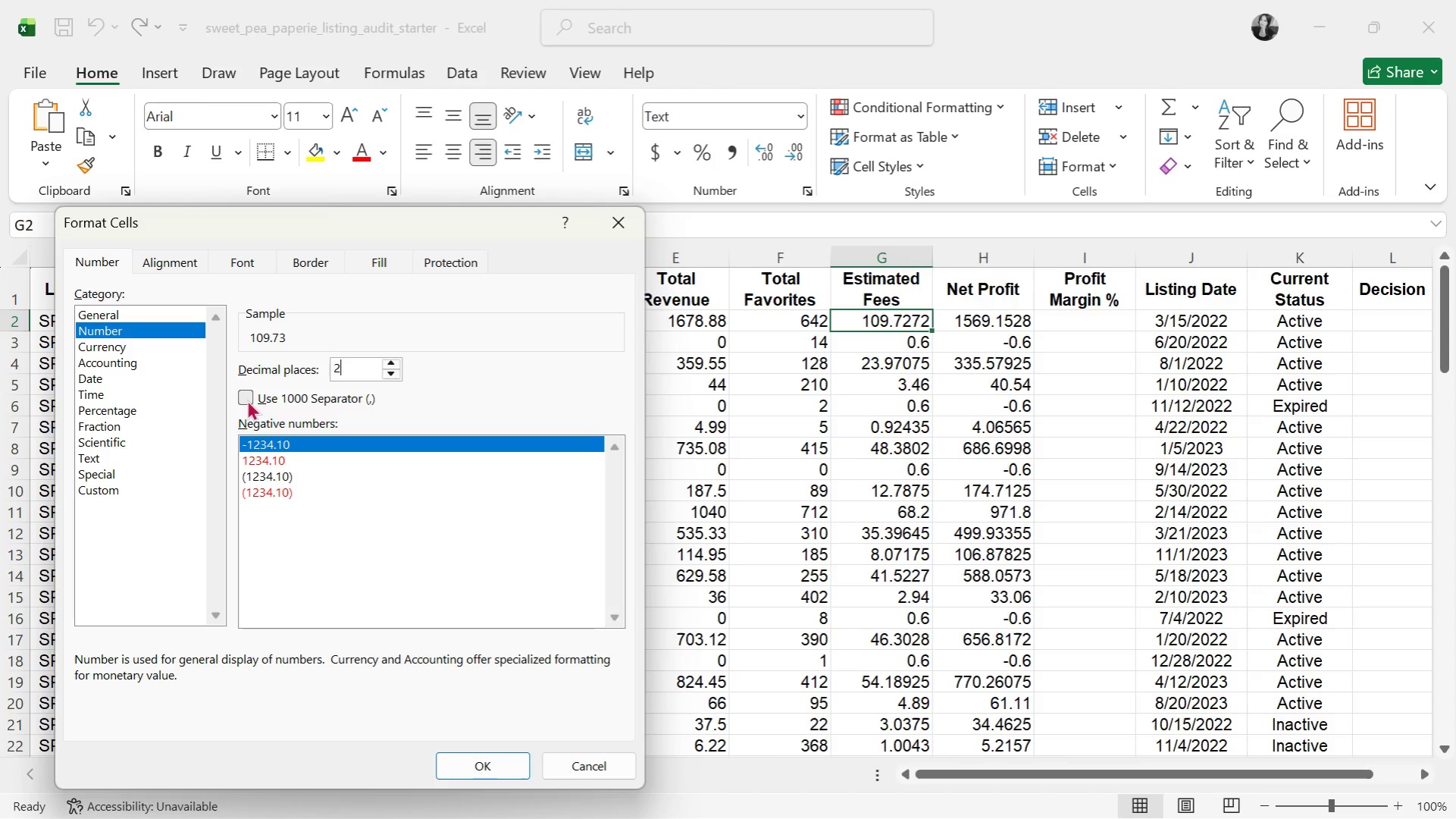 
left_click([502, 762])
 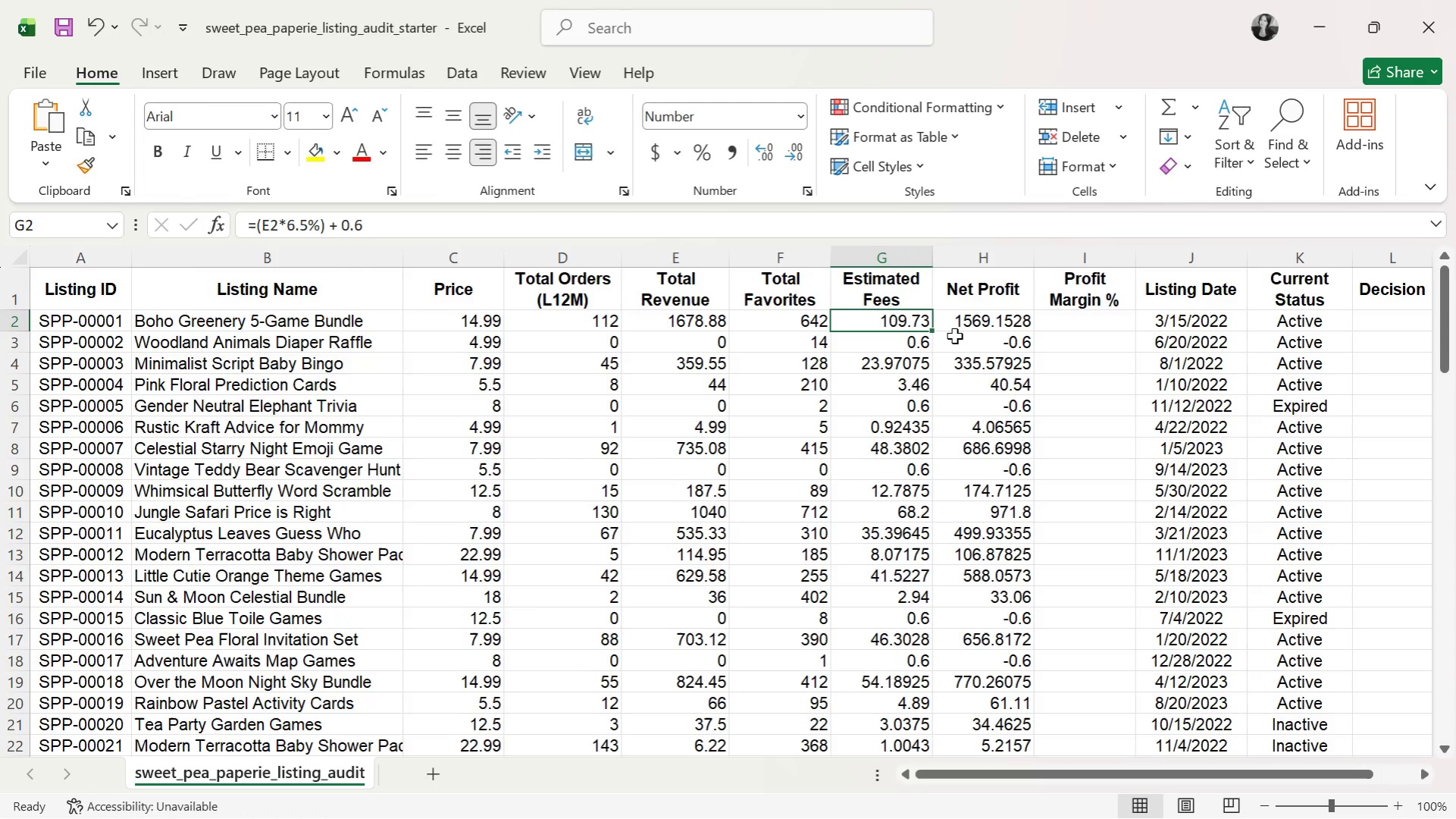 
left_click_drag(start_coordinate=[932, 329], to_coordinate=[919, 690])
 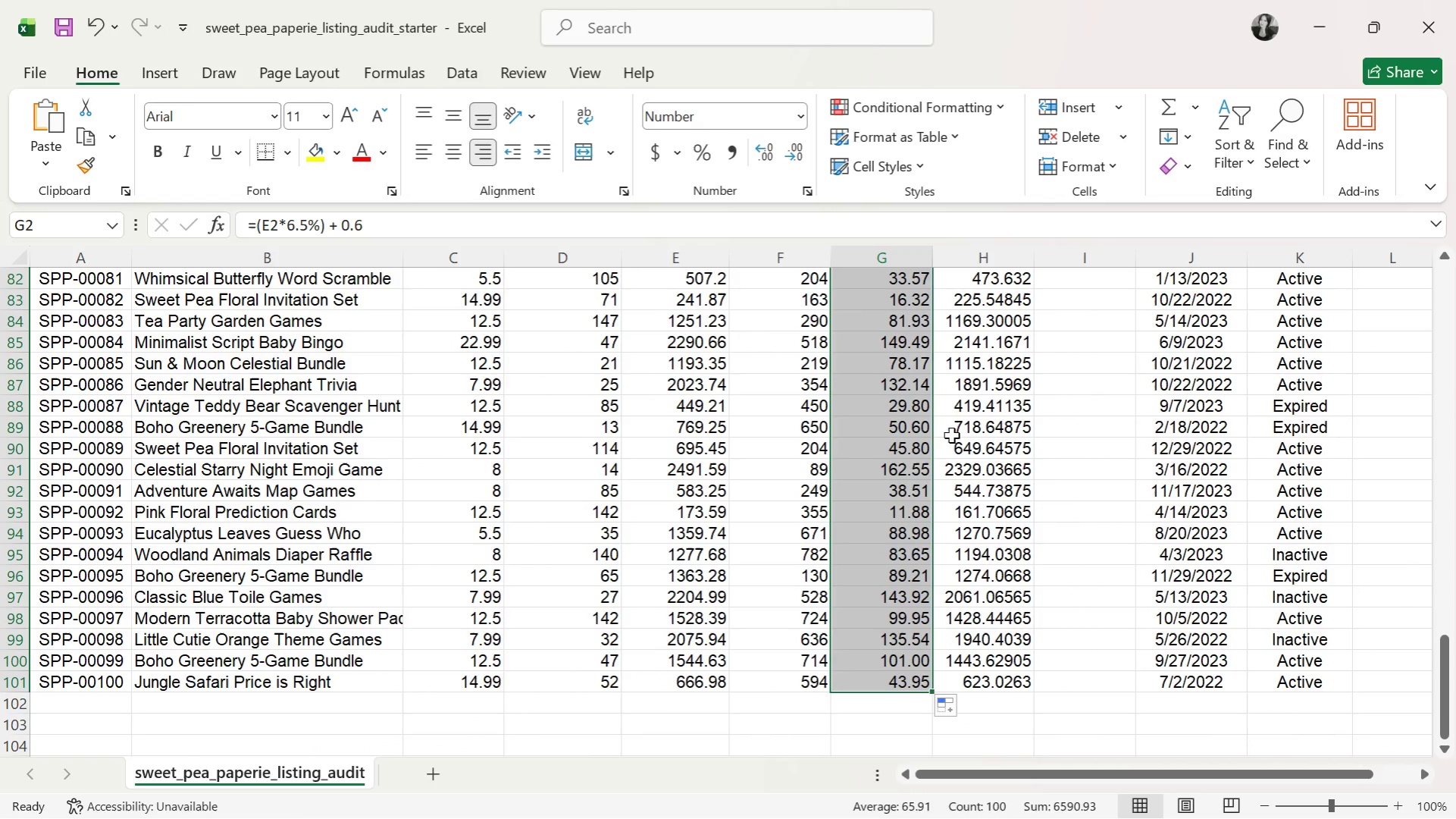 
wait(9.81)
 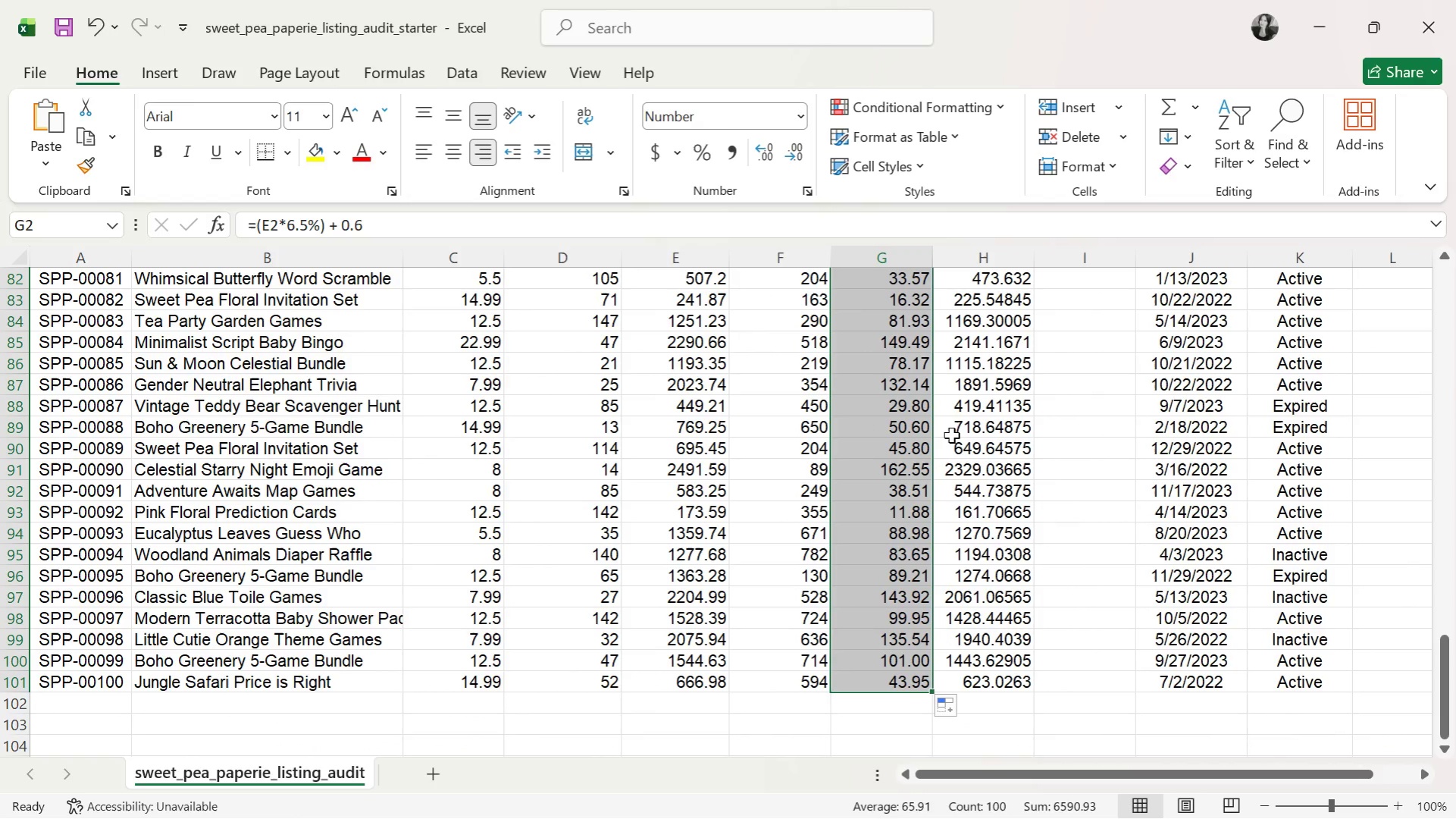 
scroll: coordinate [991, 466], scroll_direction: up, amount: 28.0
 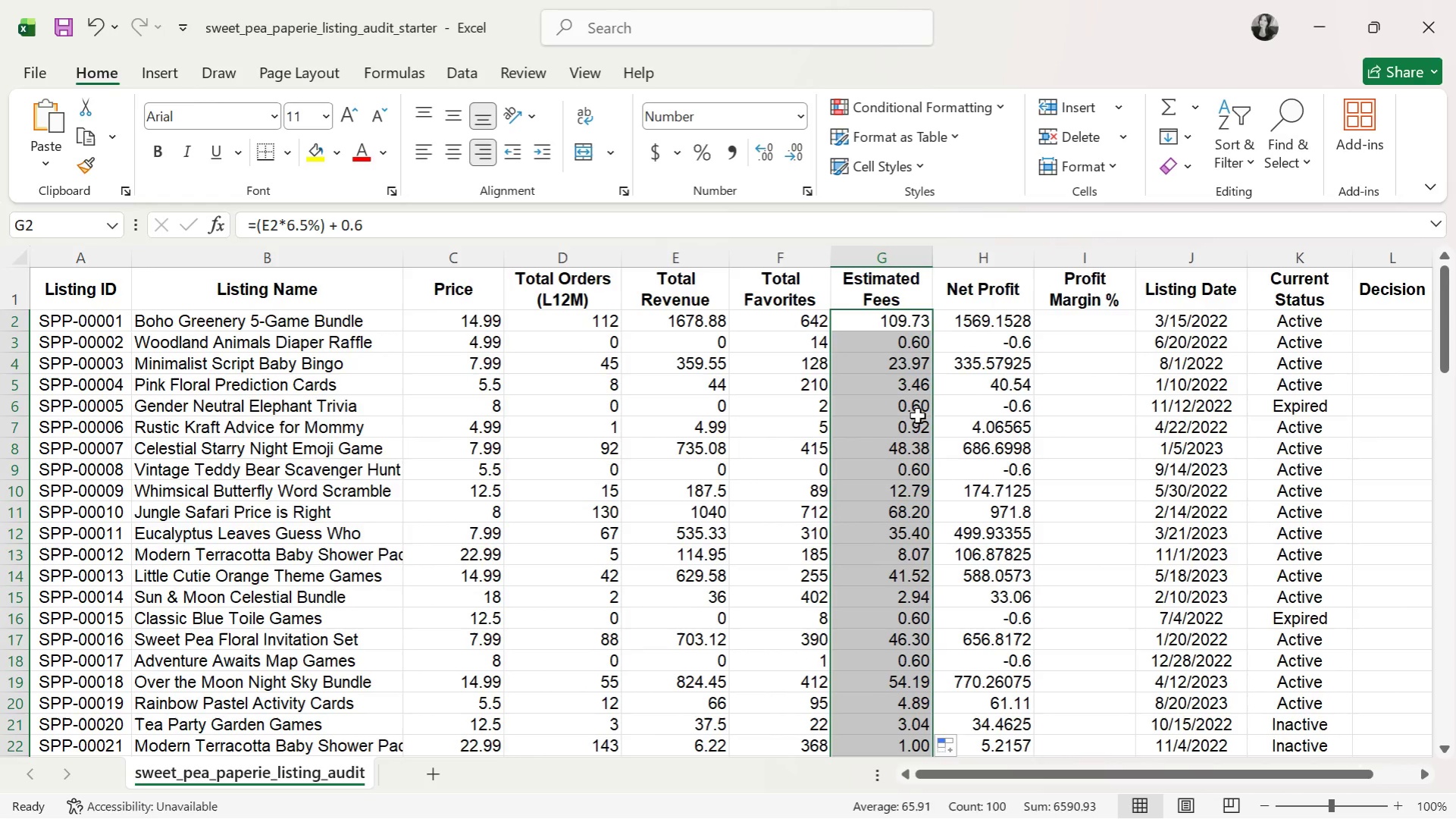 
left_click([1000, 323])
 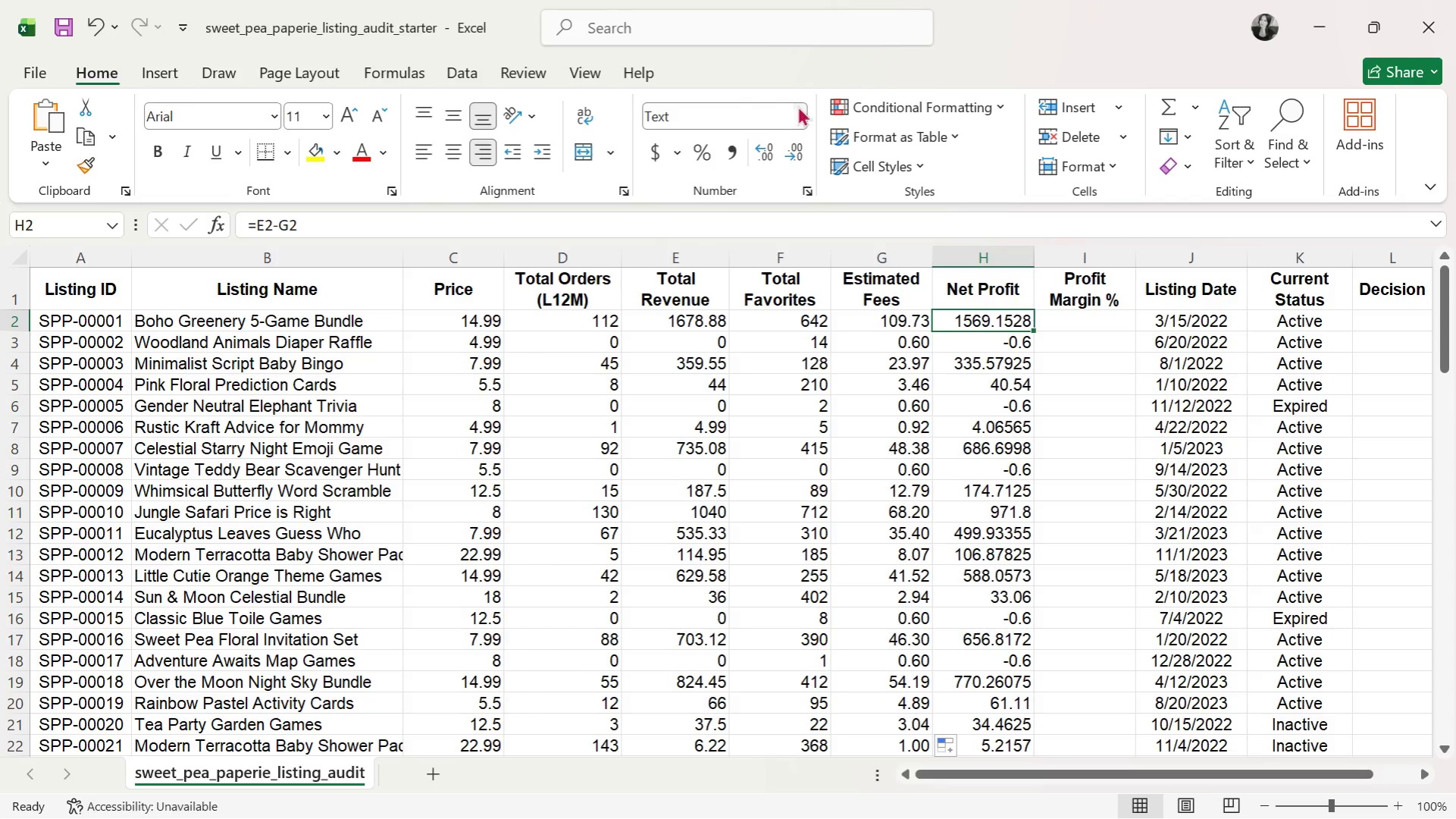 
left_click([803, 109])
 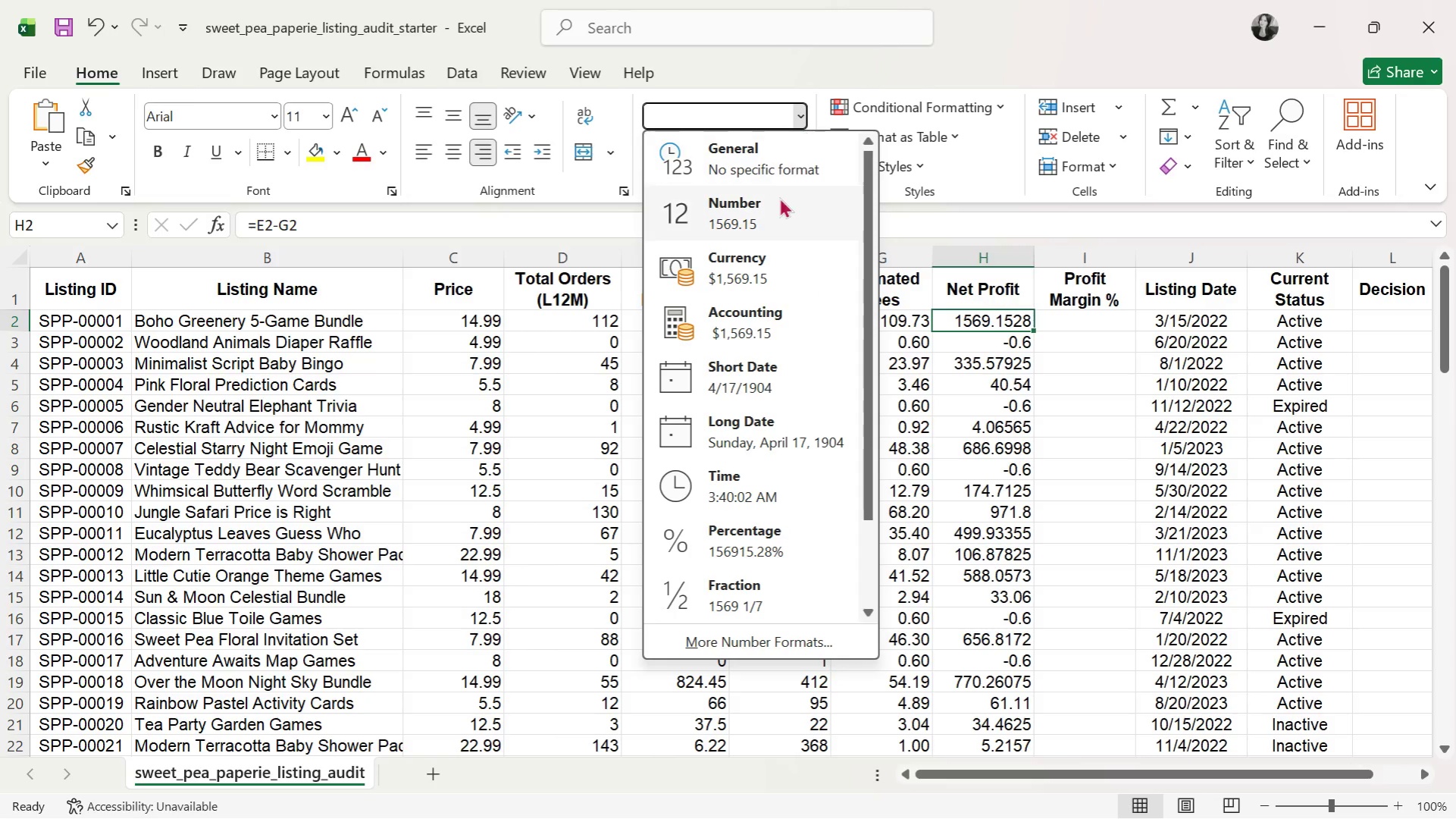 
left_click([772, 202])
 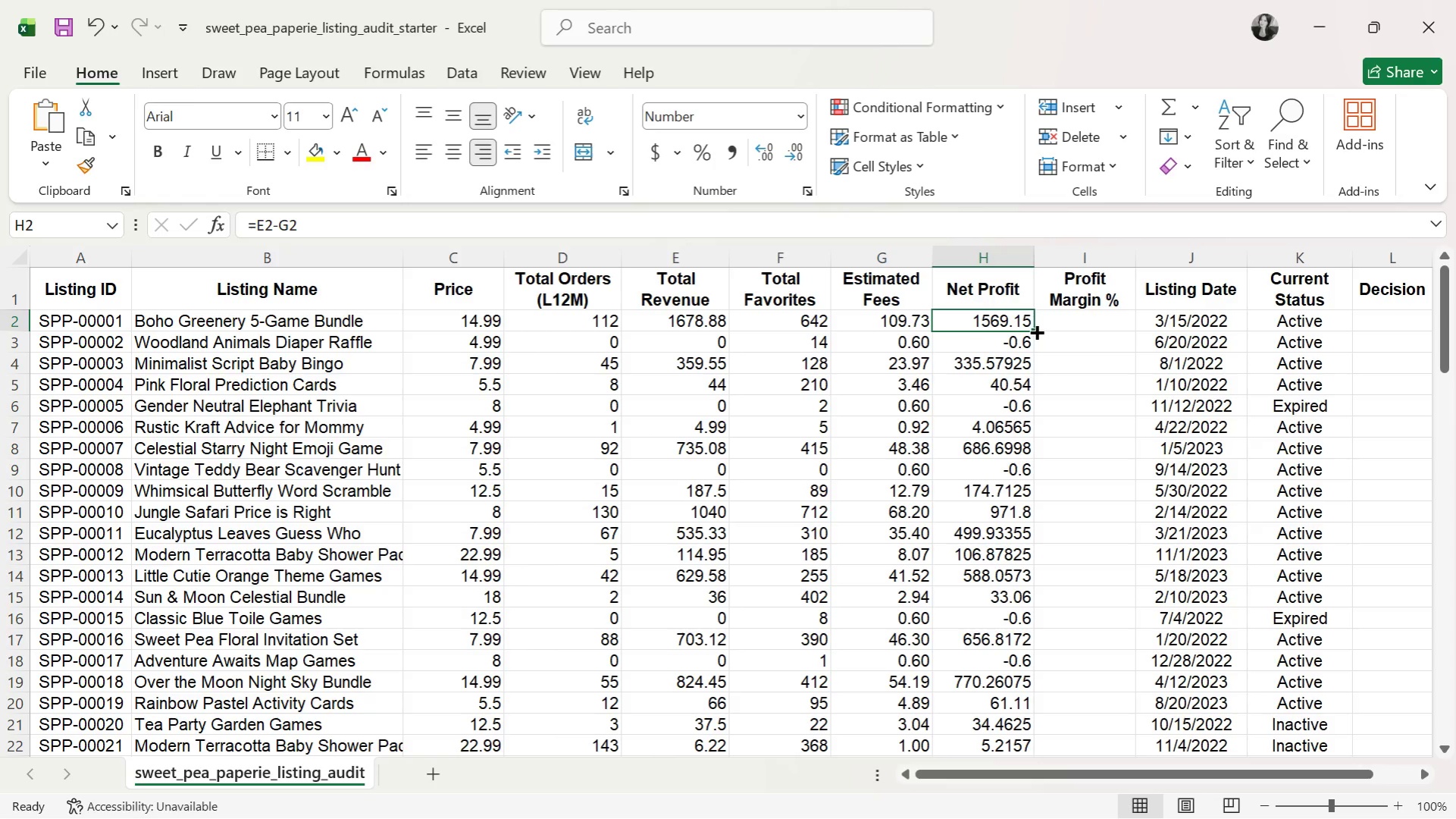 
left_click([891, 321])
 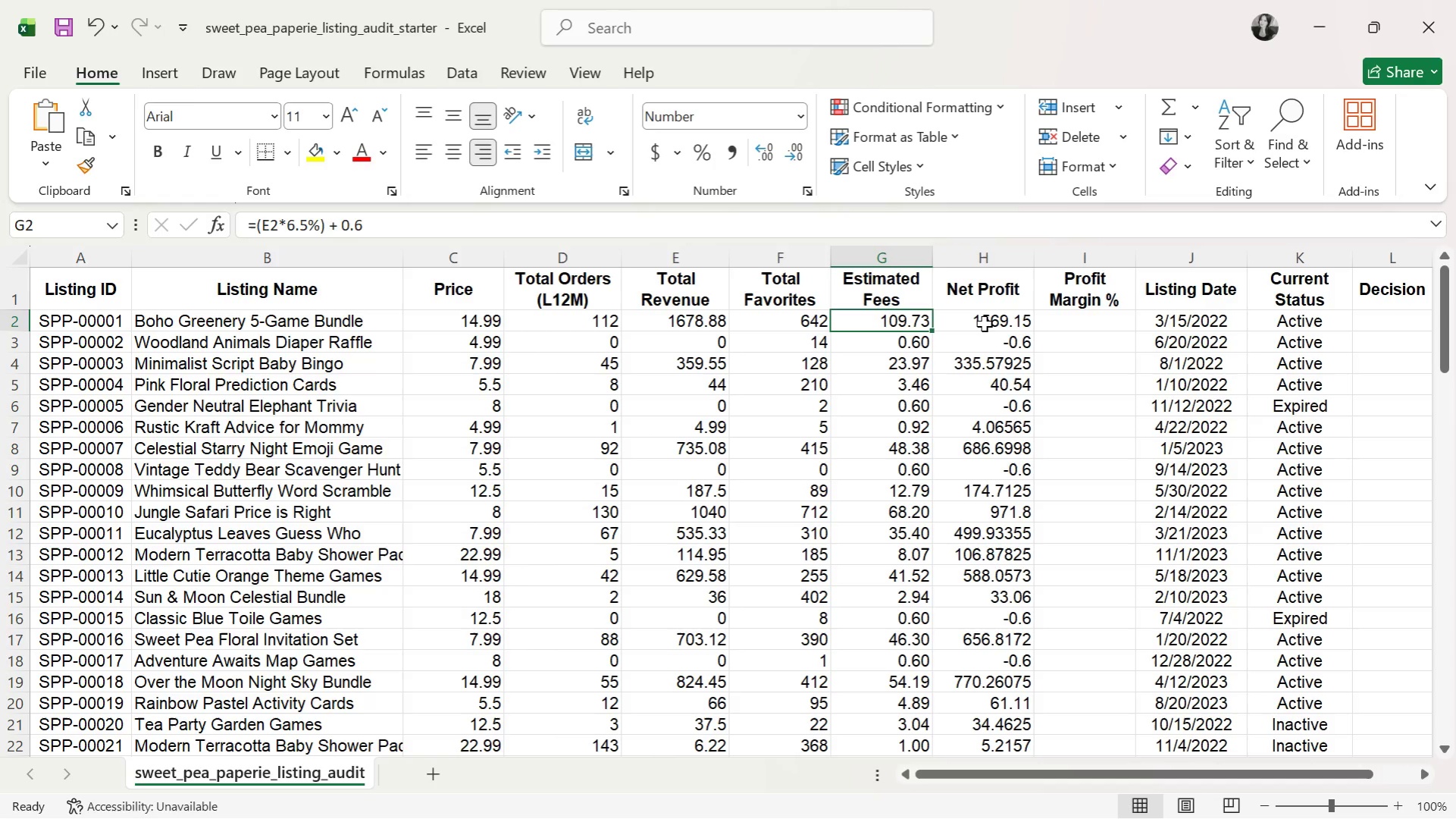 
left_click([985, 324])
 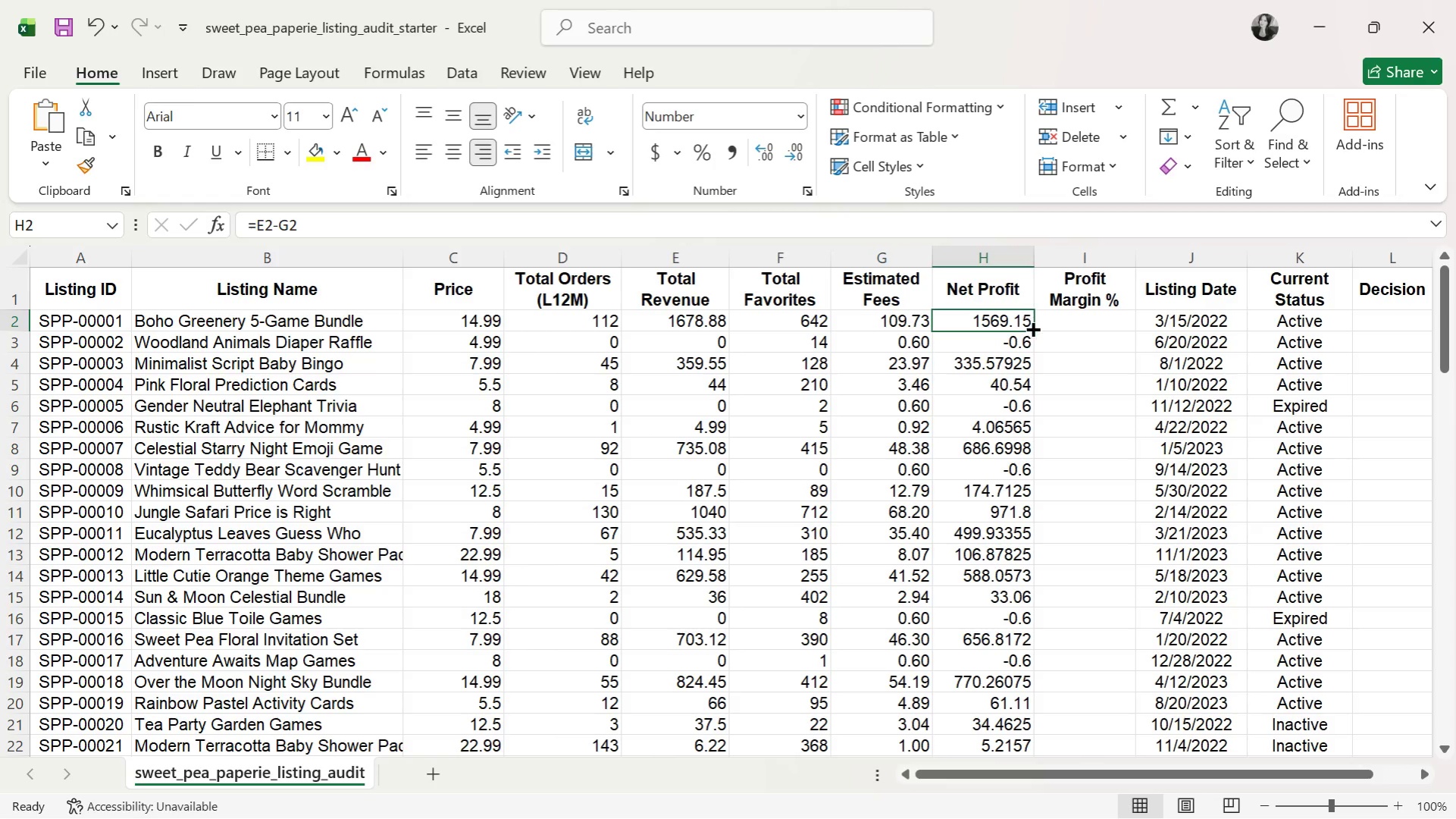 
left_click_drag(start_coordinate=[1033, 328], to_coordinate=[994, 729])
 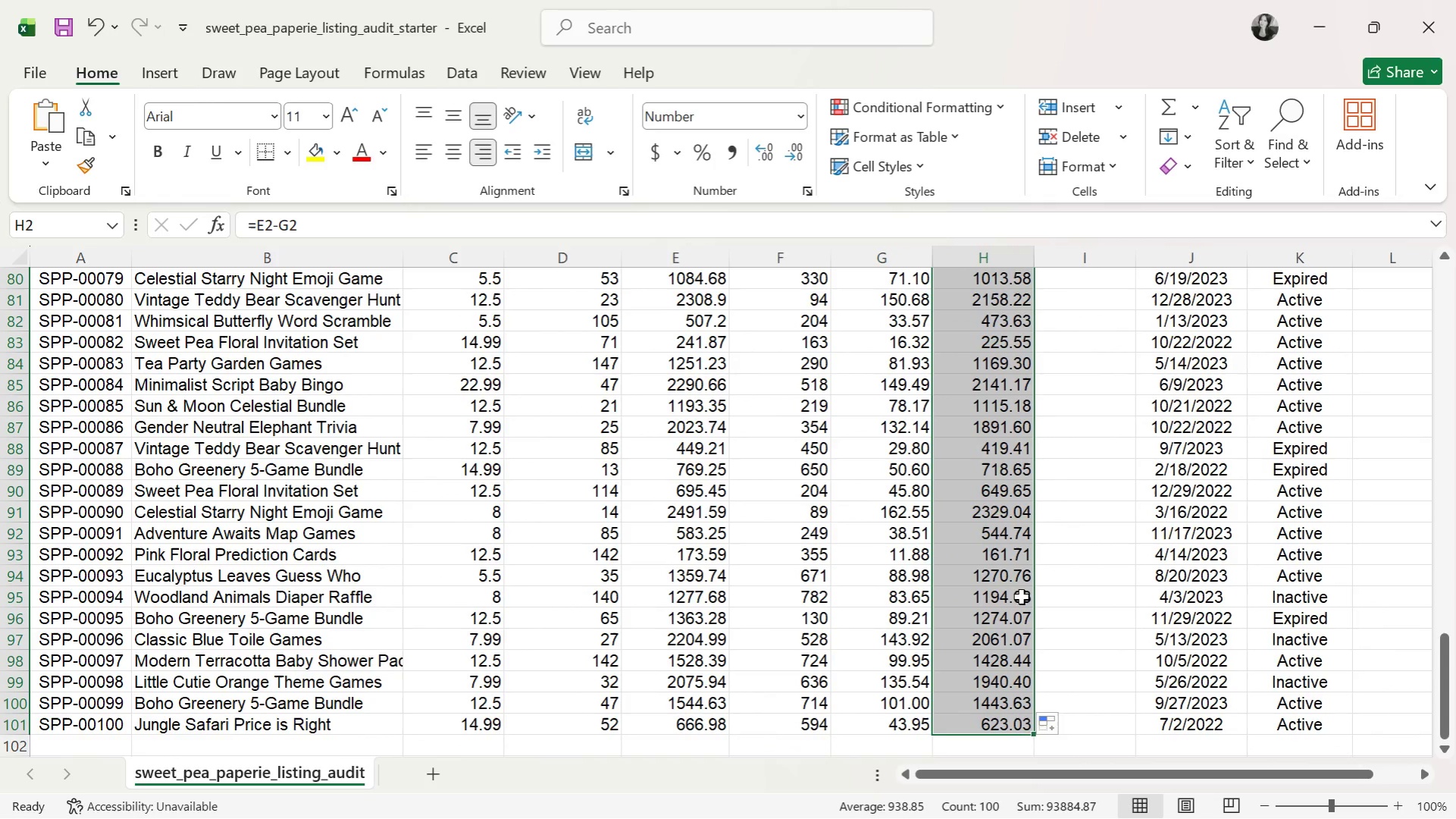 
left_click([999, 391])
 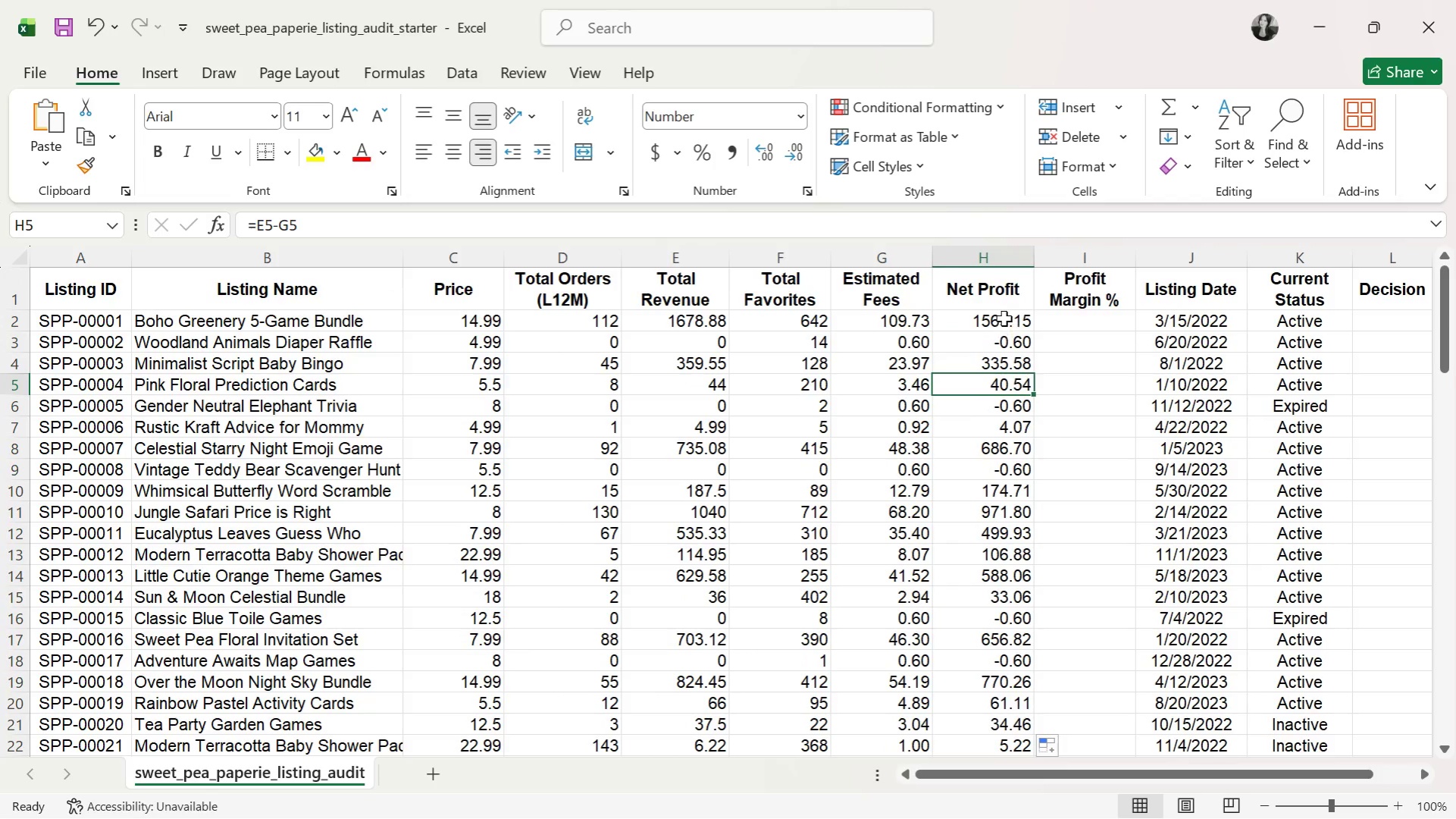 
scroll: coordinate [992, 397], scroll_direction: up, amount: 30.0
 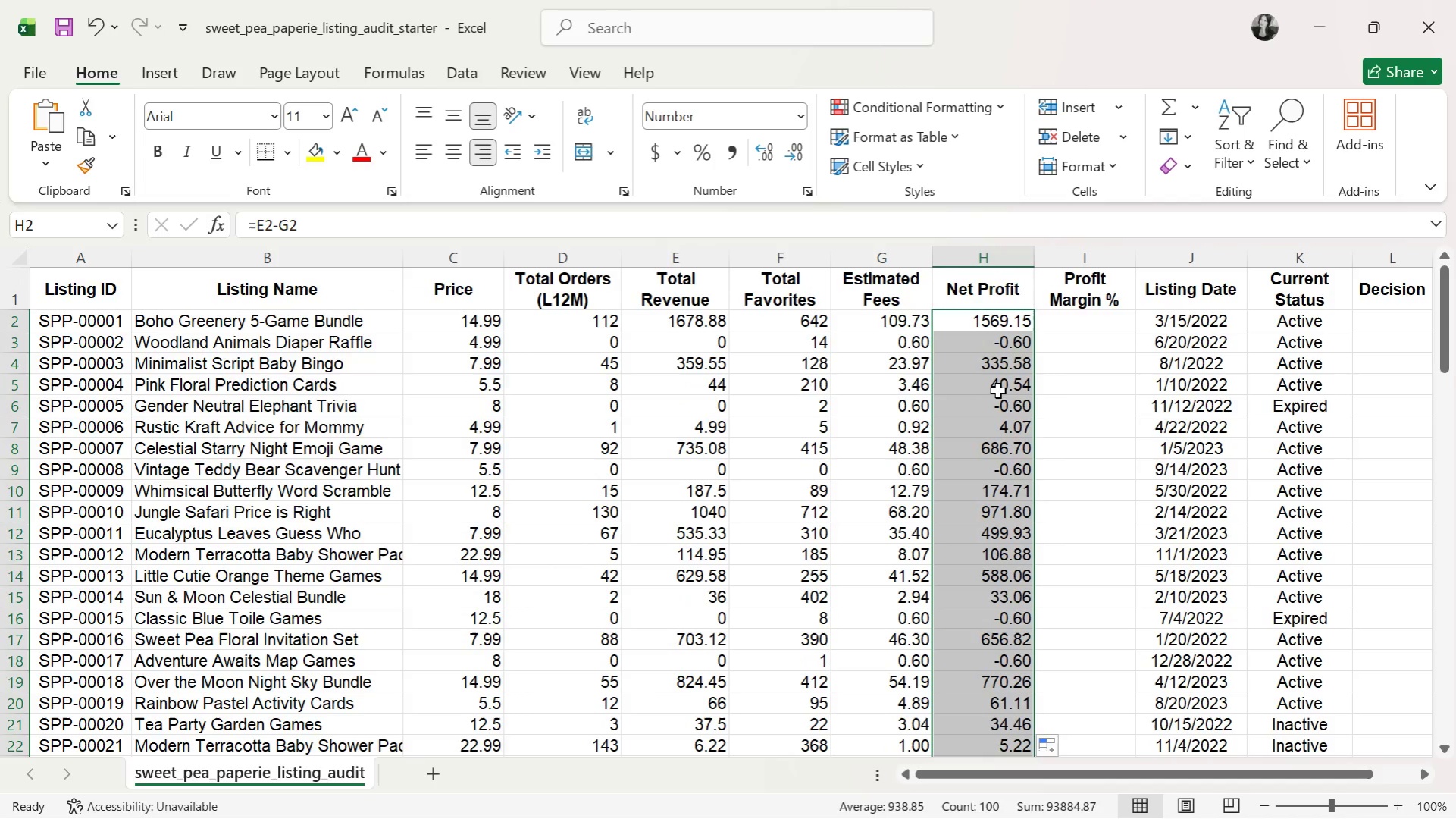 
left_click([1004, 315])
 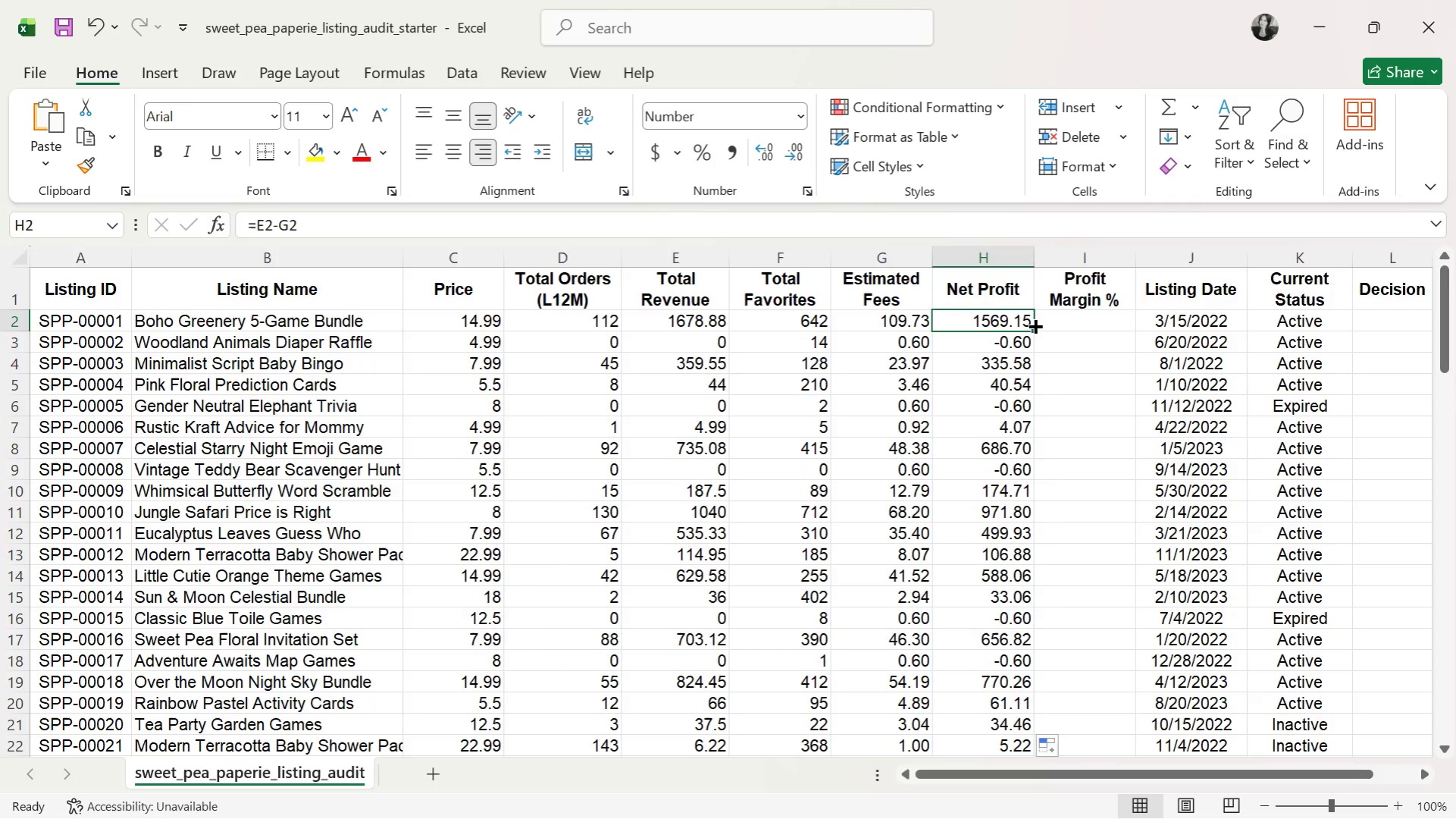 
left_click([1016, 345])
 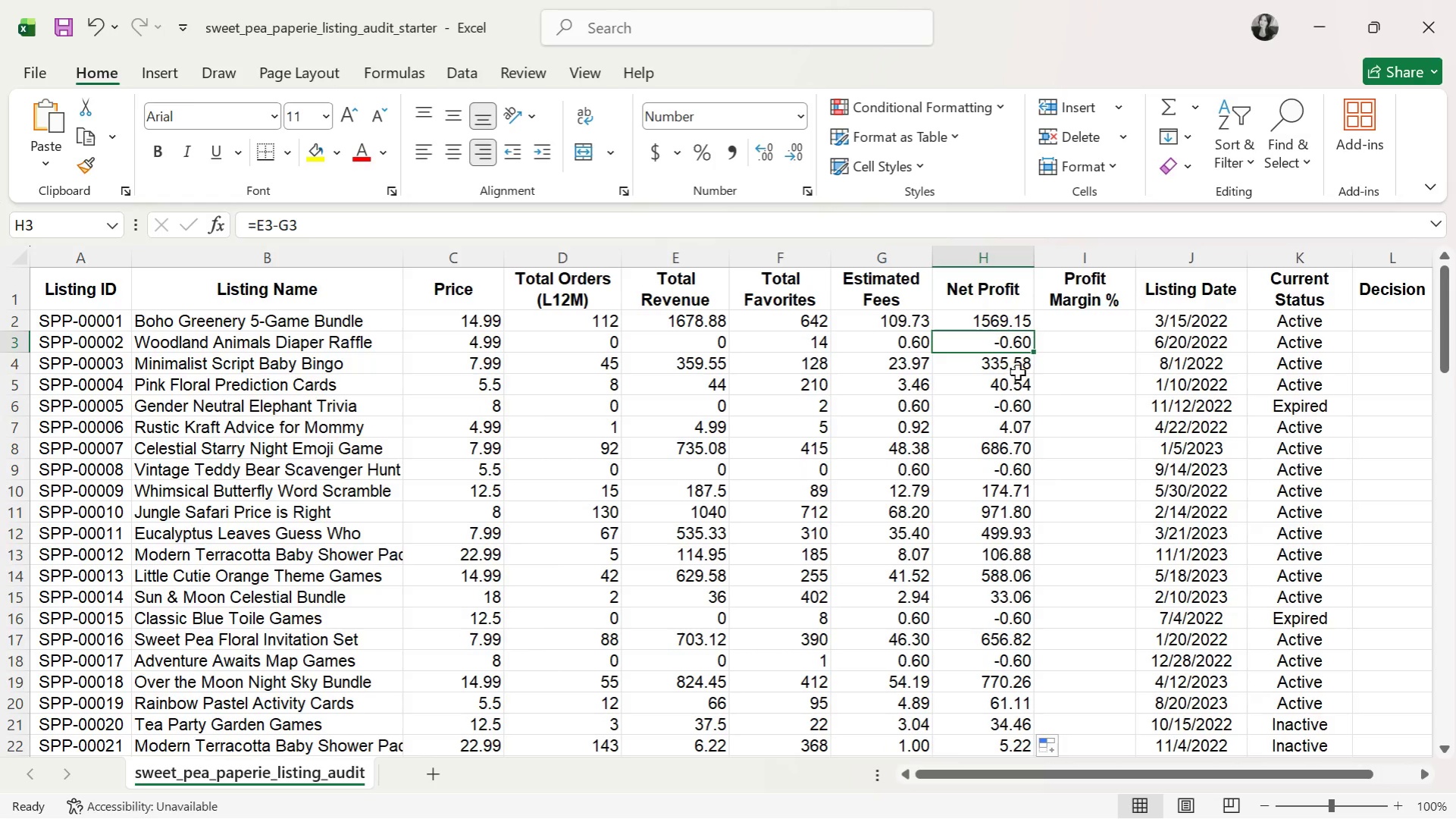 
left_click([1016, 367])
 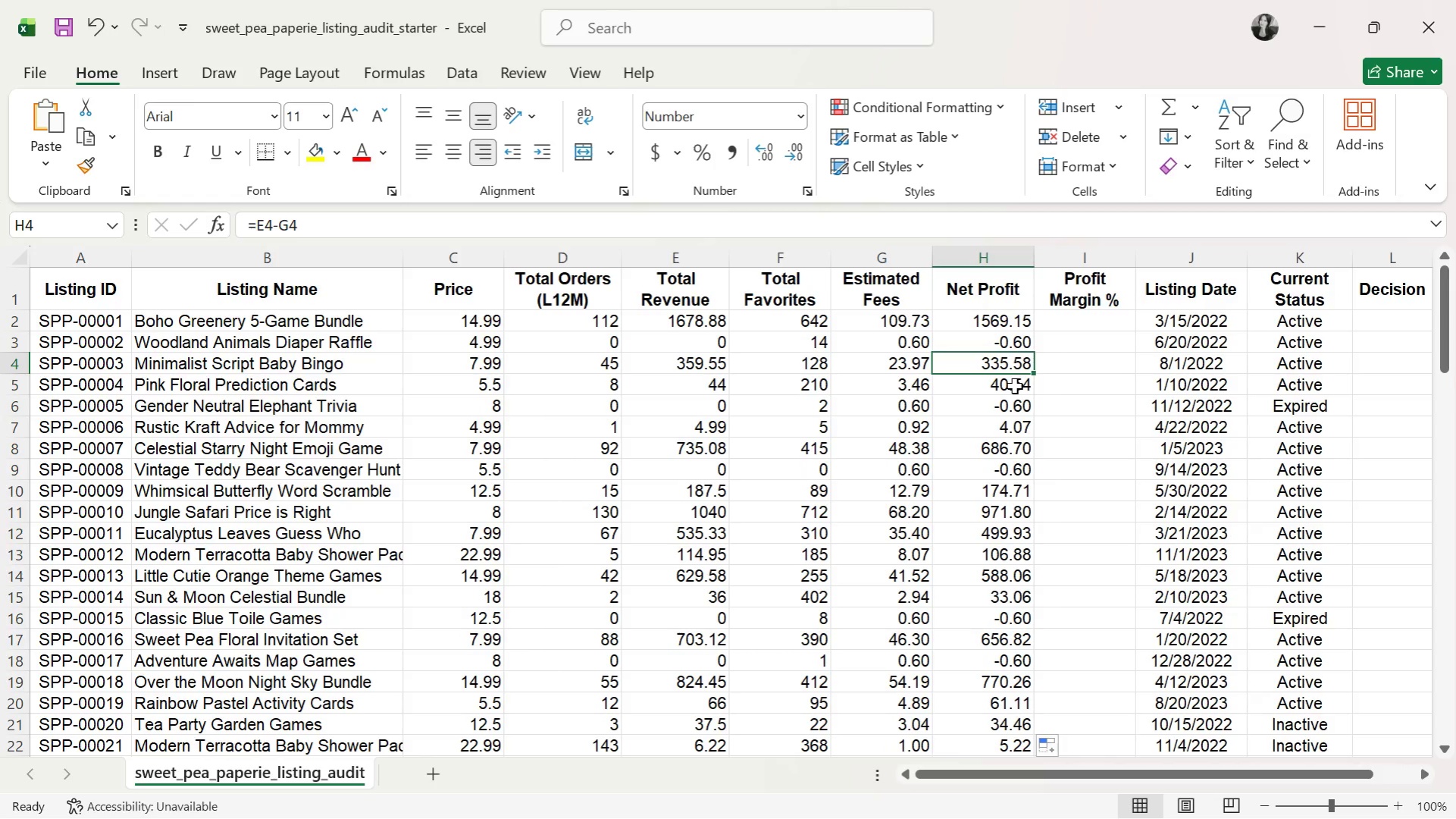 
left_click([1014, 388])
 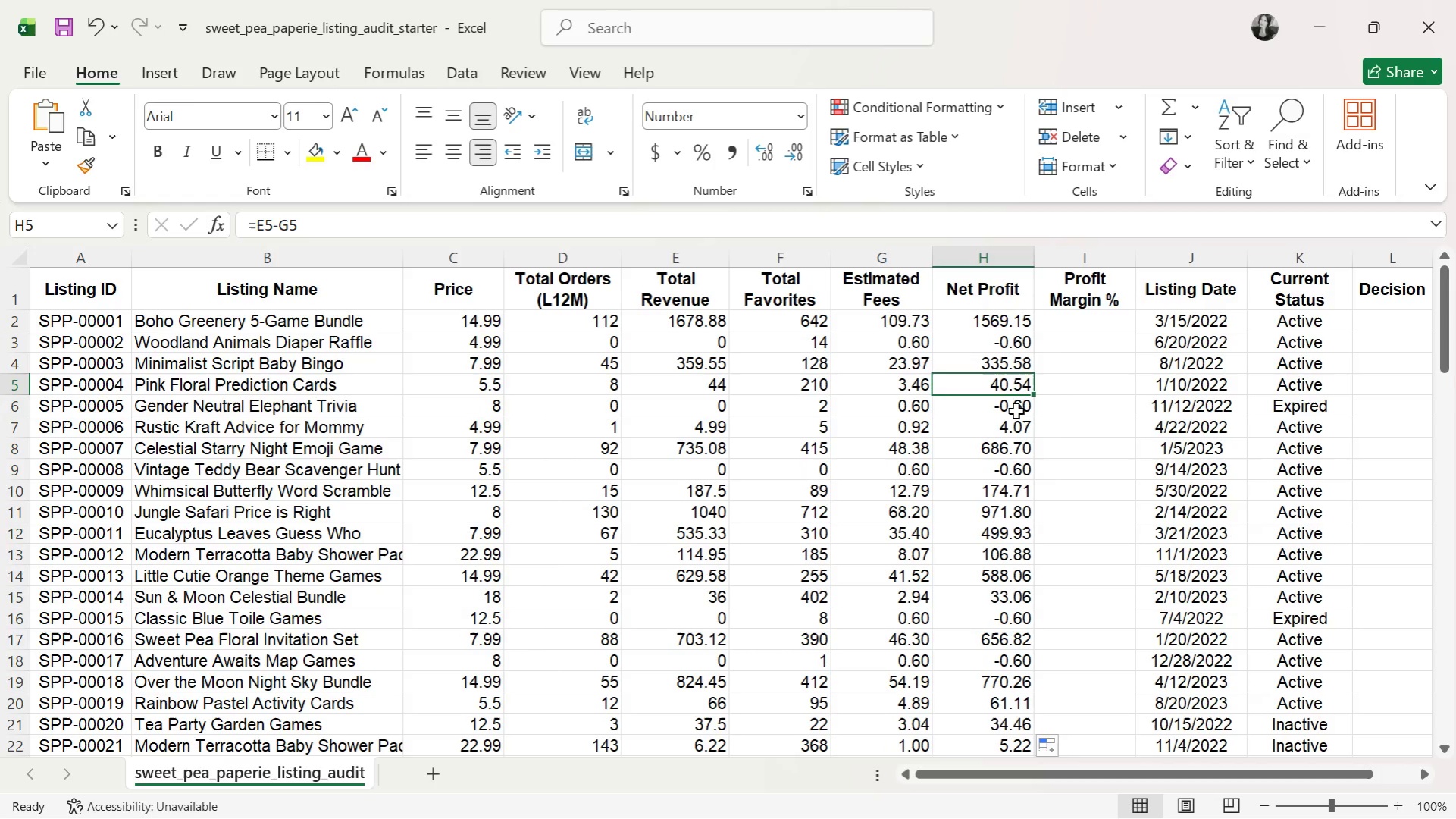 
left_click([1016, 410])
 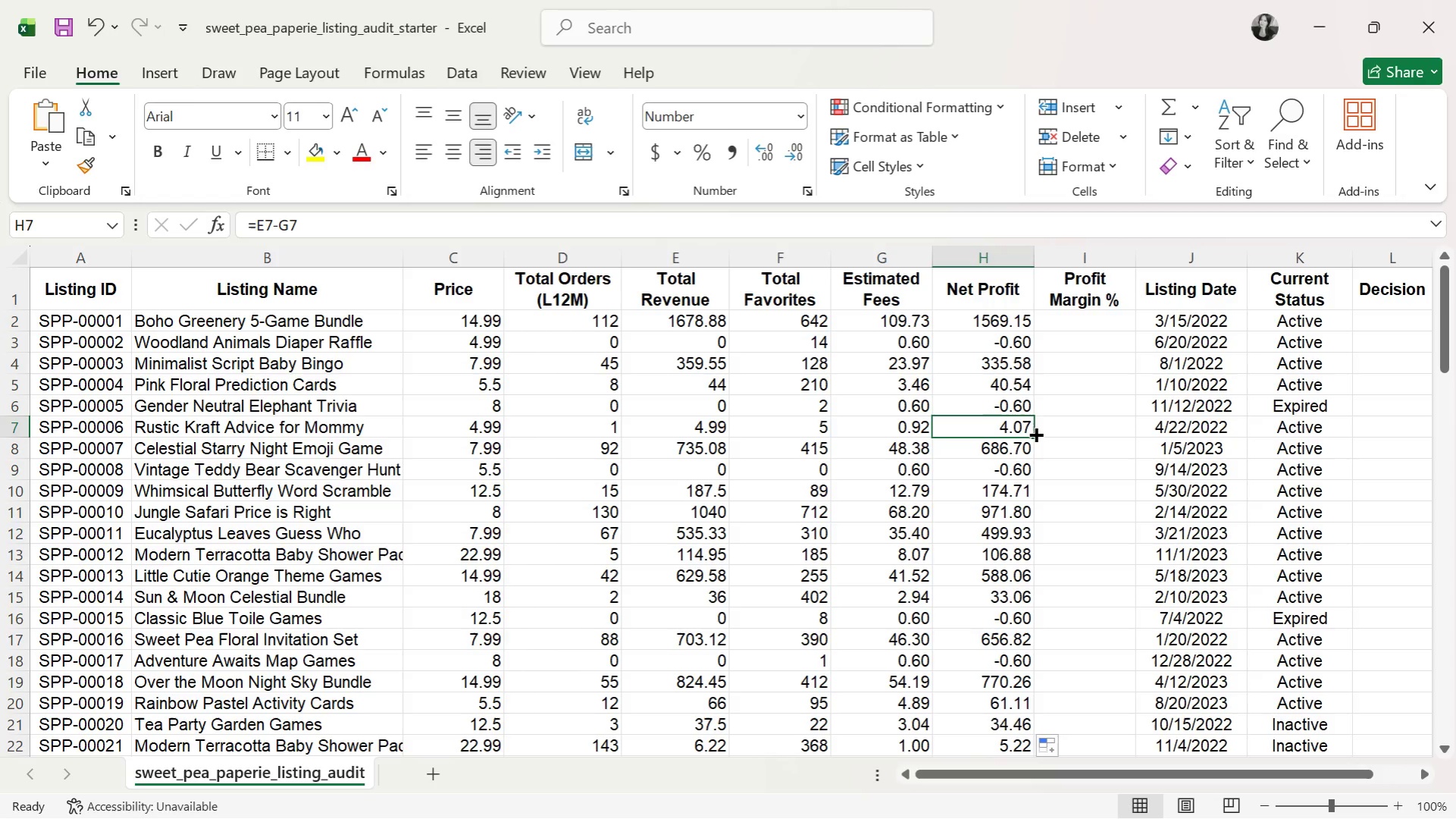 
wait(5.36)
 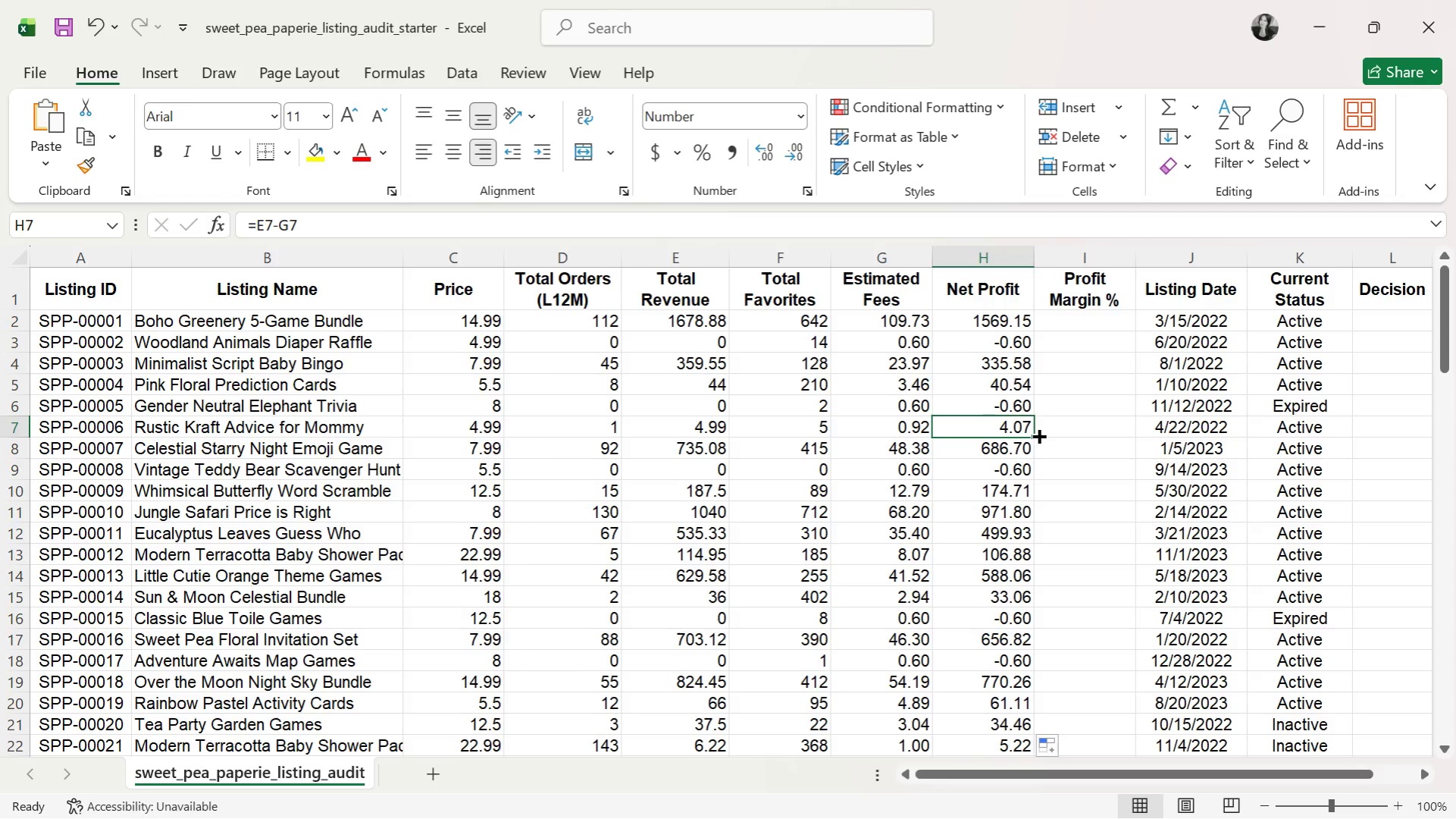 
left_click([1007, 459])
 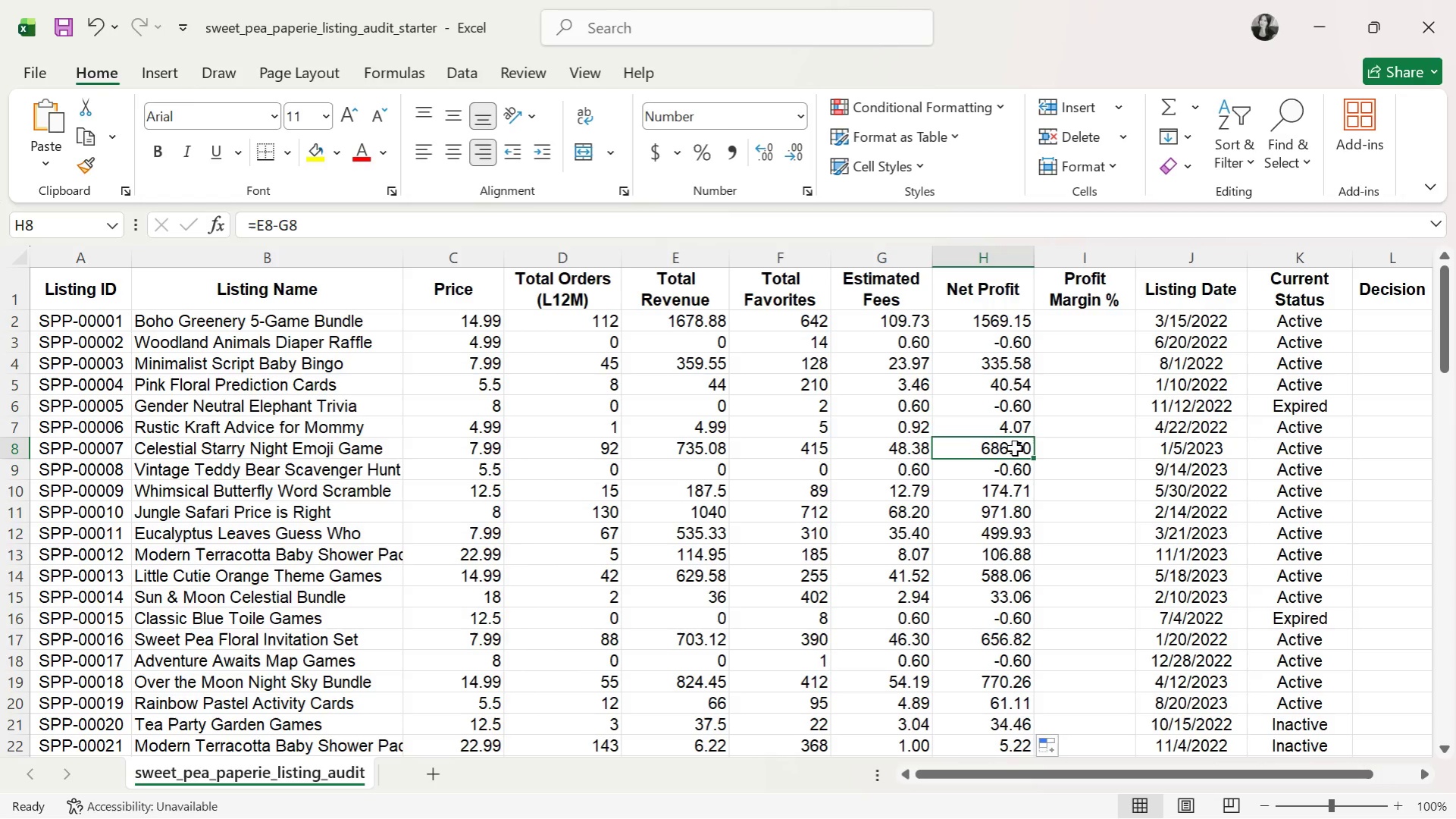 
left_click([1019, 472])
 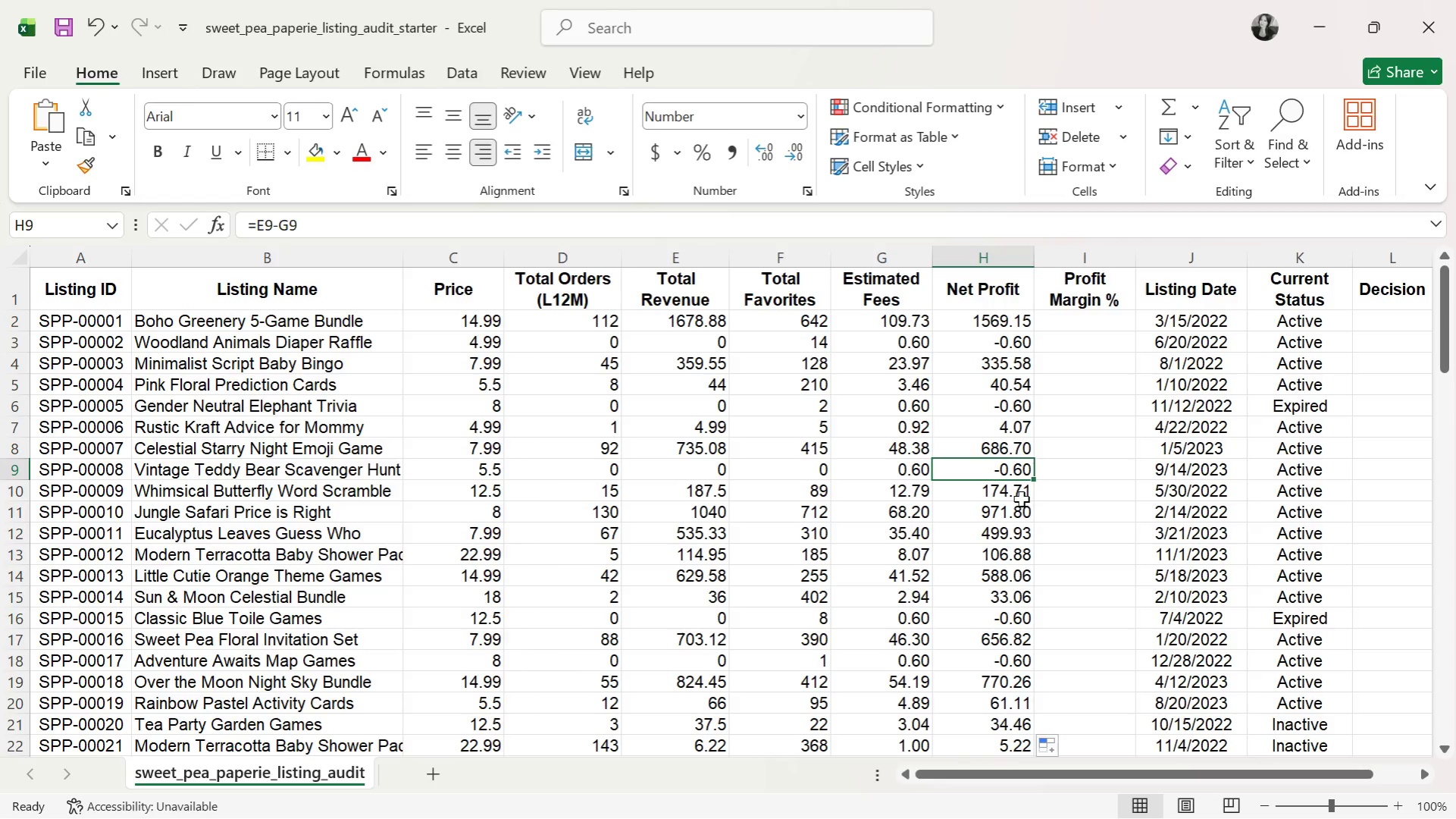 
left_click([1019, 495])
 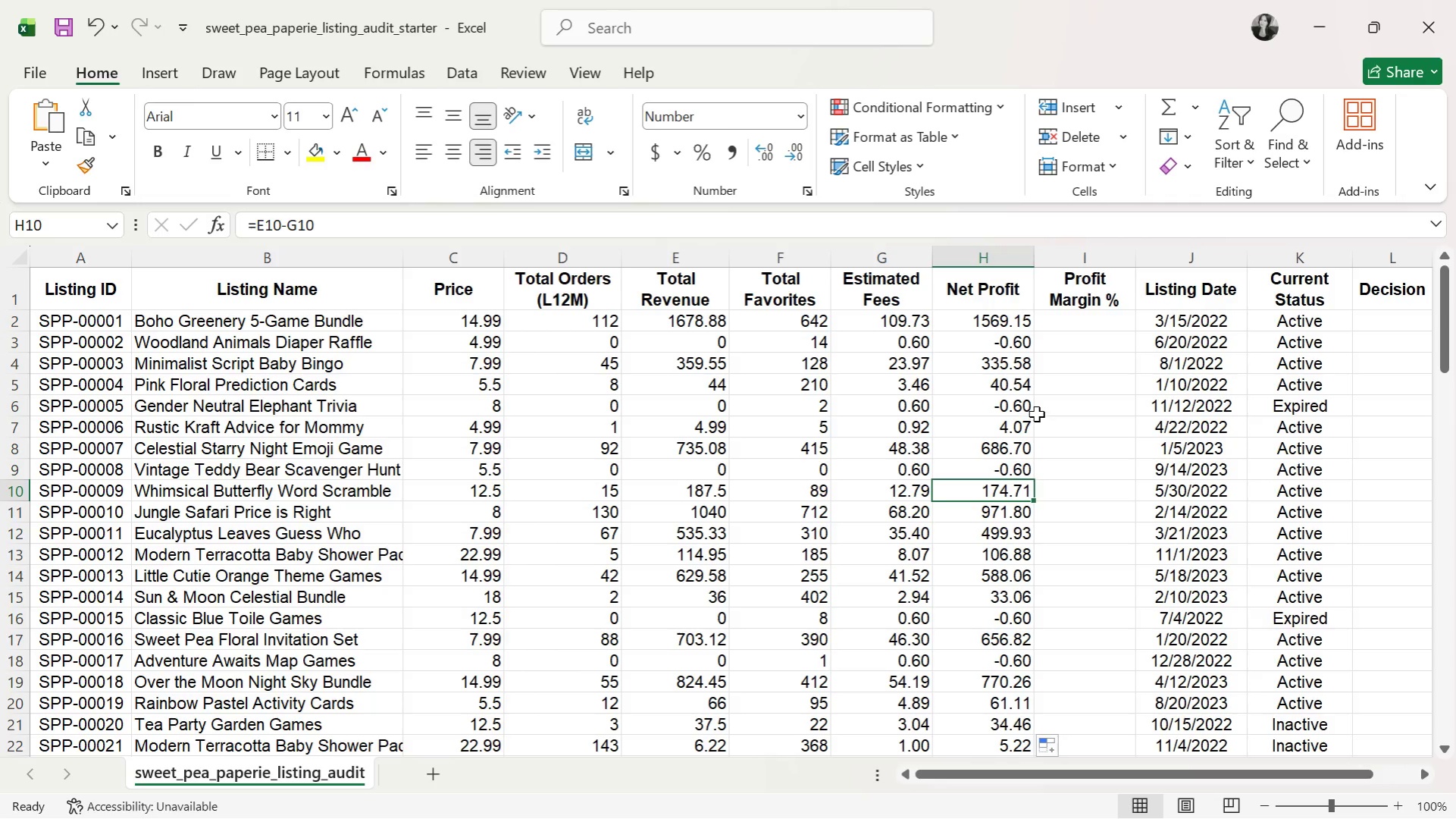 
wait(10.69)
 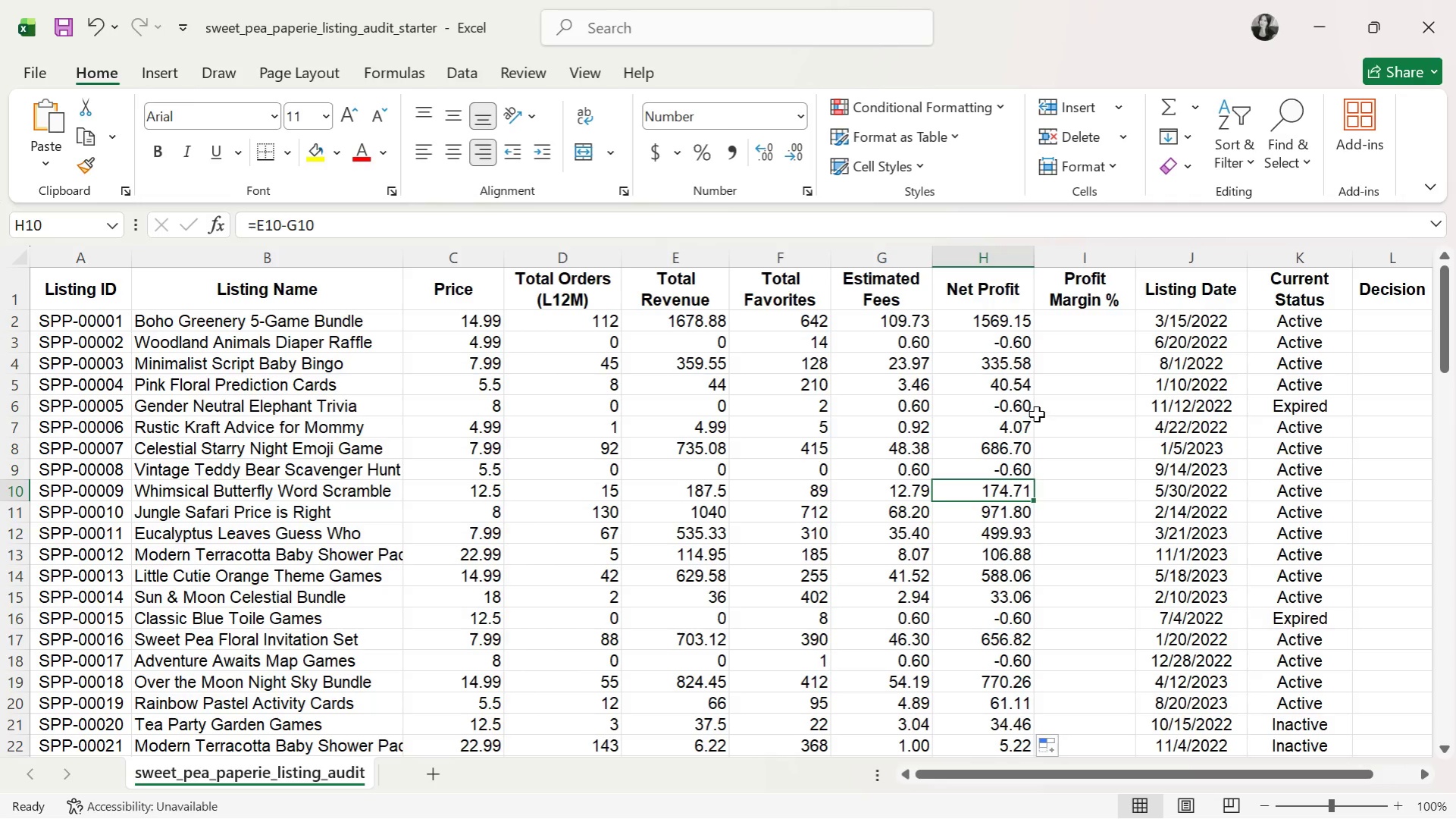 
left_click([1077, 325])
 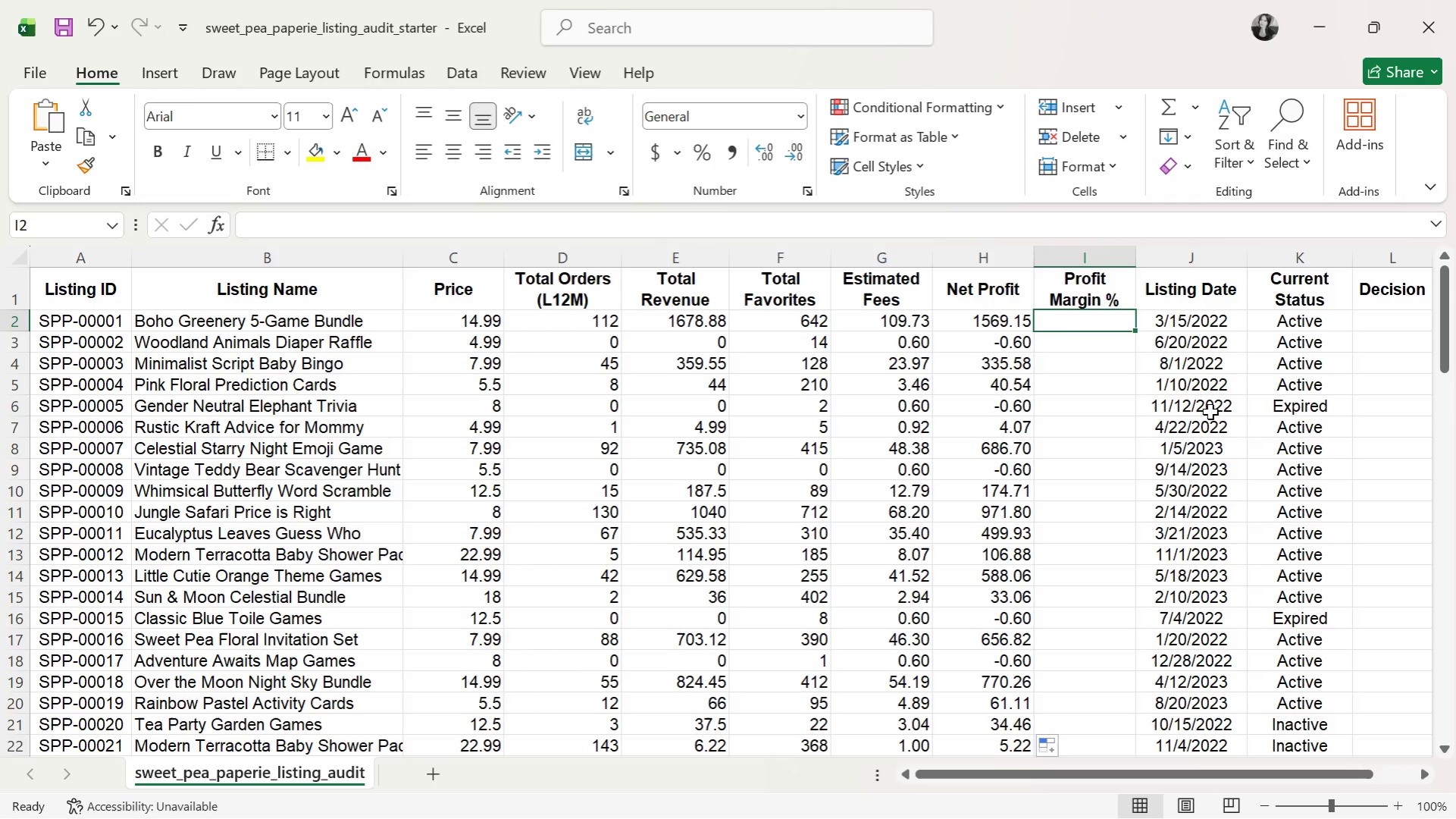 
wait(9.91)
 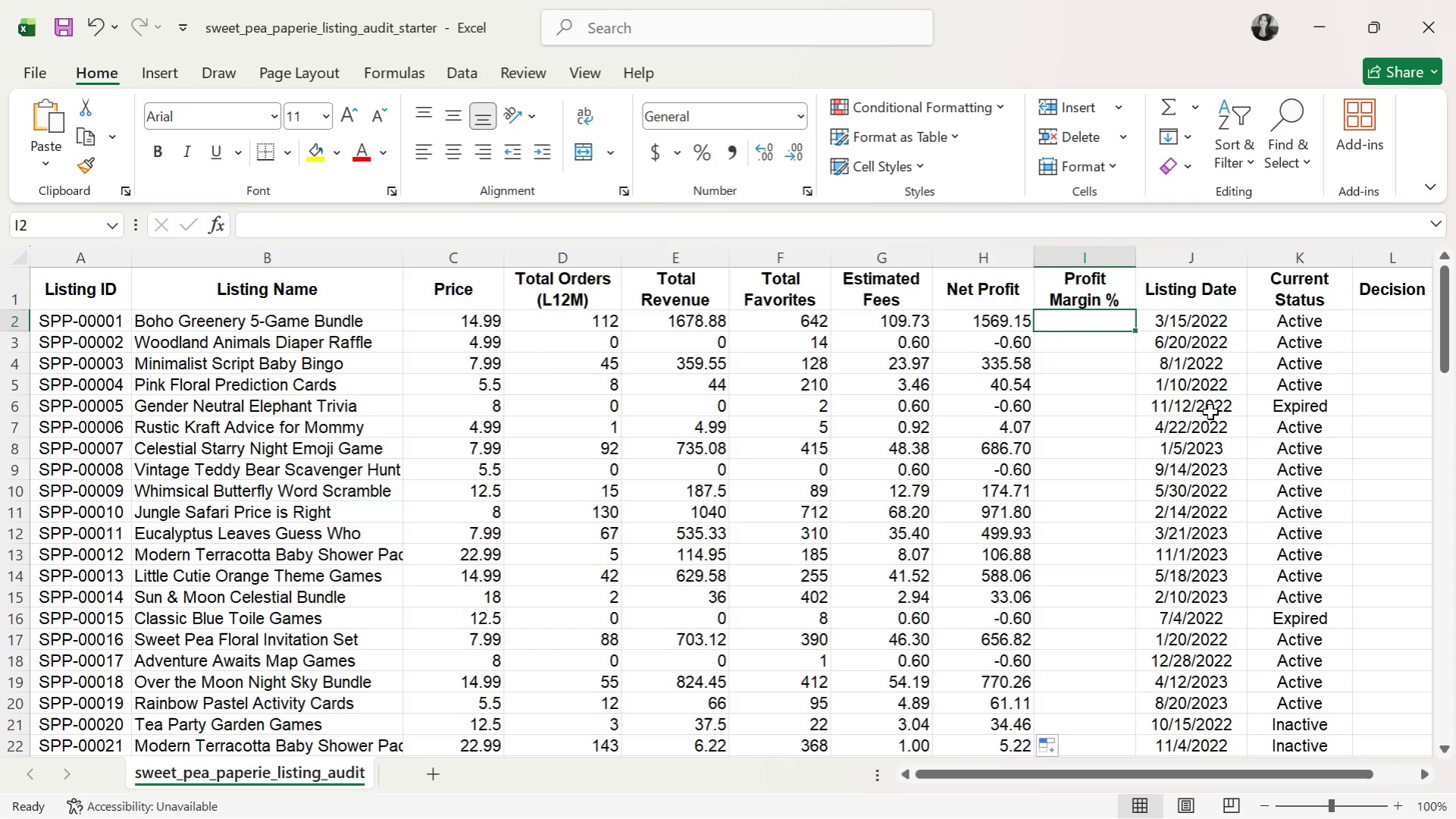 
left_click([802, 112])
 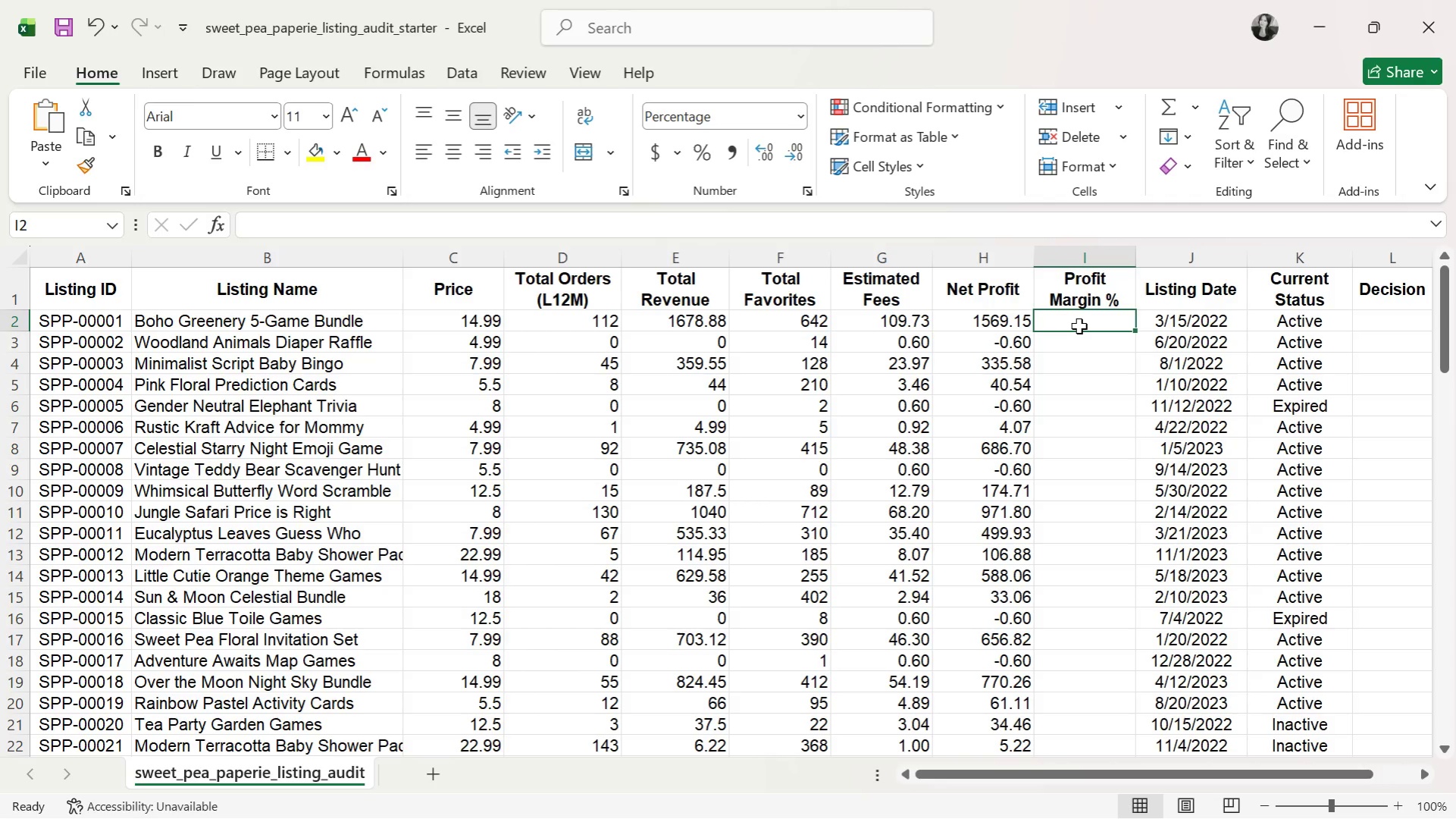 
key(Equal)
 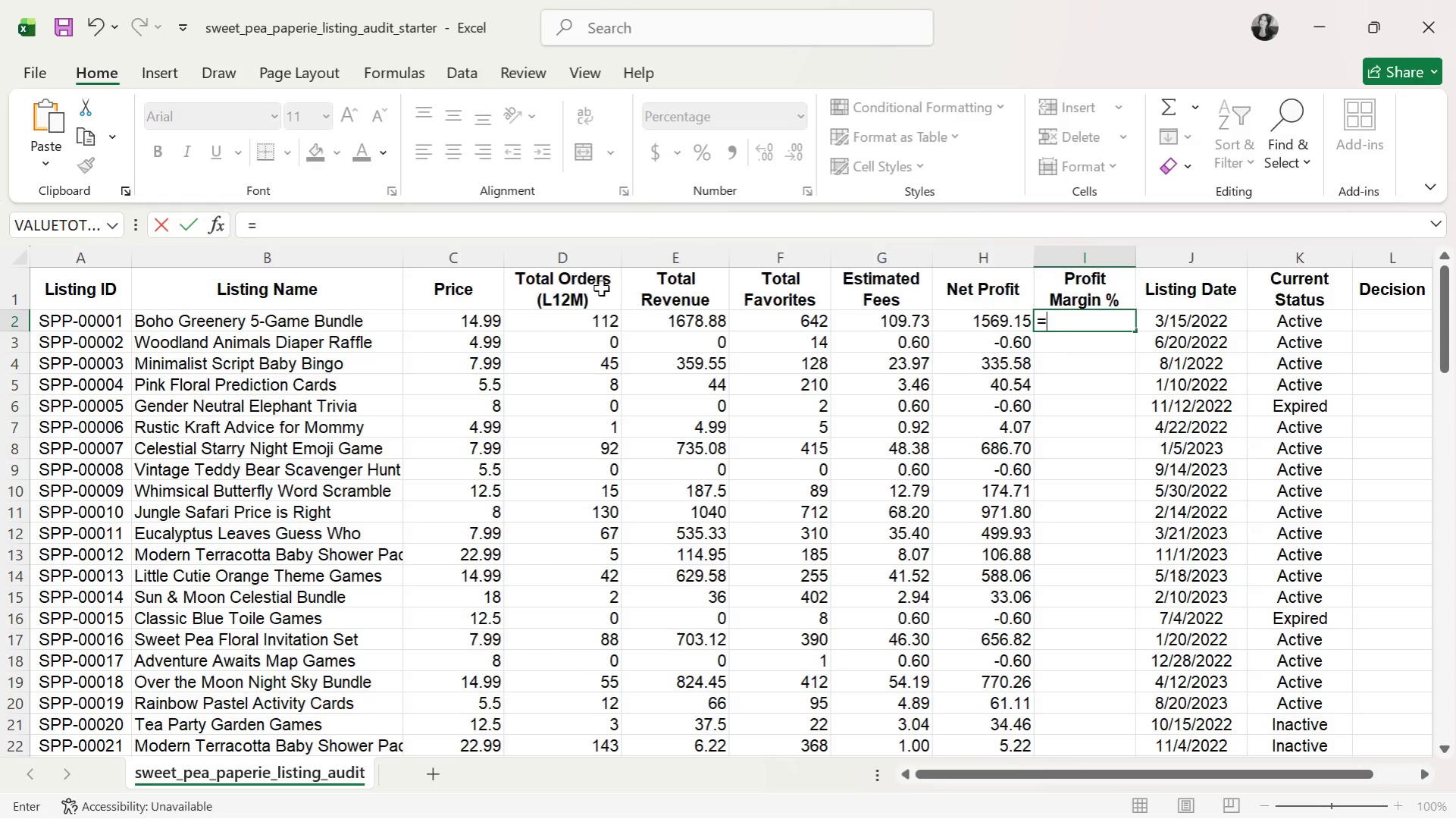 
left_click([972, 321])
 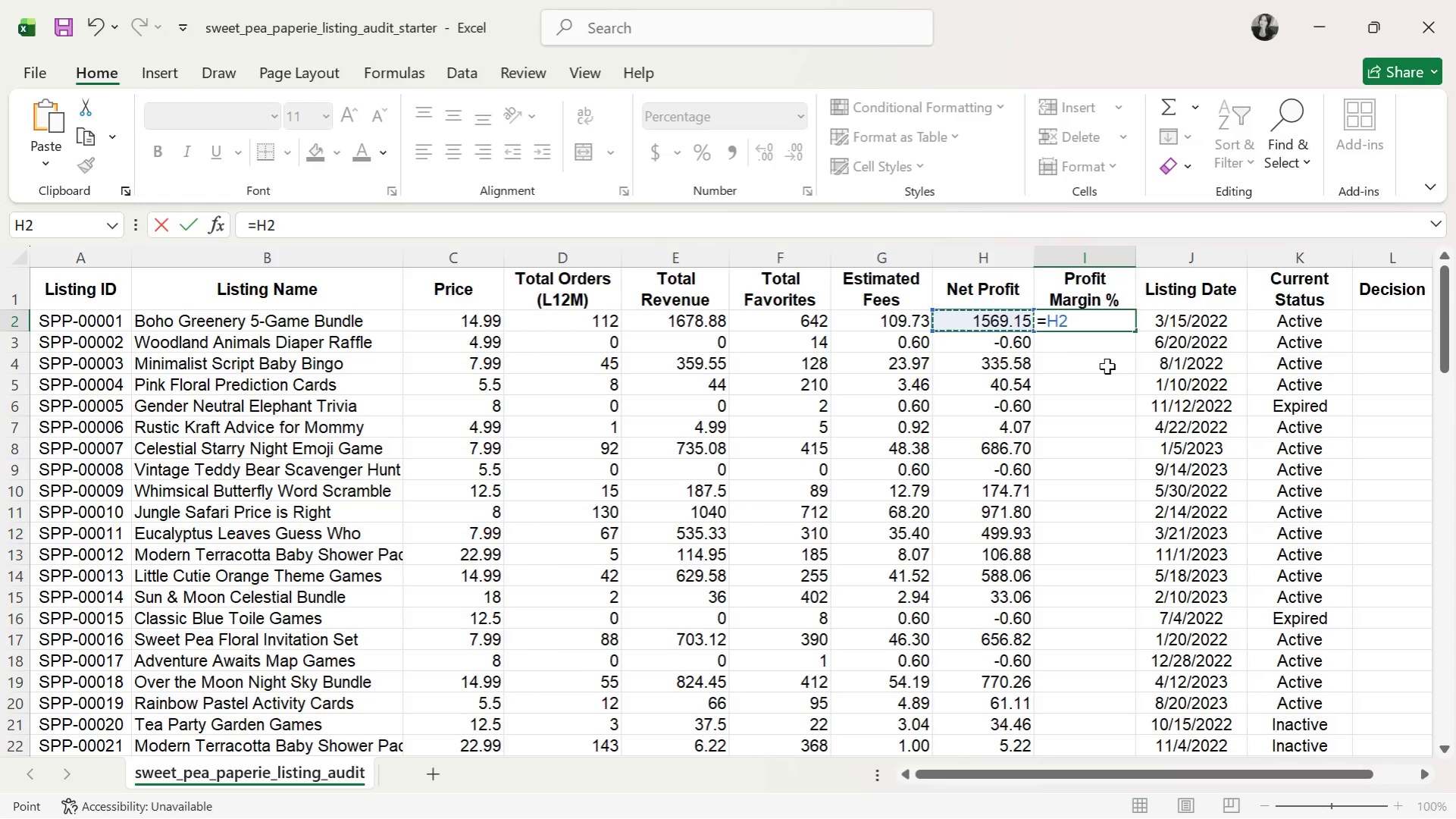 
key(Slash)
 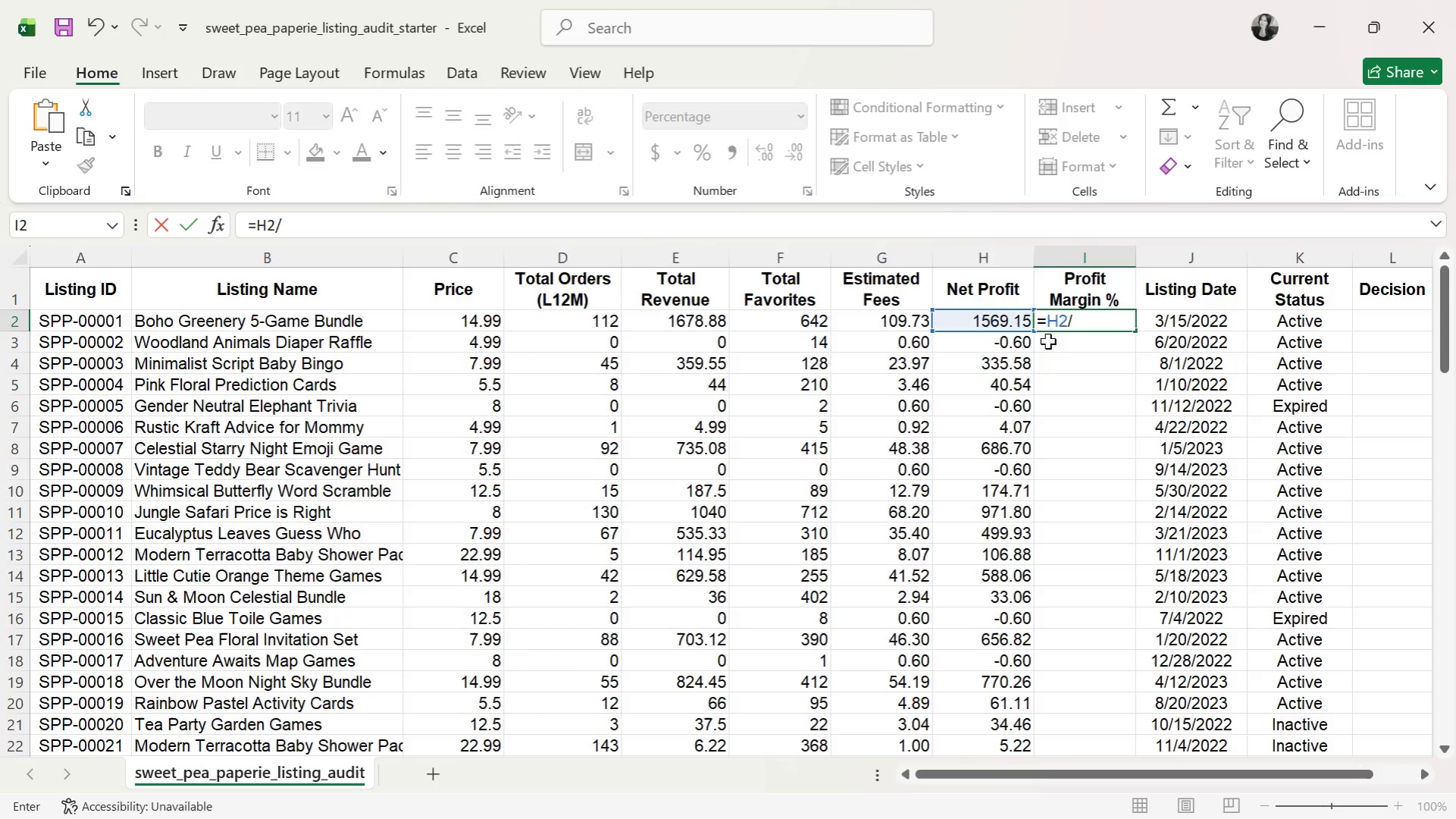 
wait(5.62)
 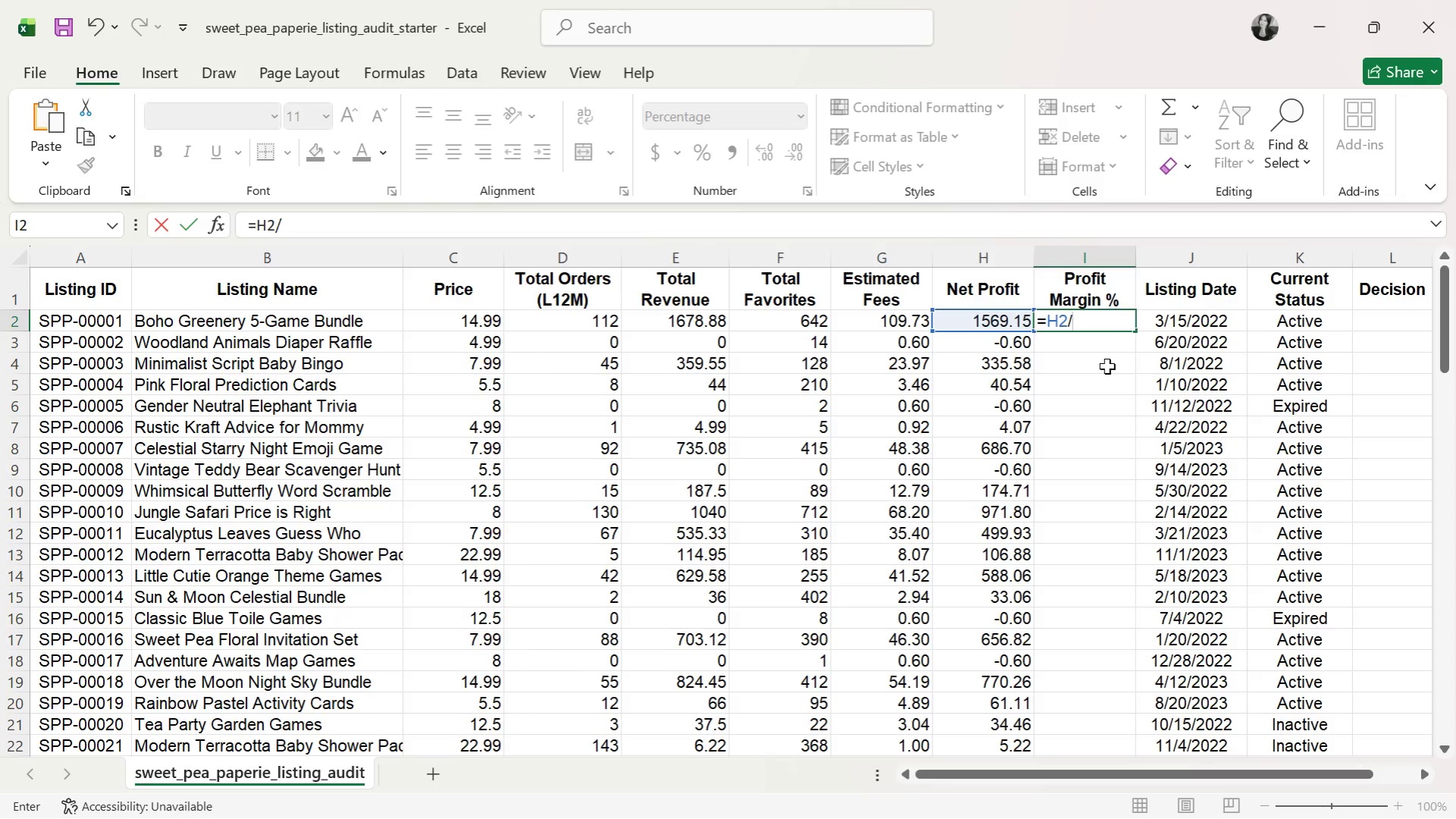 
left_click([694, 322])
 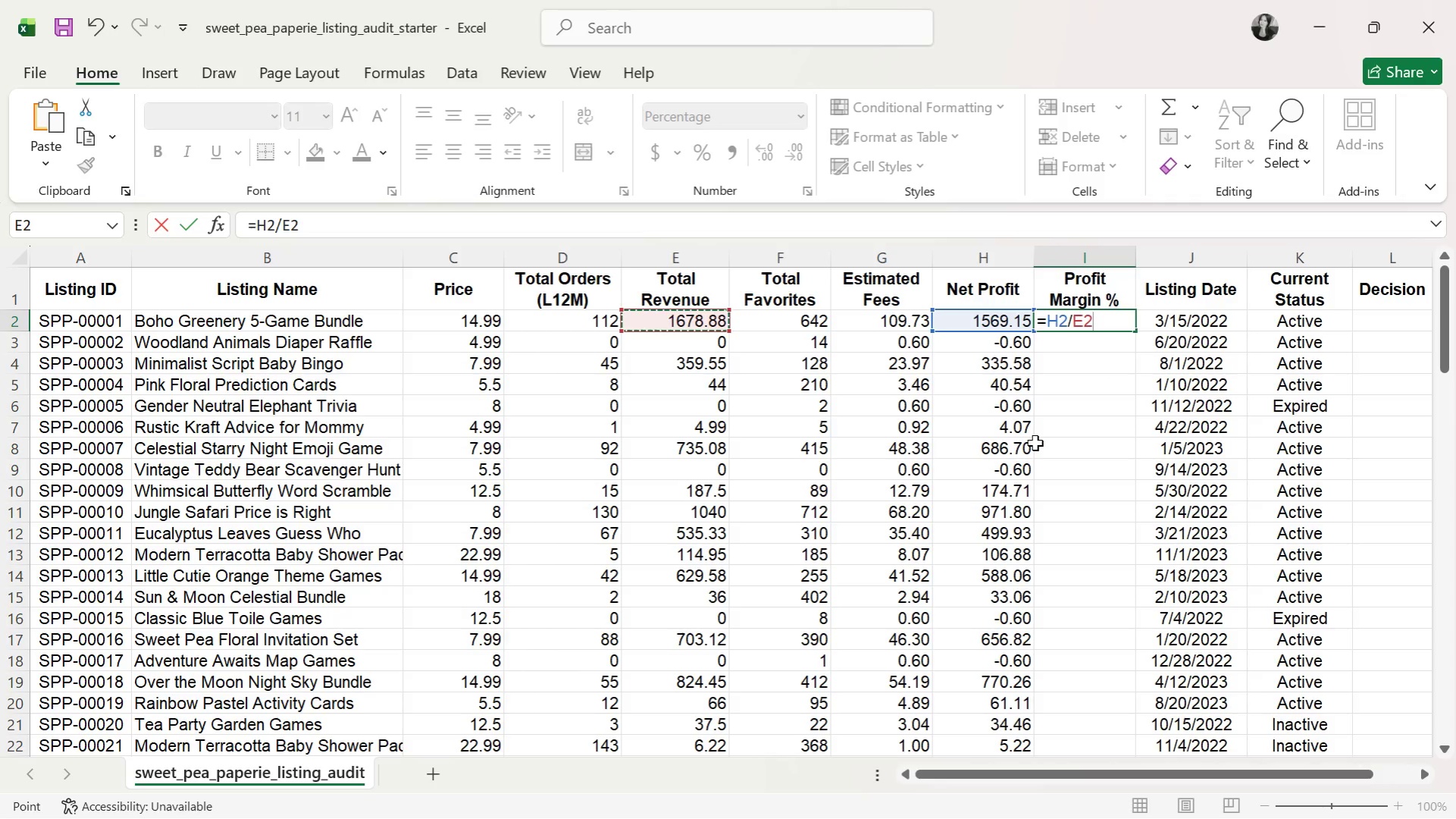 
key(Enter)
 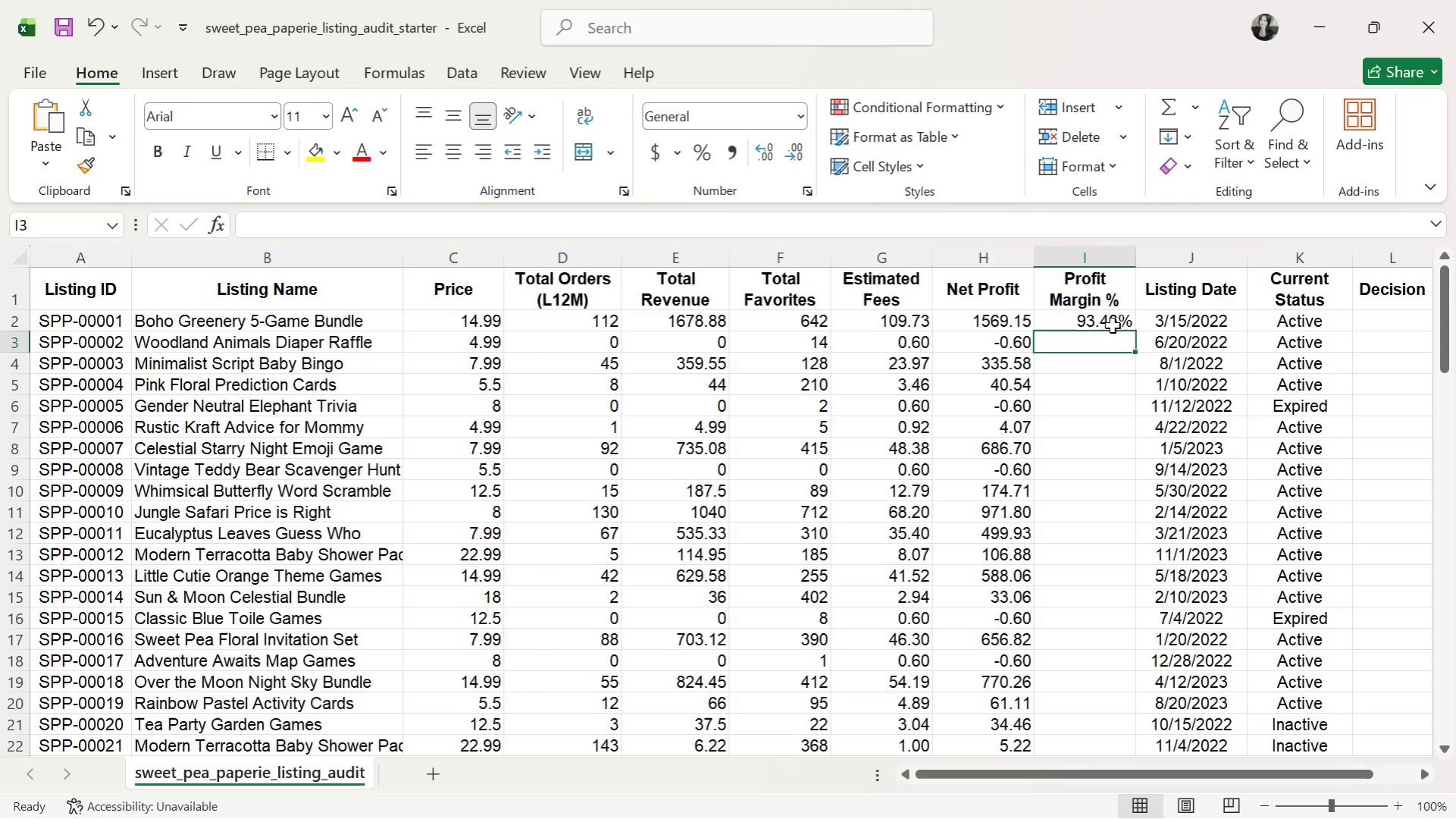 
wait(5.56)
 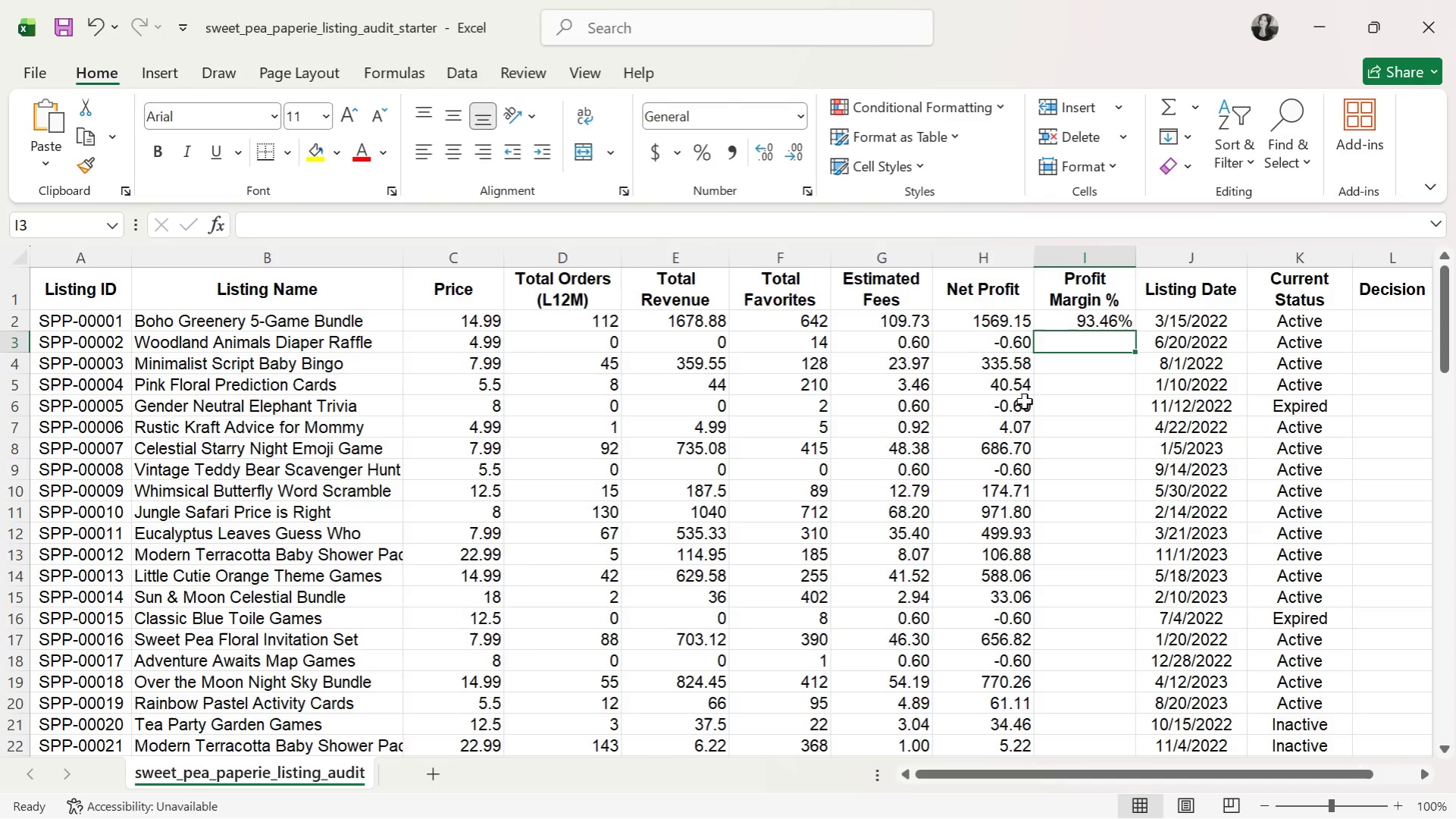 
left_click([1112, 324])
 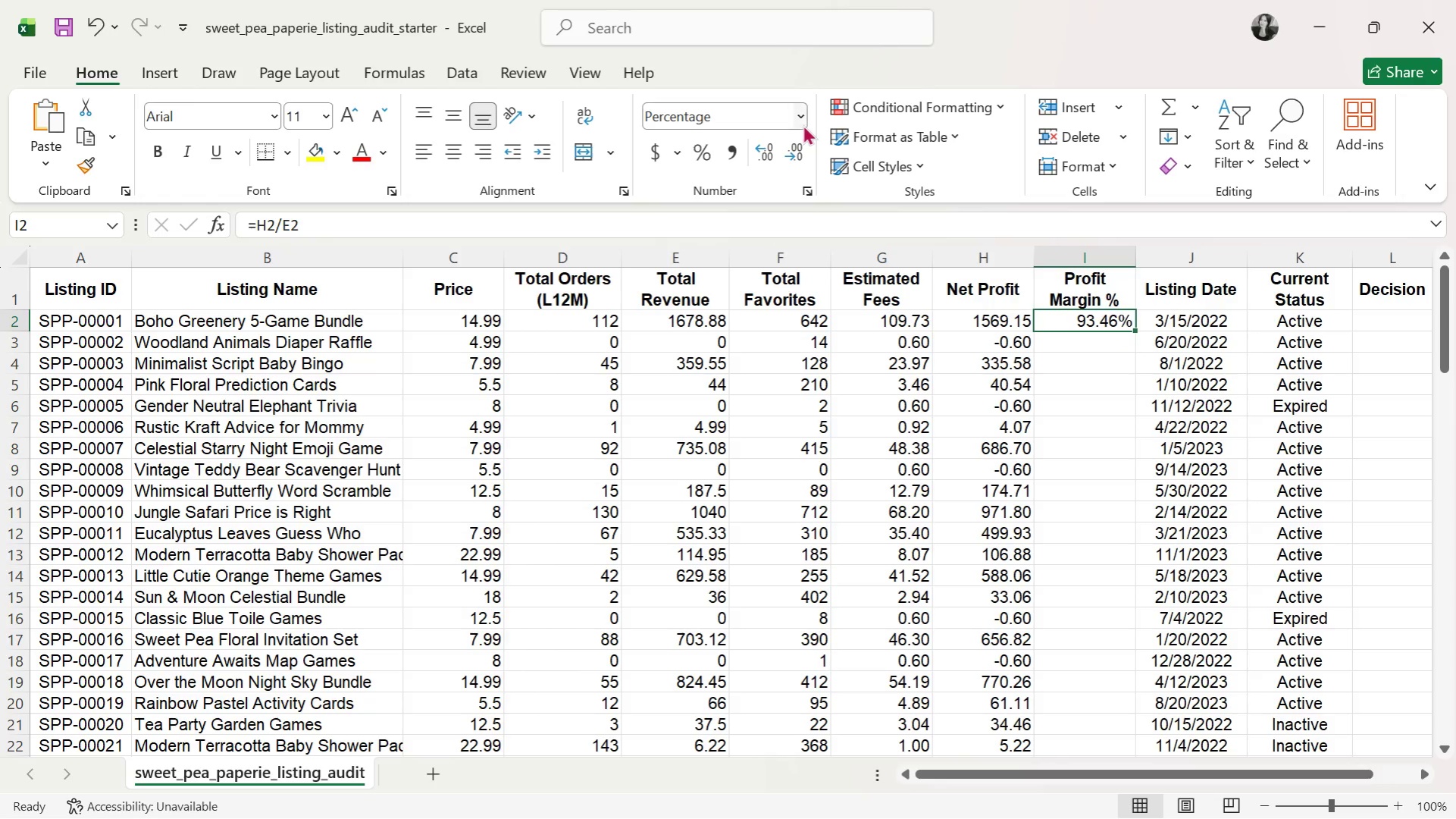 
left_click([802, 126])
 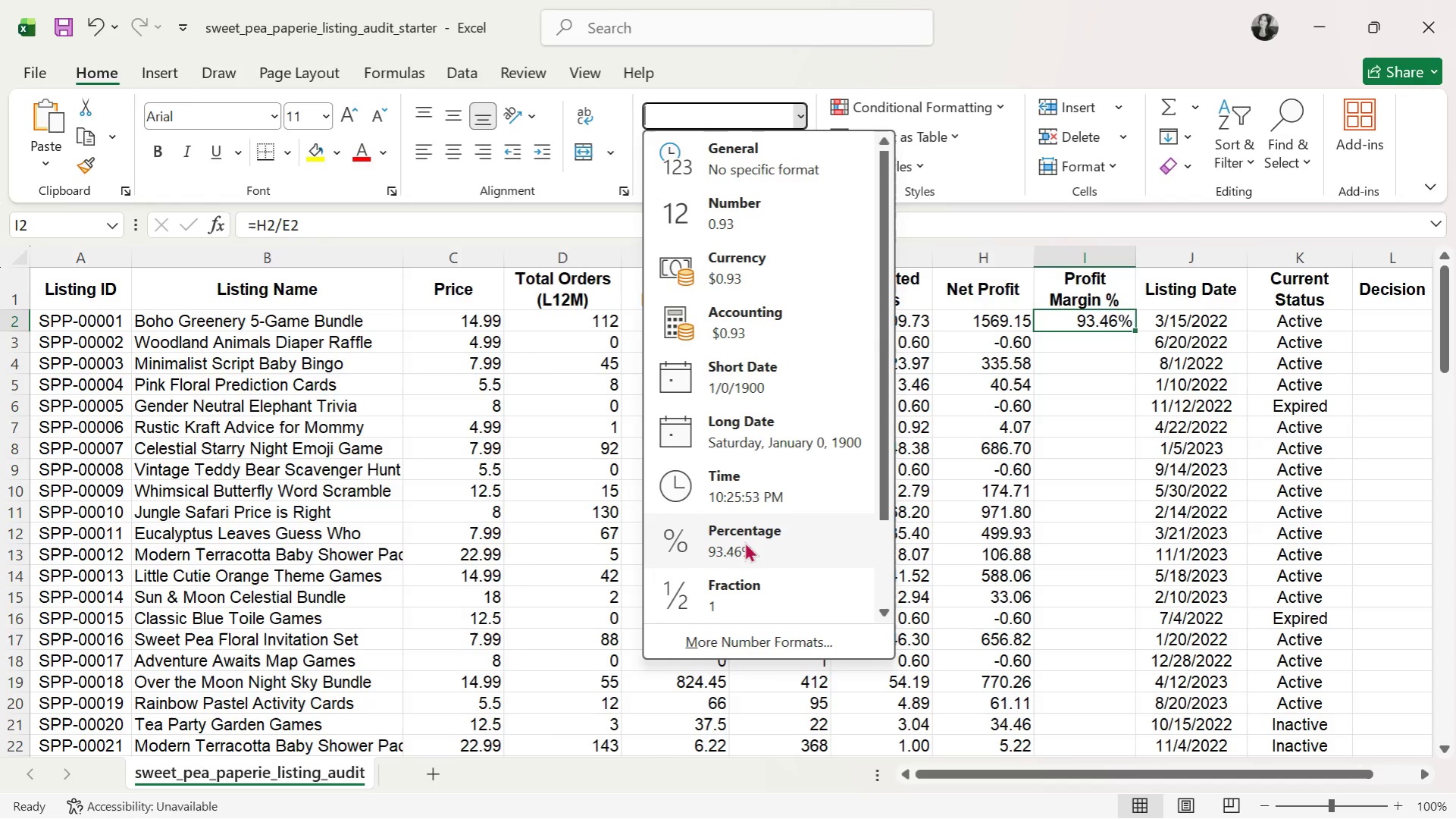 
left_click([721, 639])
 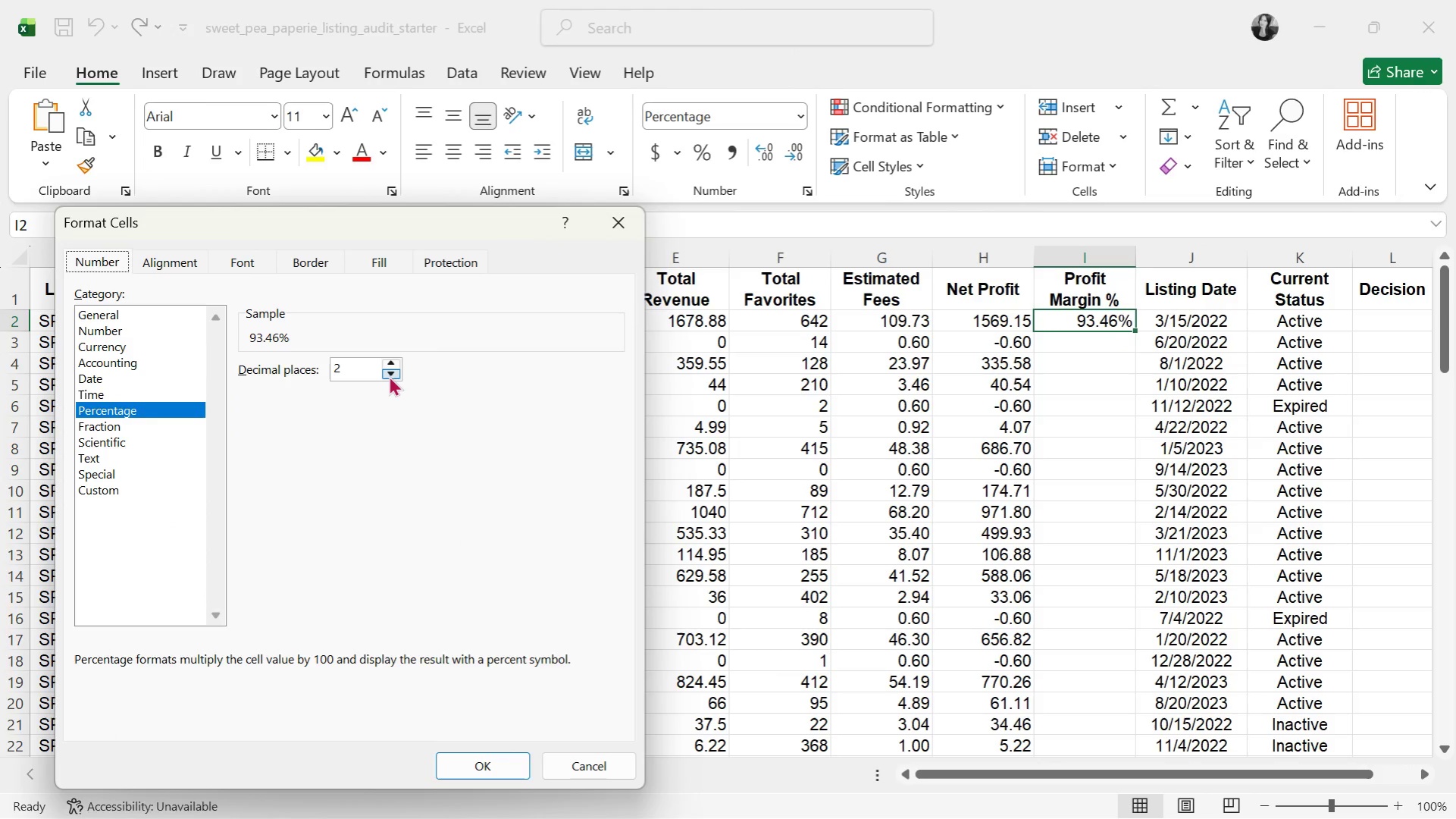 
double_click([389, 375])
 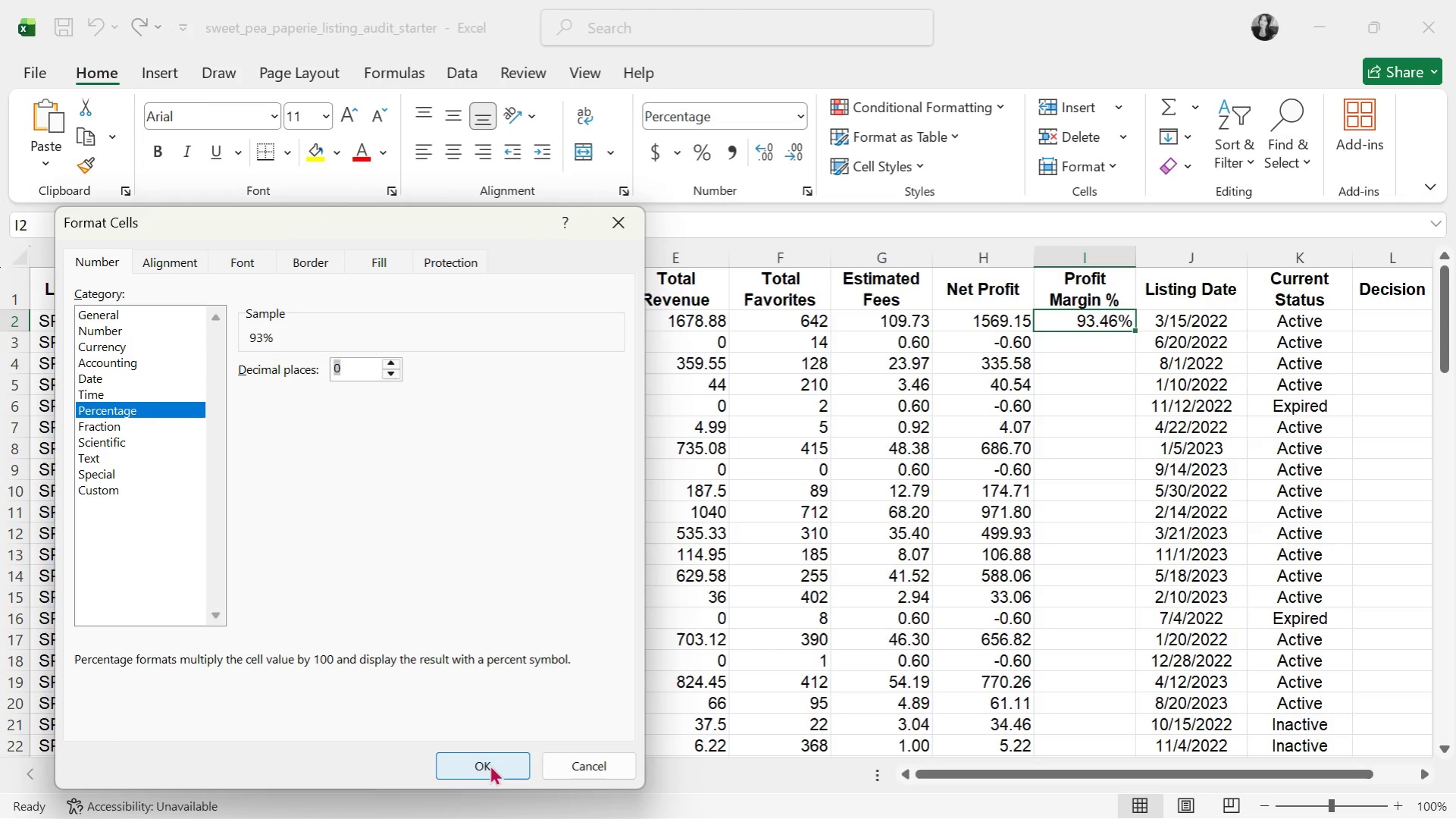 
left_click([490, 764])
 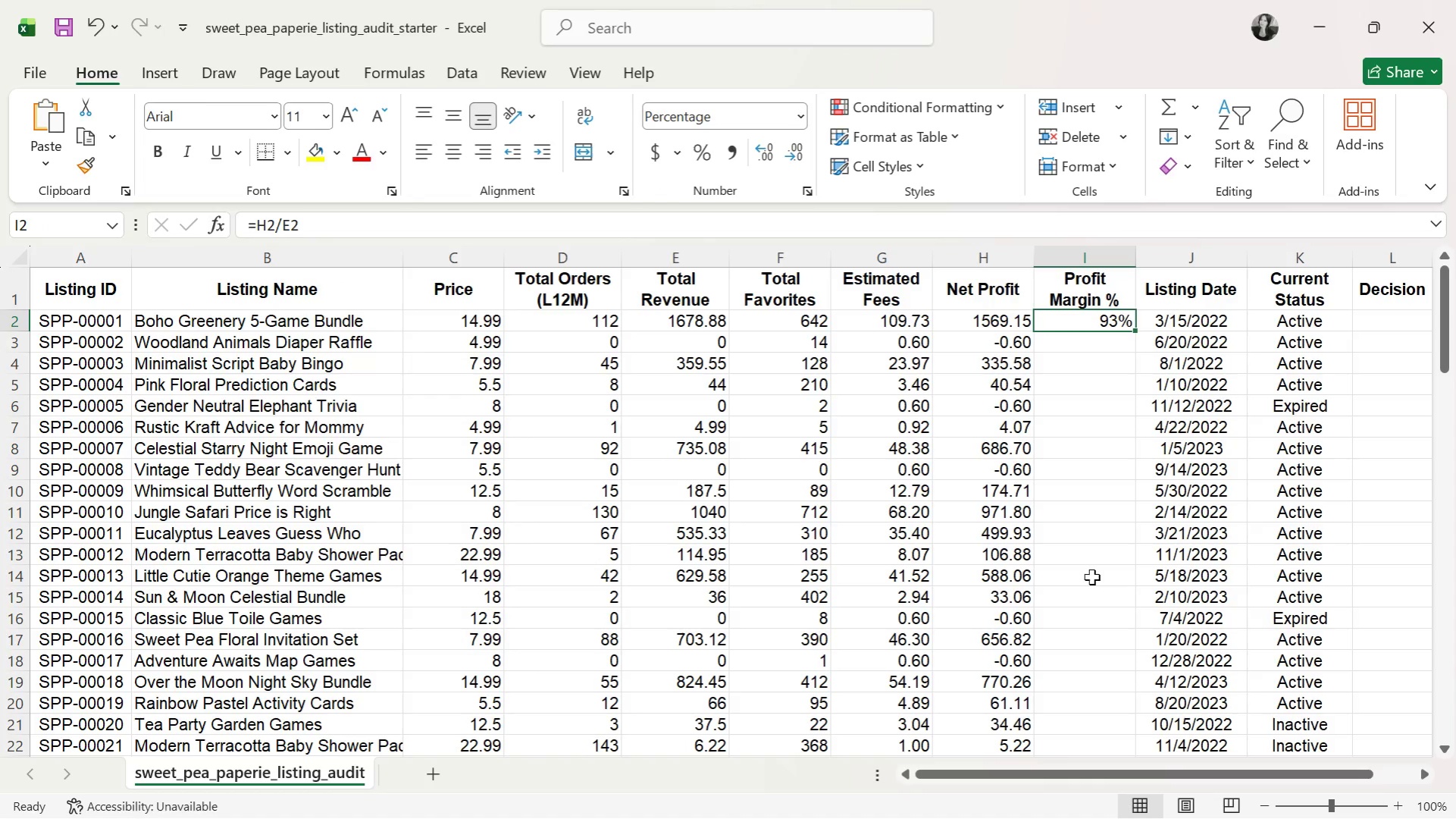 
left_click([1095, 512])
 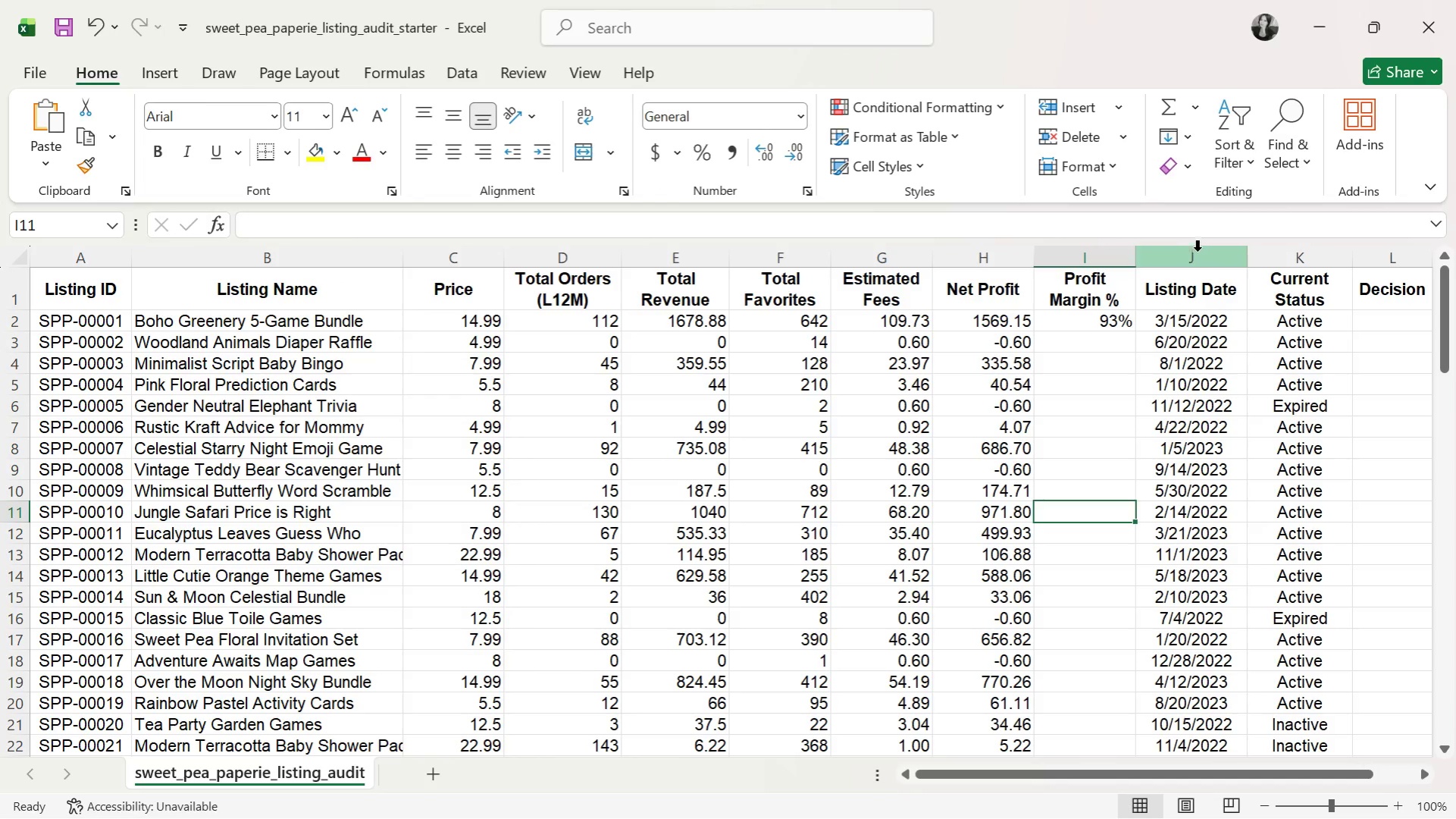 
left_click([1127, 323])
 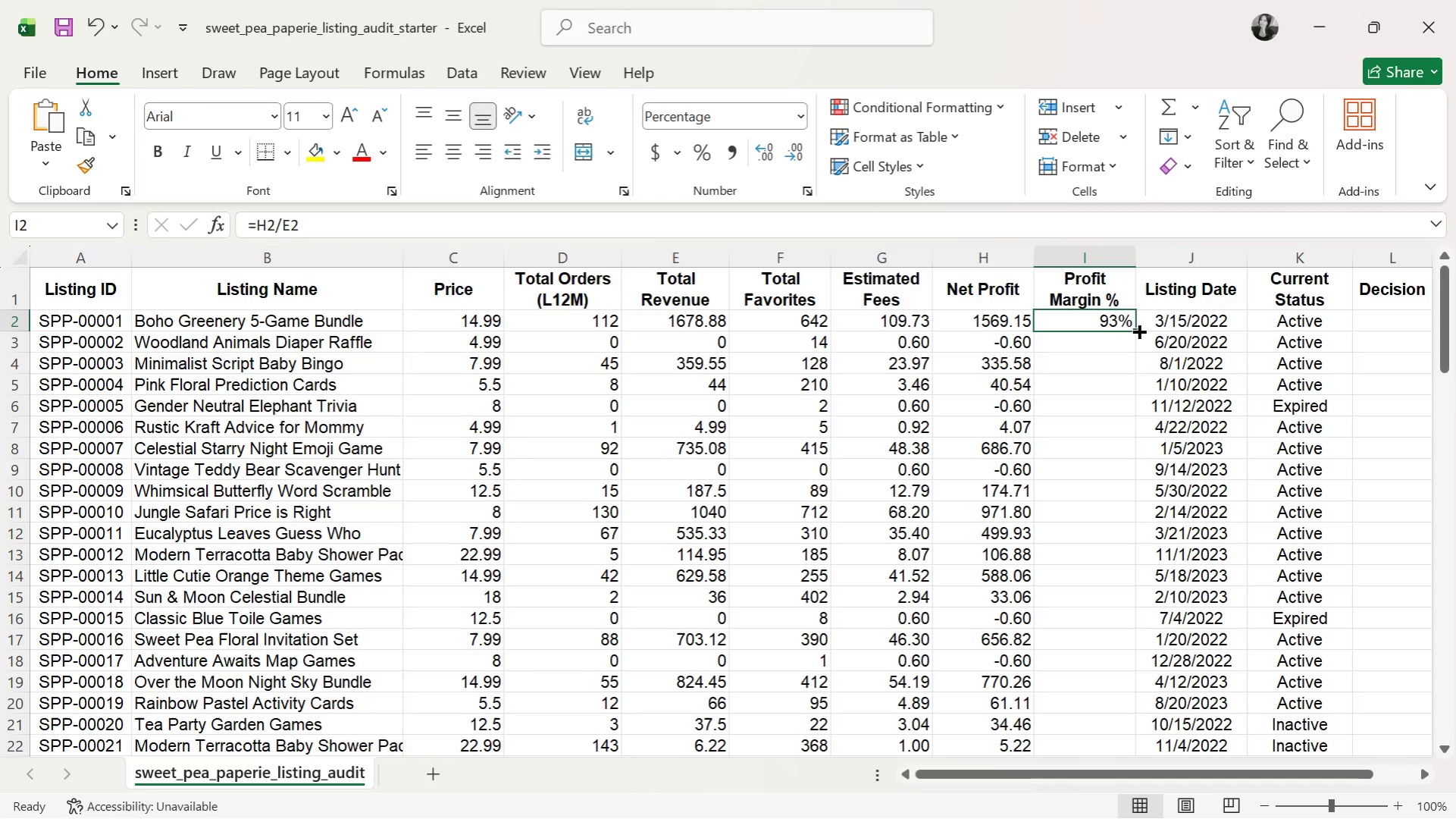 
left_click_drag(start_coordinate=[1135, 330], to_coordinate=[1138, 745])
 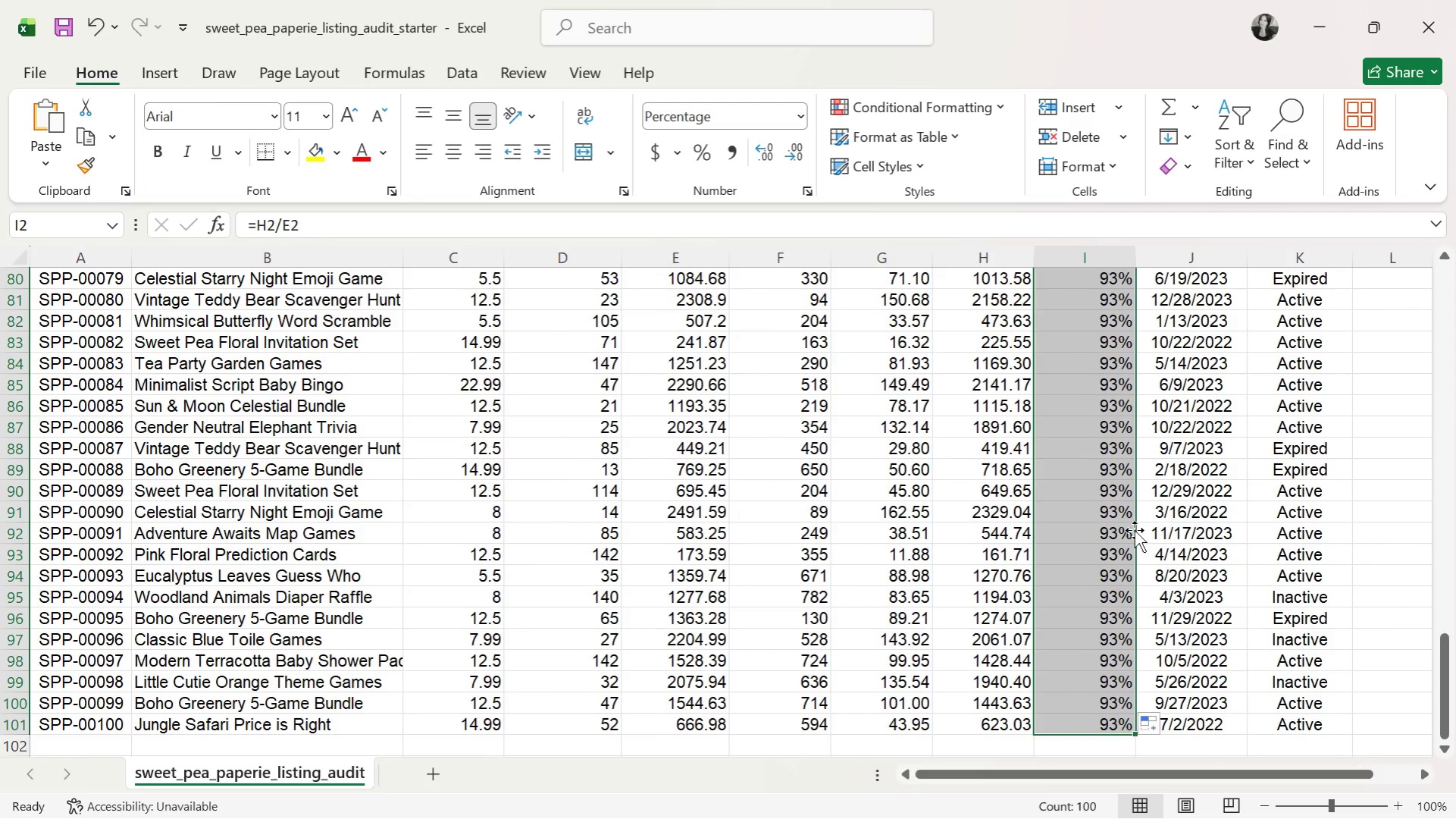 
scroll: coordinate [1127, 554], scroll_direction: up, amount: 28.0
 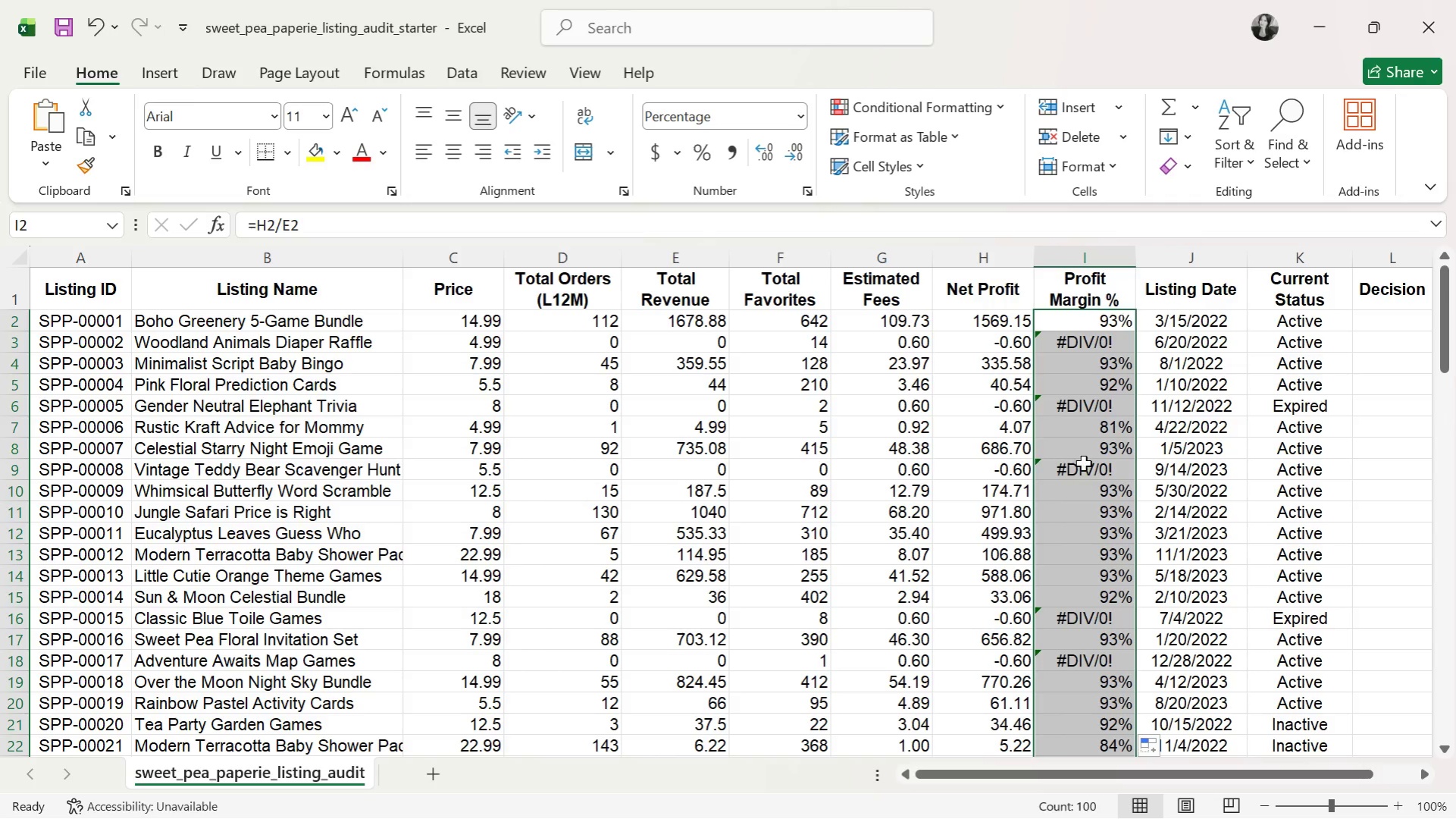 
double_click([1101, 348])
 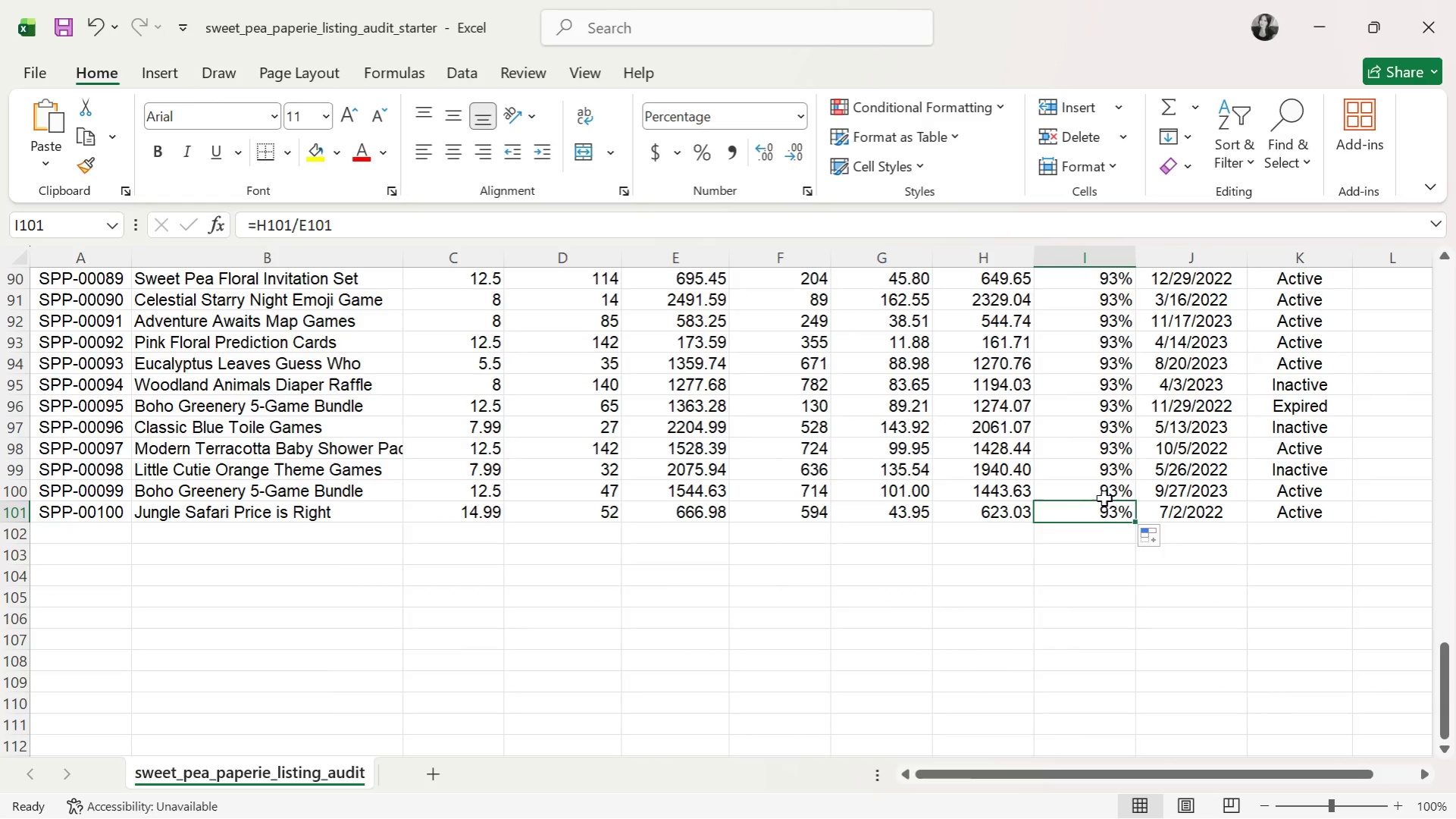 
scroll: coordinate [1120, 511], scroll_direction: up, amount: 36.0
 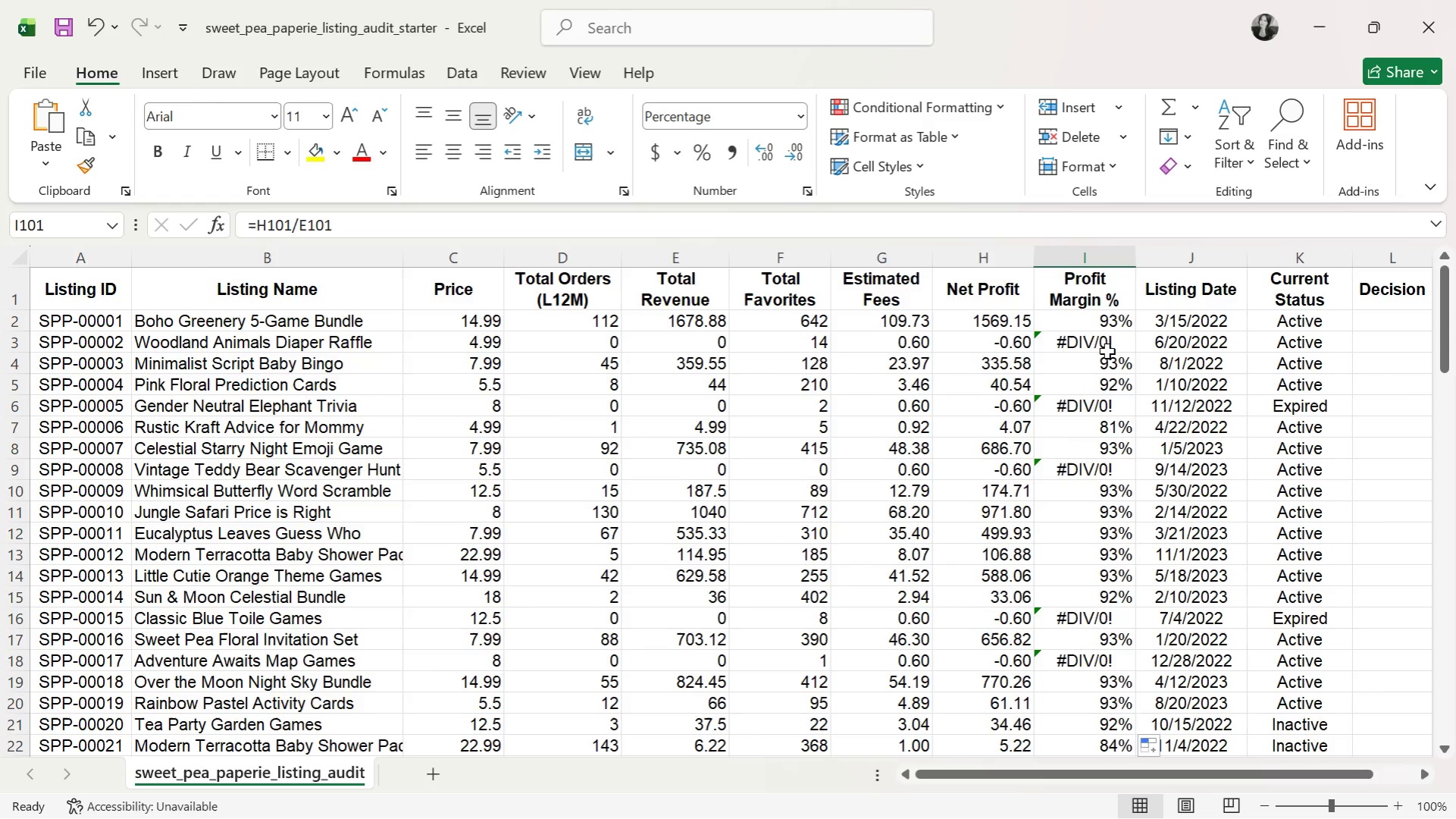 
left_click([1107, 345])
 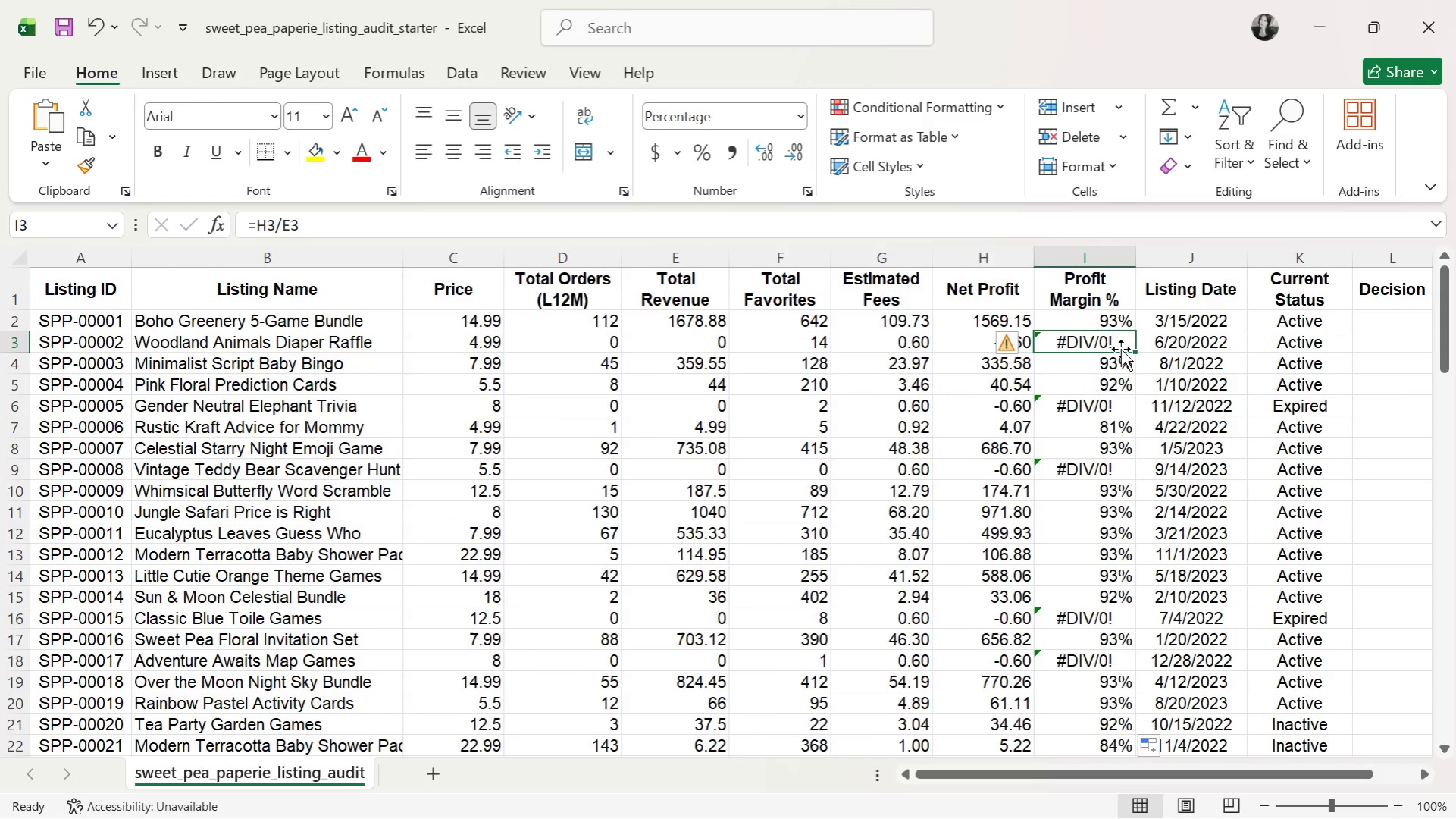 
key(Backspace)
 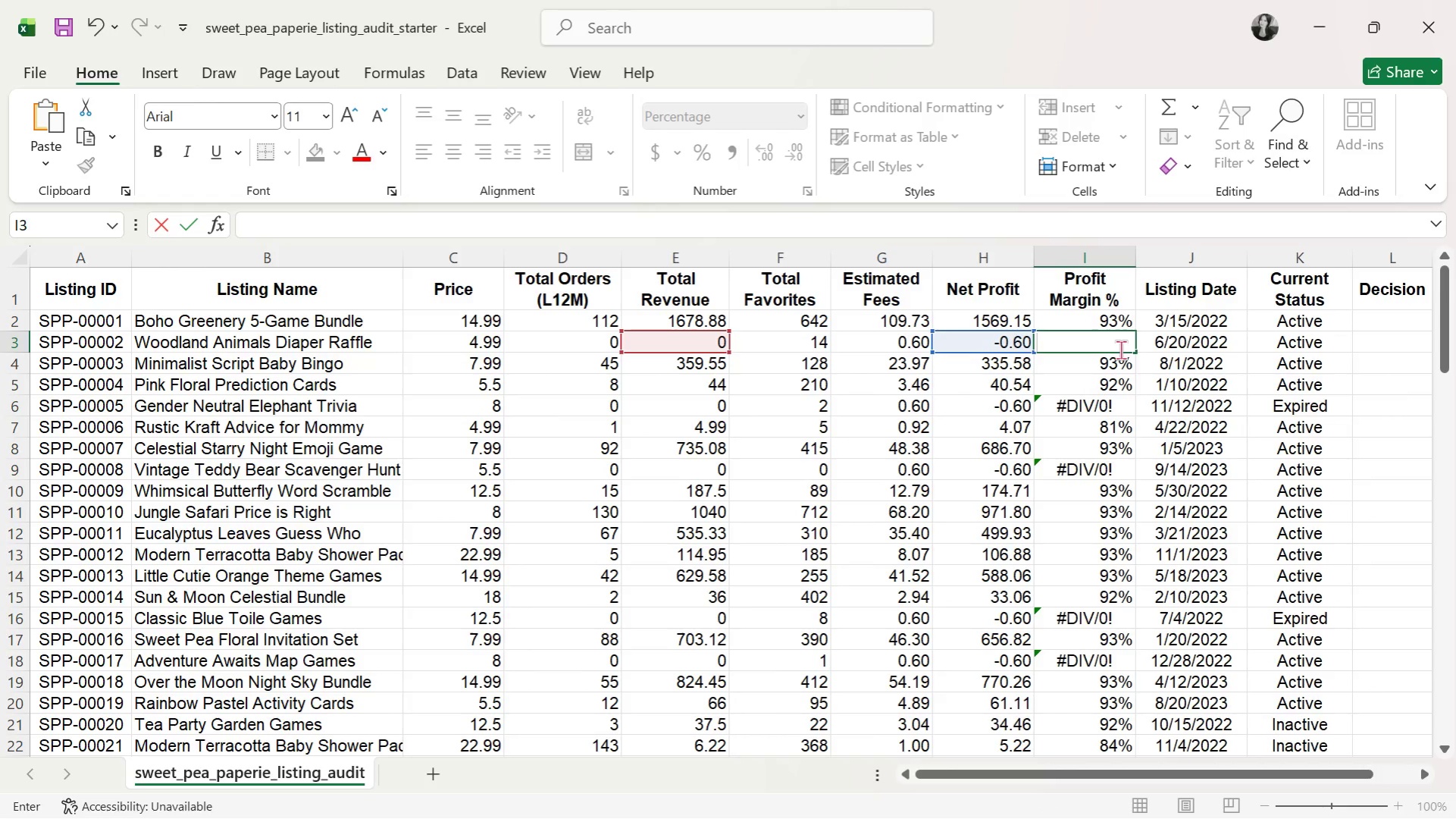 
left_click([1126, 347])
 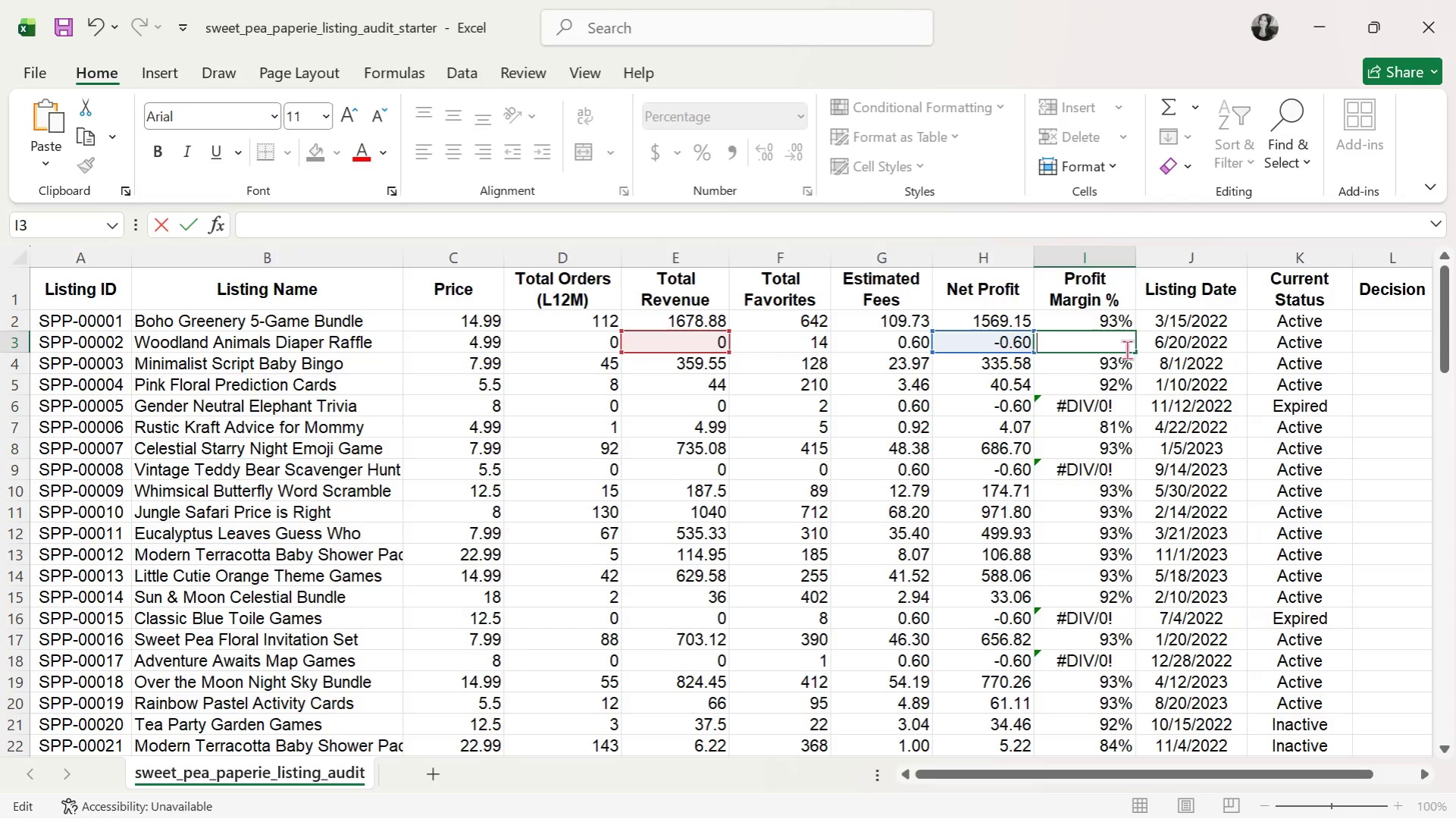 
left_click([1081, 449])
 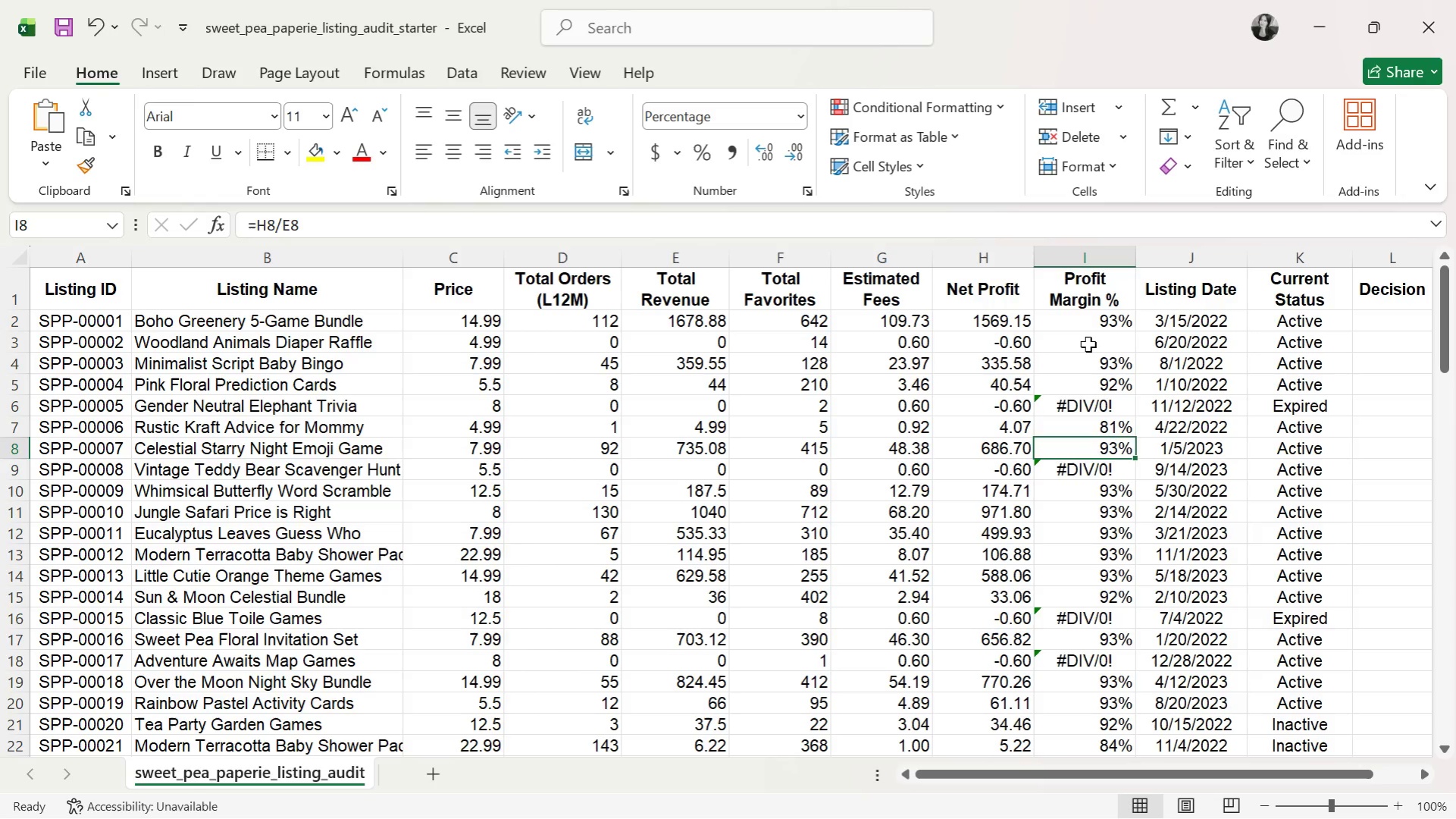 
left_click([1088, 344])
 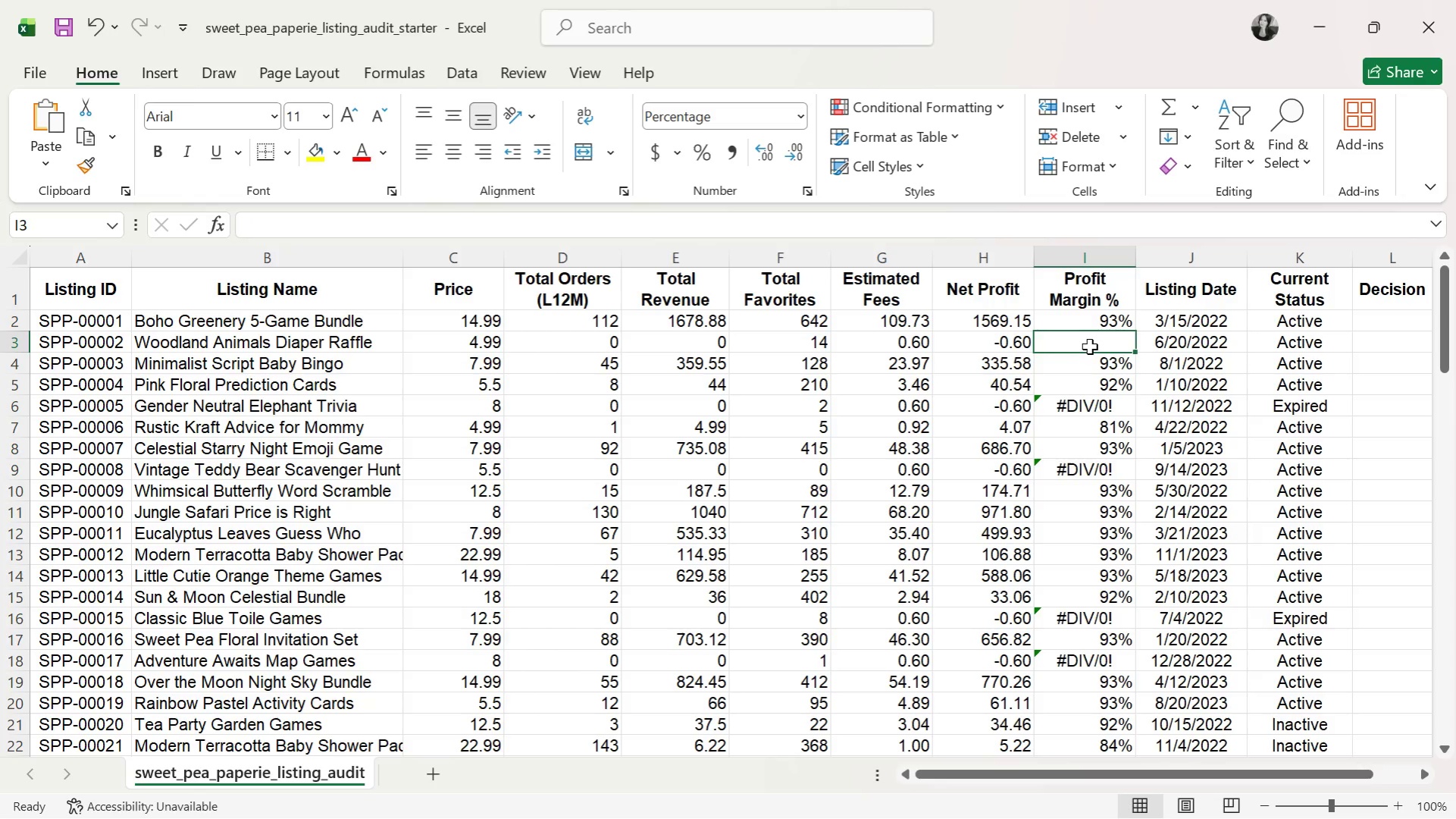 
key(Minus)
 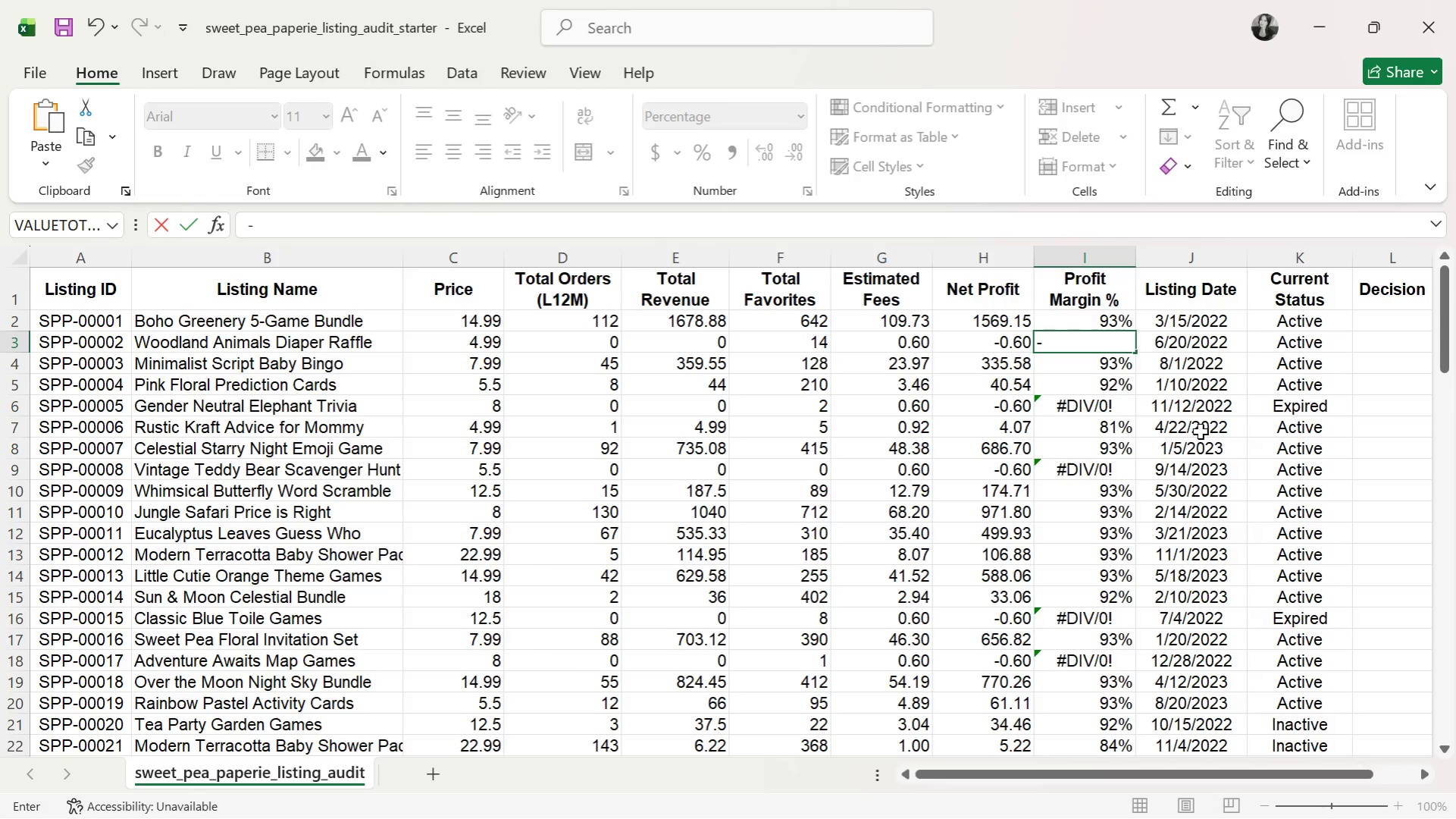 
key(Enter)
 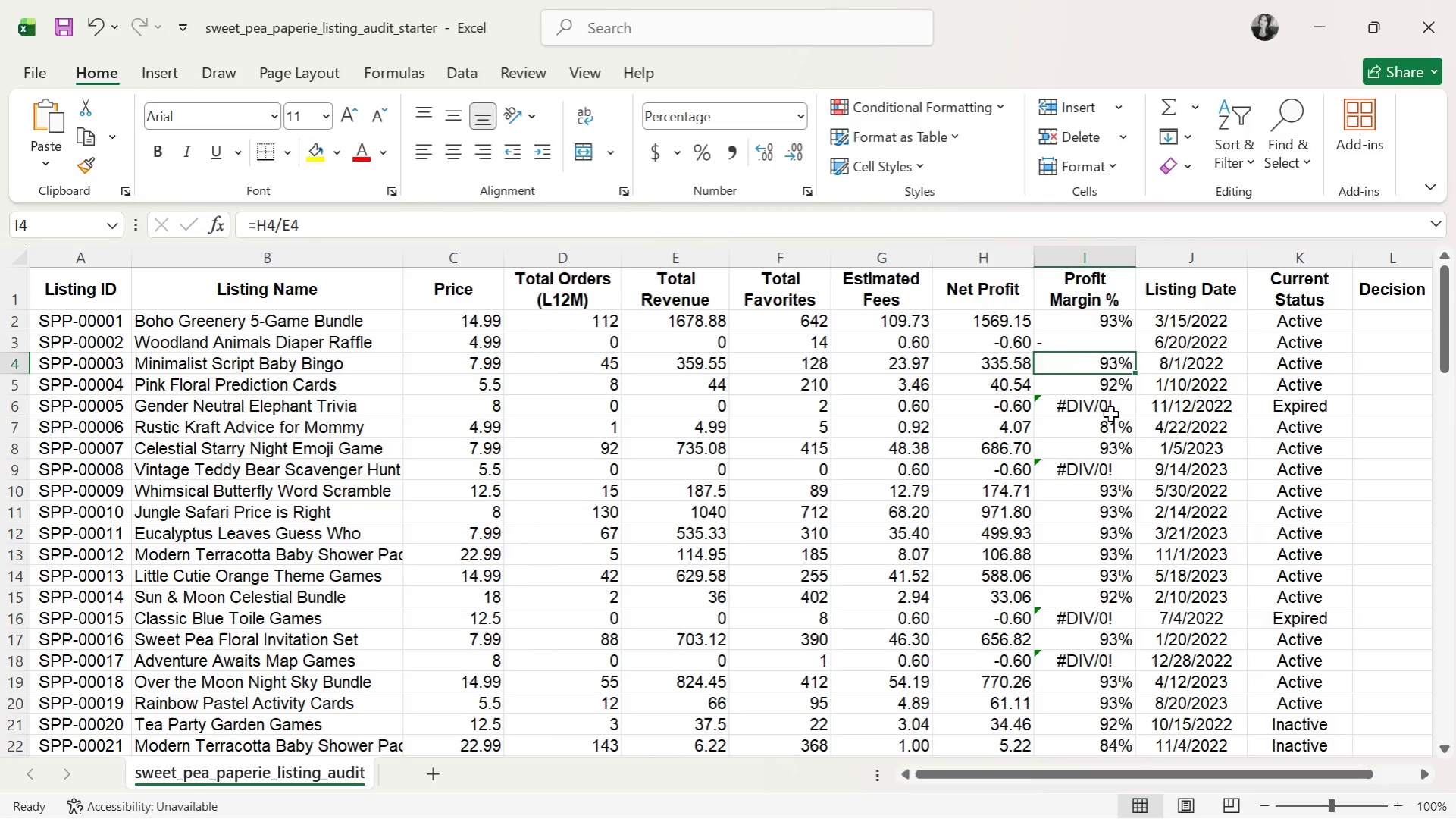 
left_click([1110, 404])
 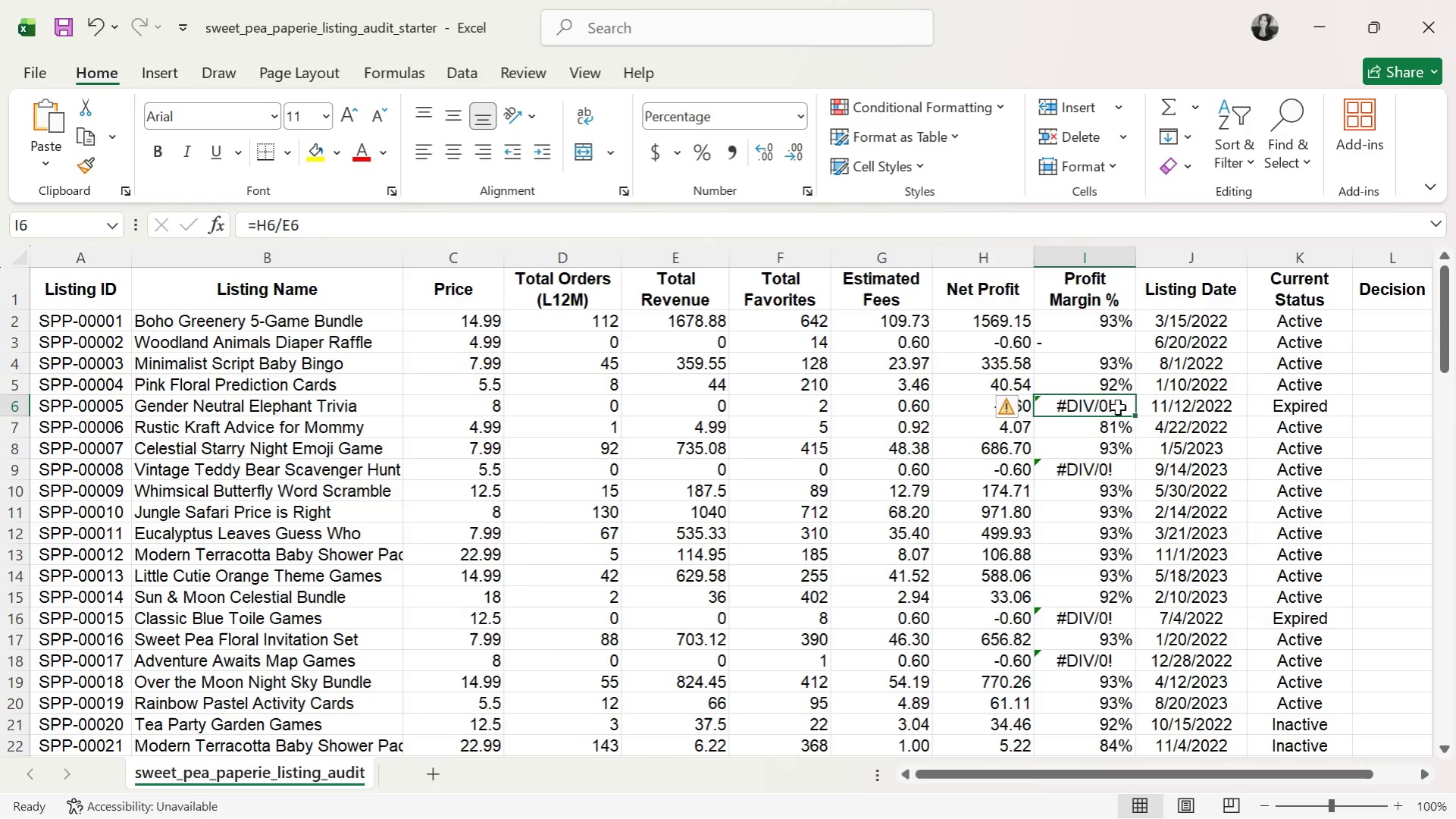 
key(Backspace)
 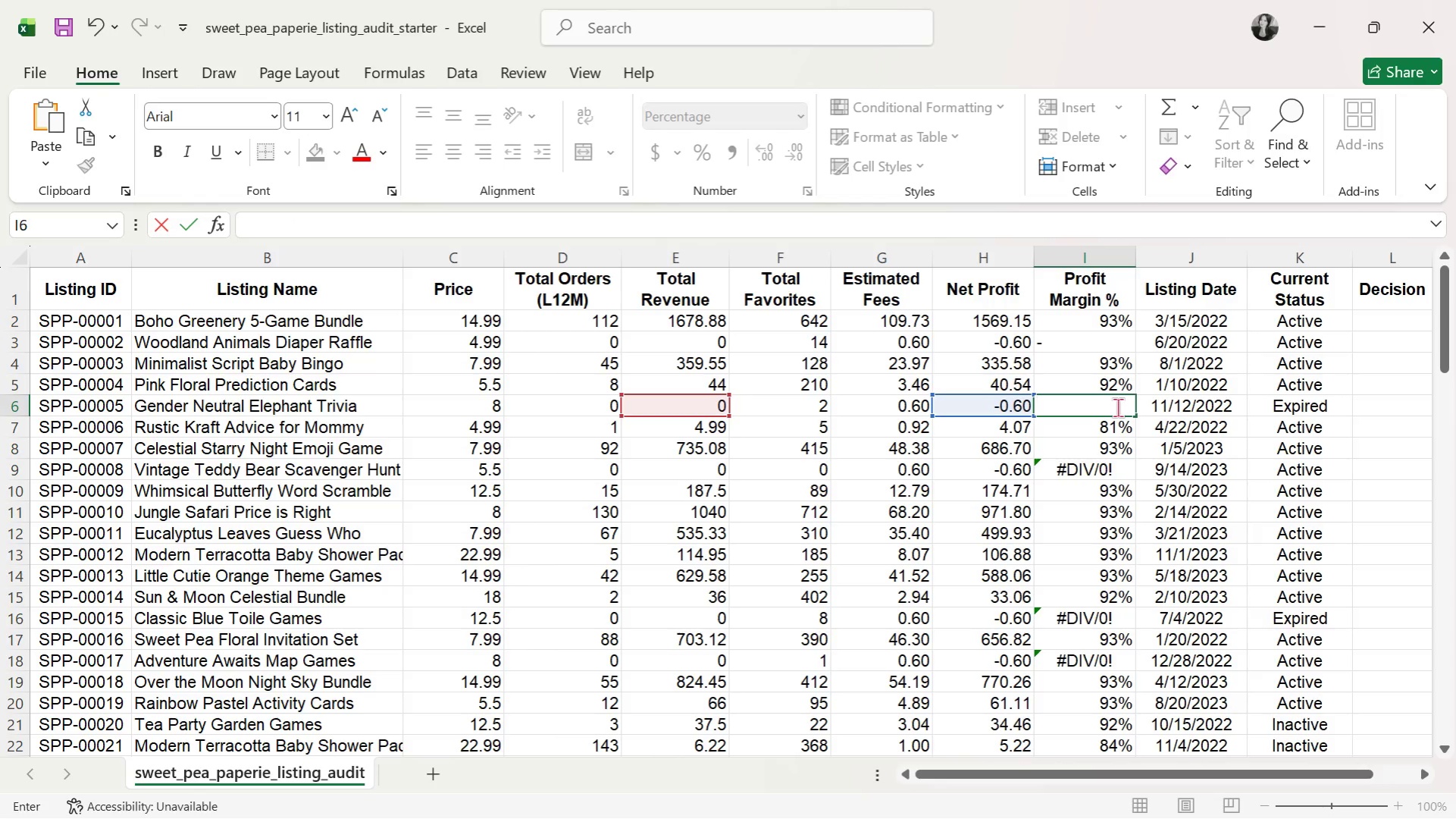 
key(Minus)
 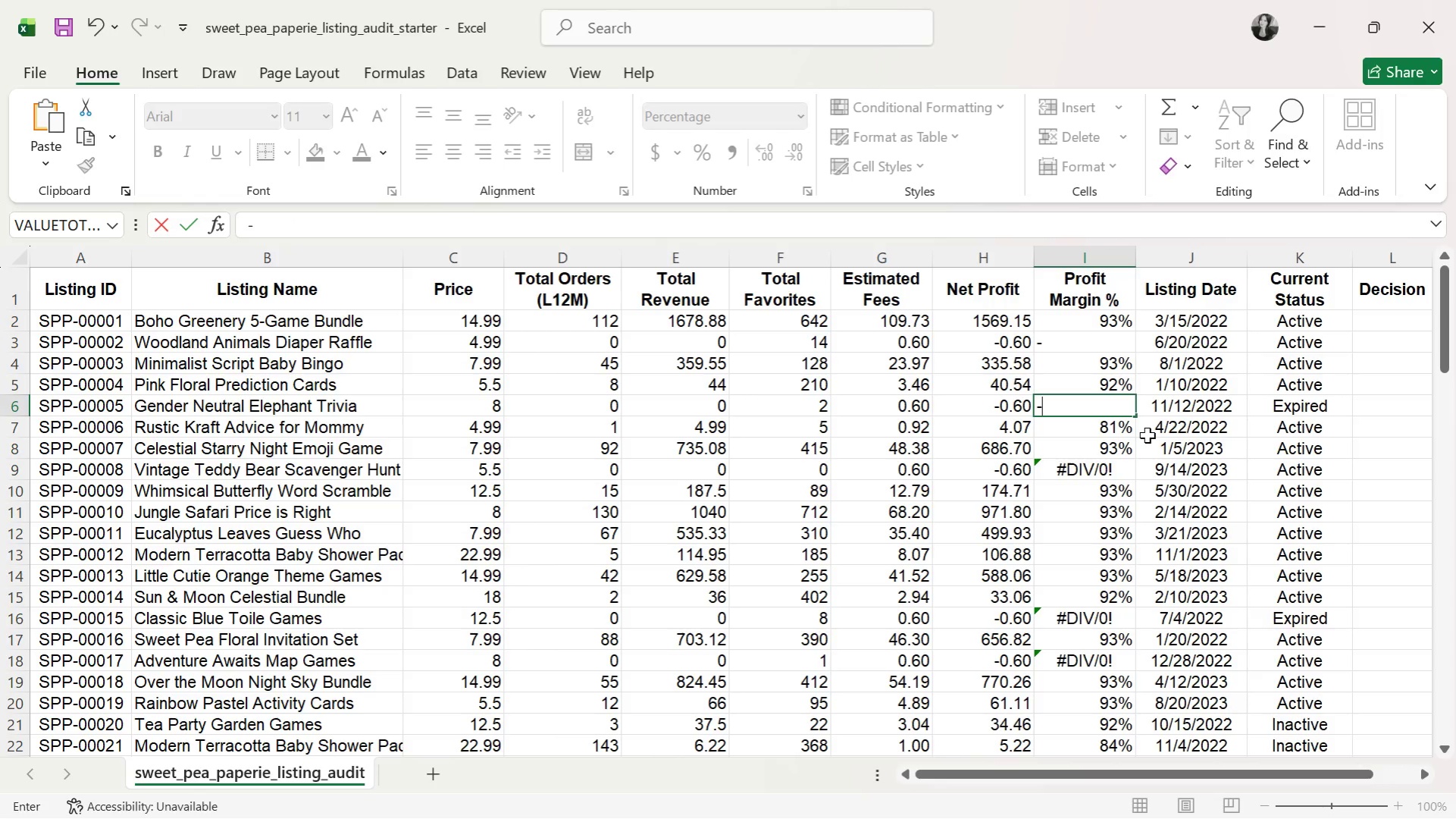 
key(Enter)
 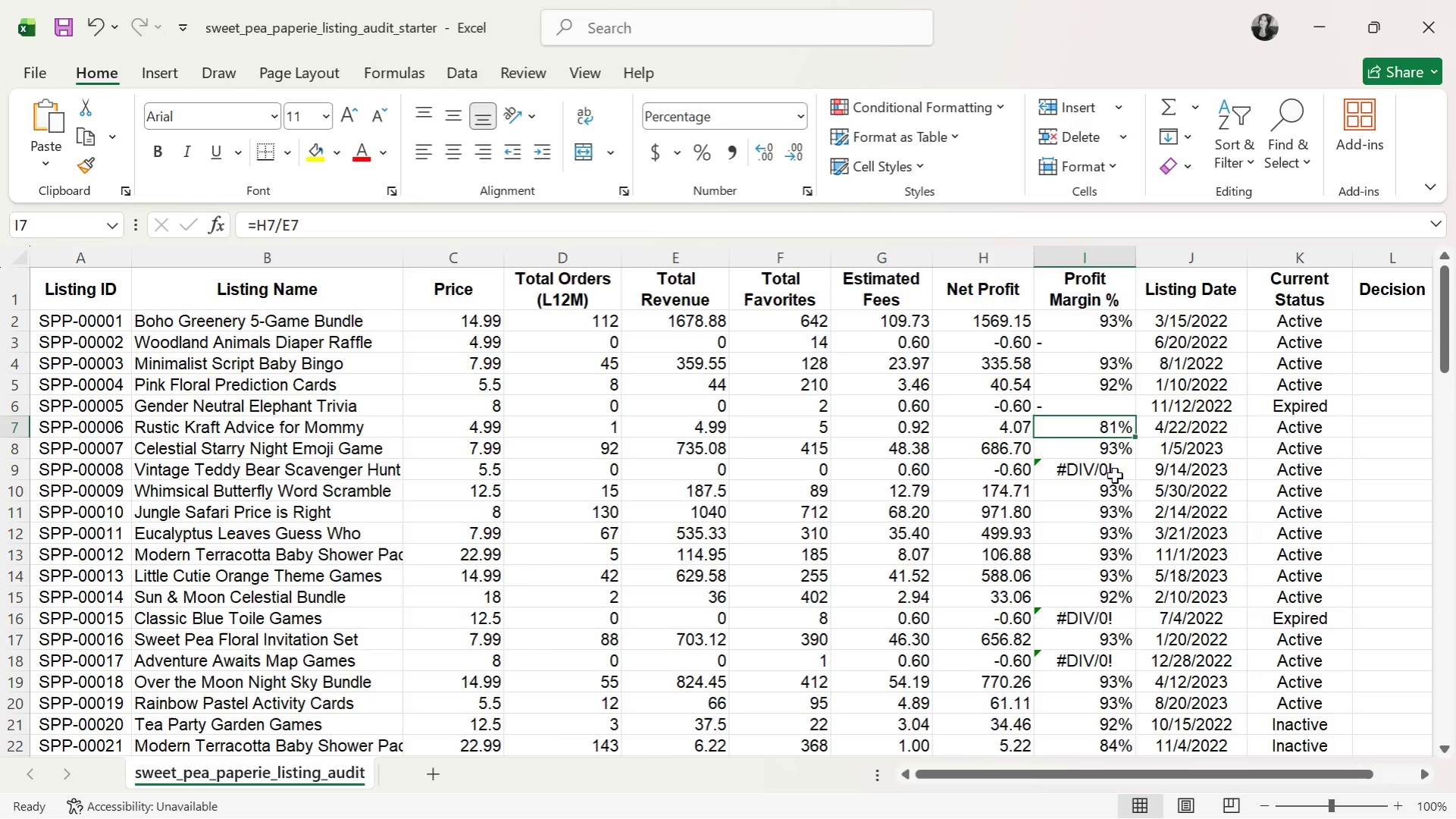 
left_click([1113, 474])
 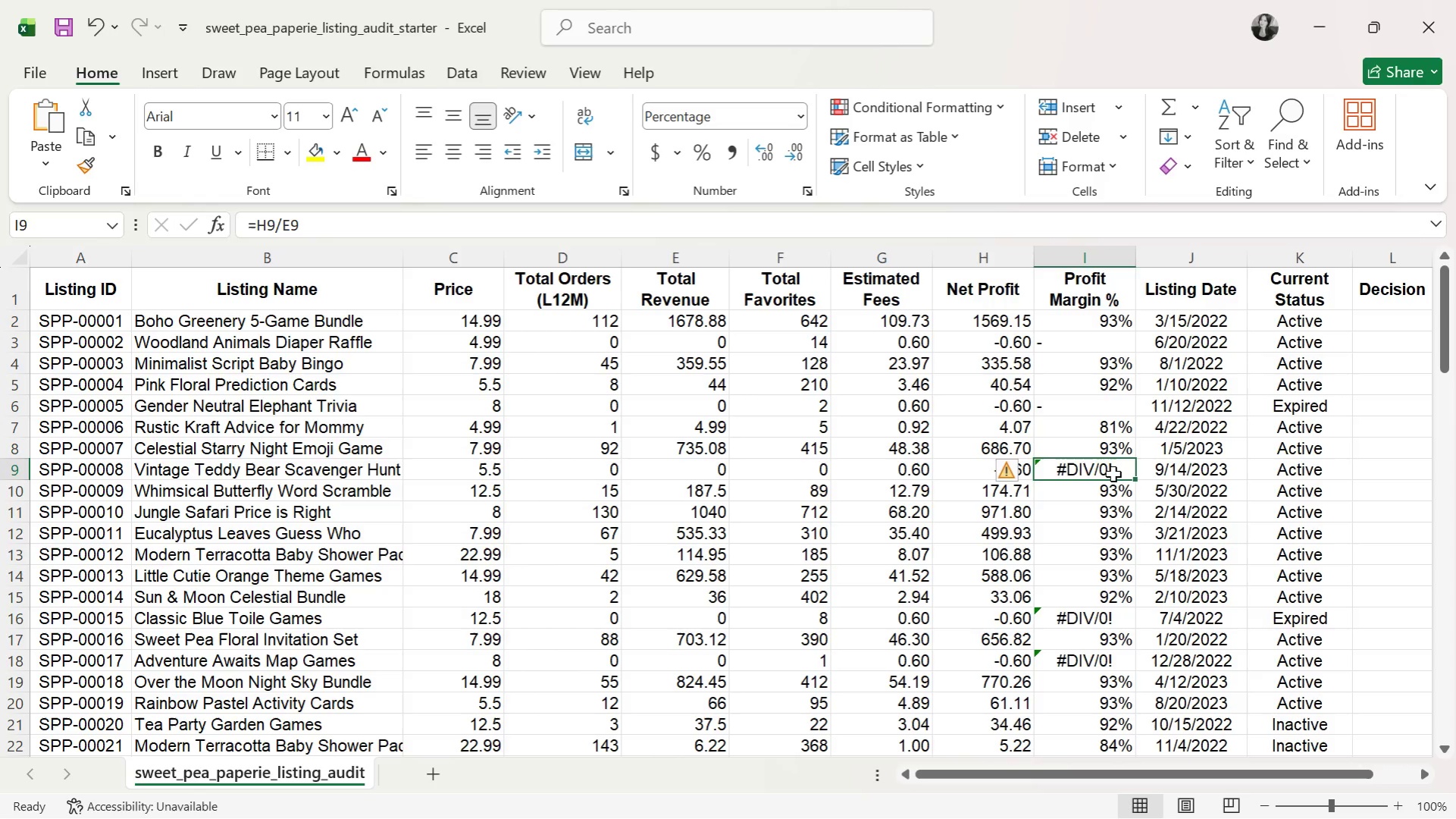 
key(Backspace)
 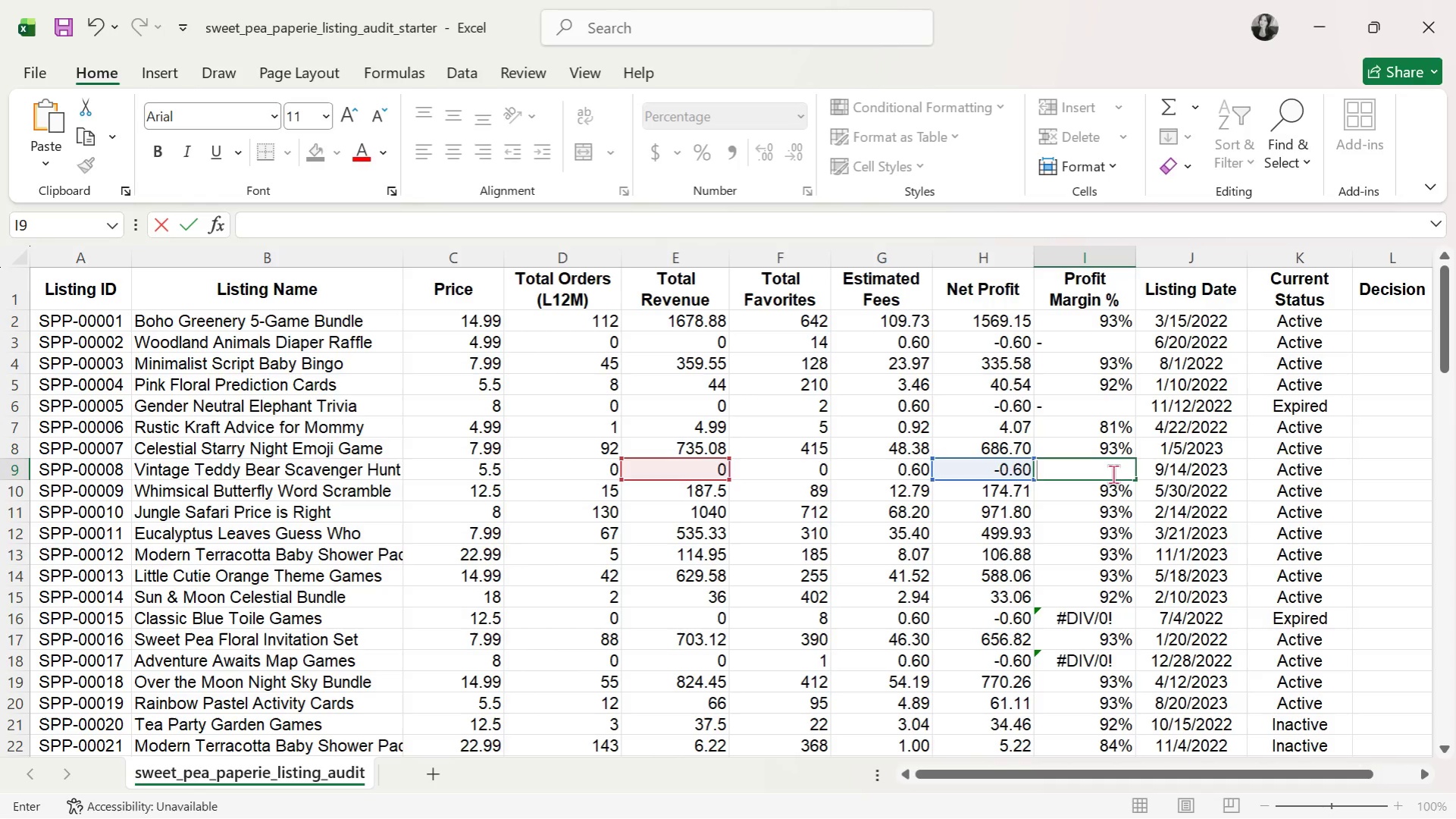 
key(Minus)
 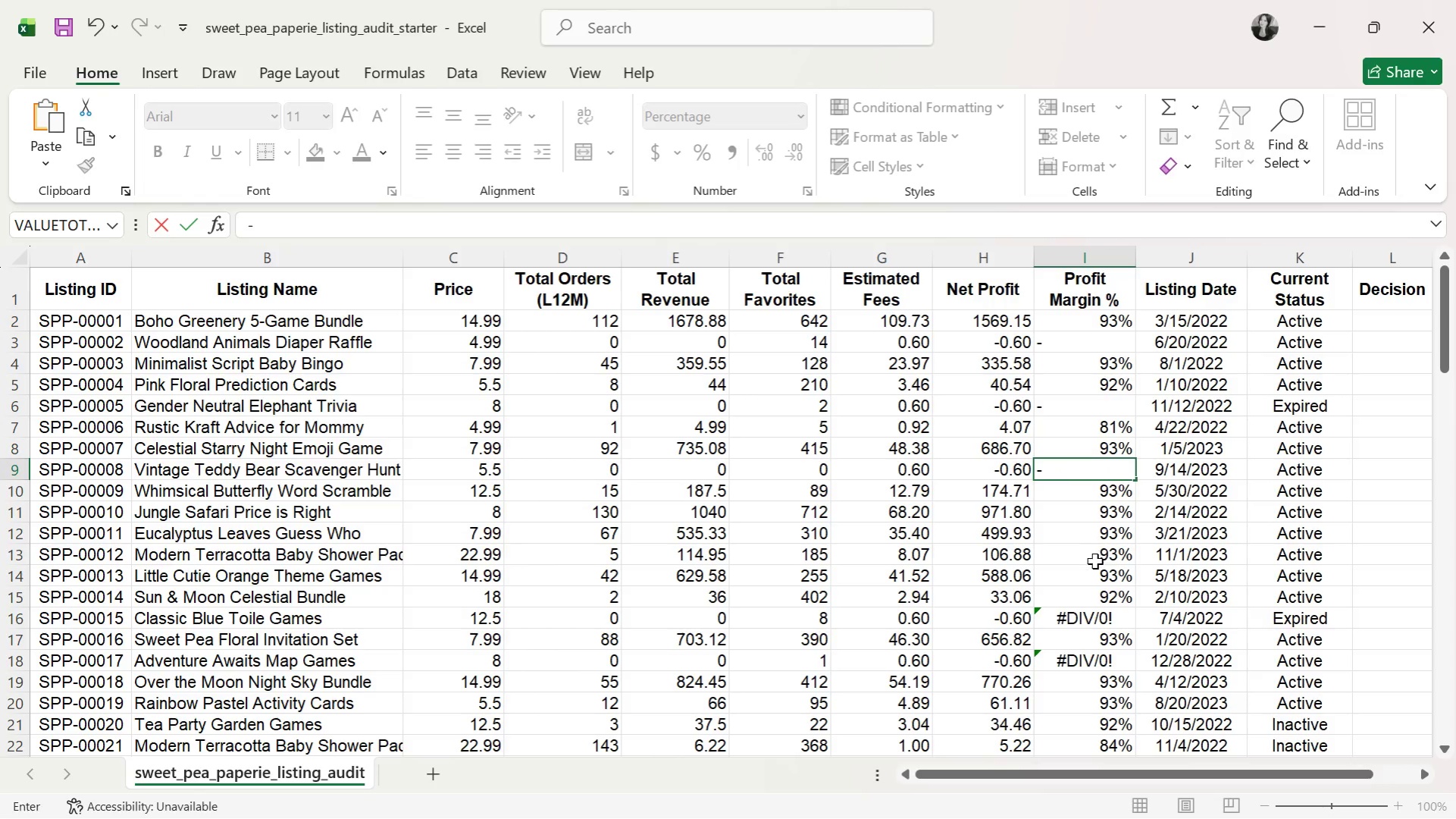 
left_click([1094, 562])
 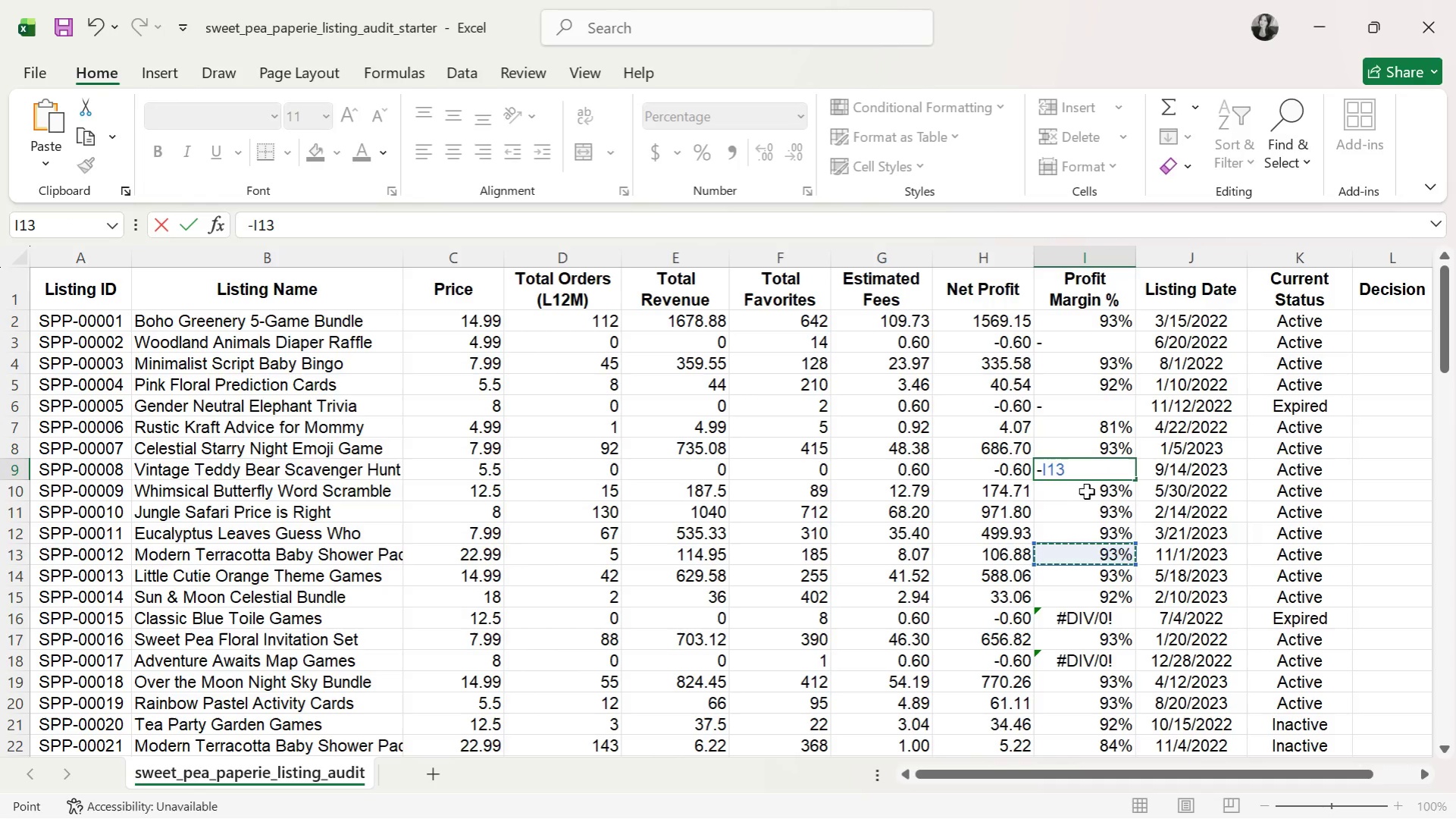 
left_click([1086, 475])
 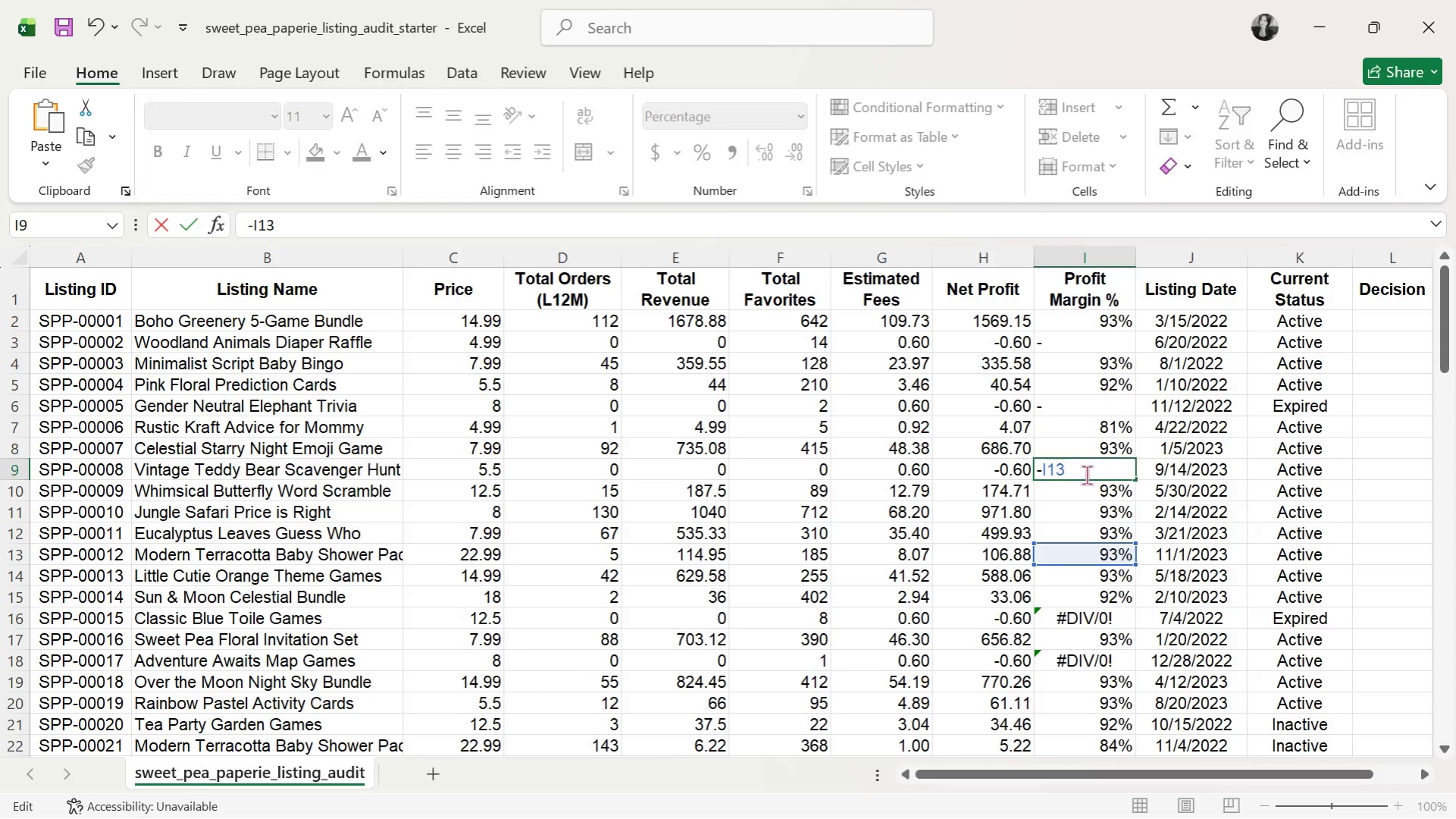 
key(Backspace)
 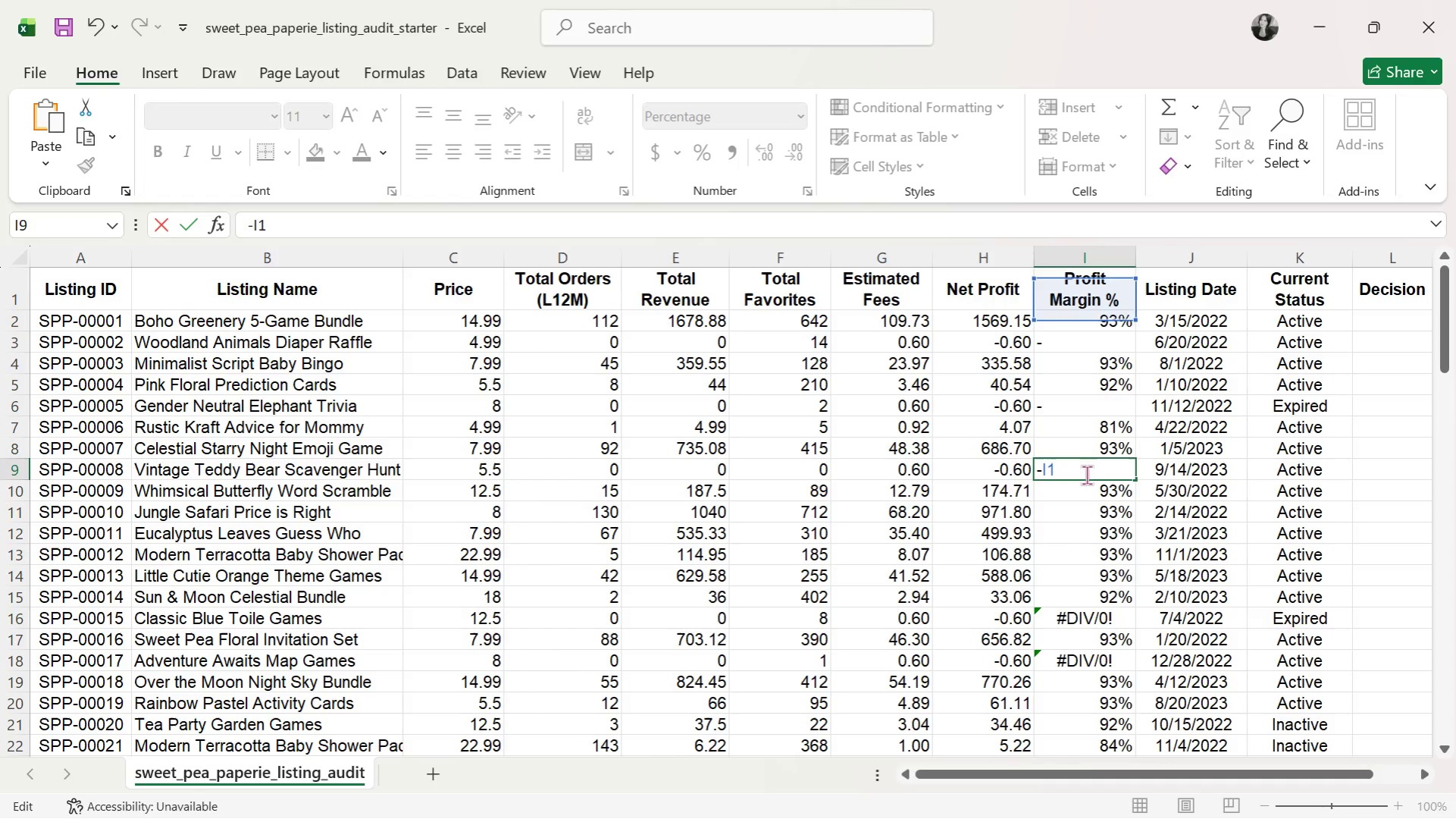 
key(Backspace)
 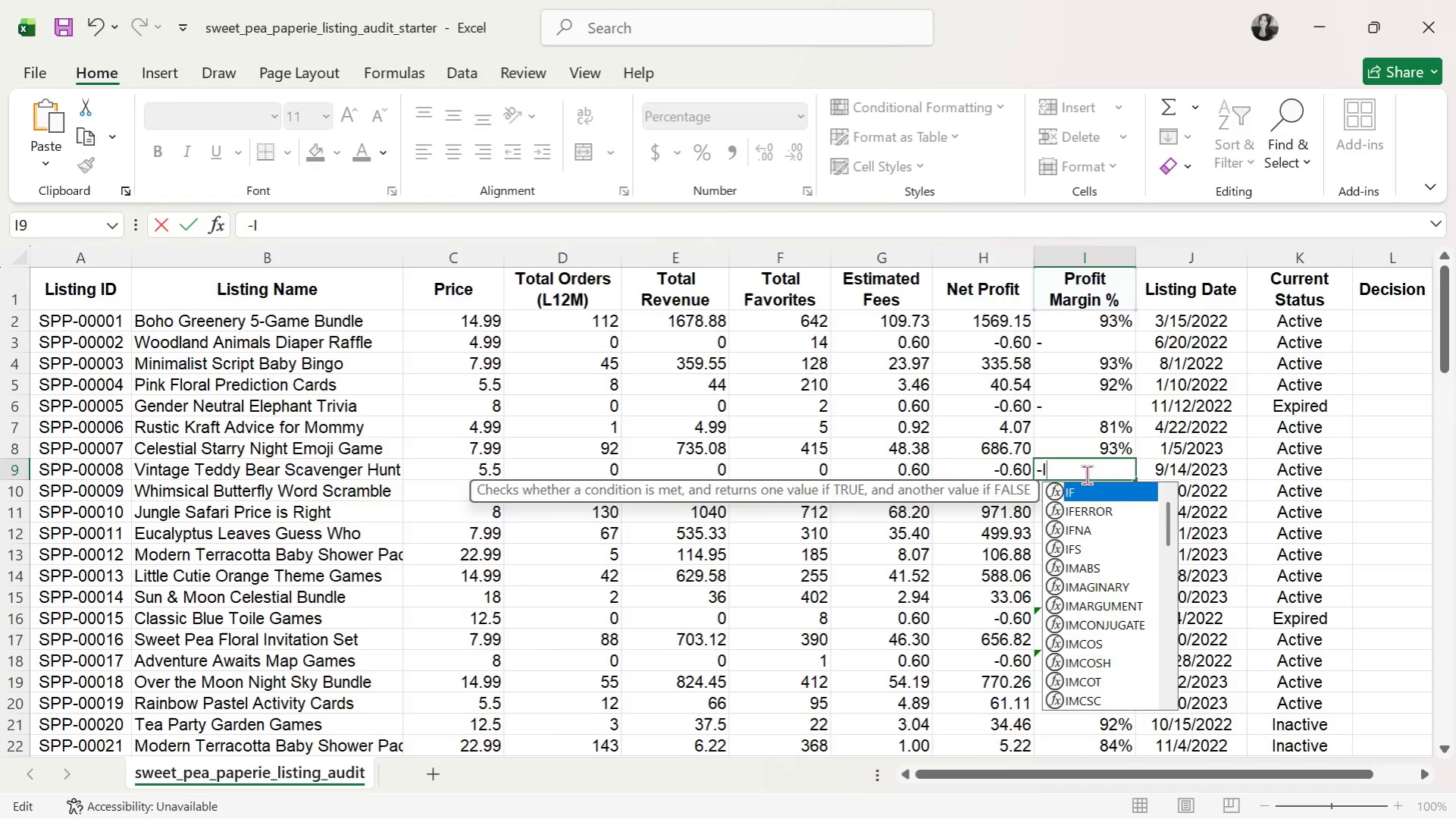 
key(Backspace)
 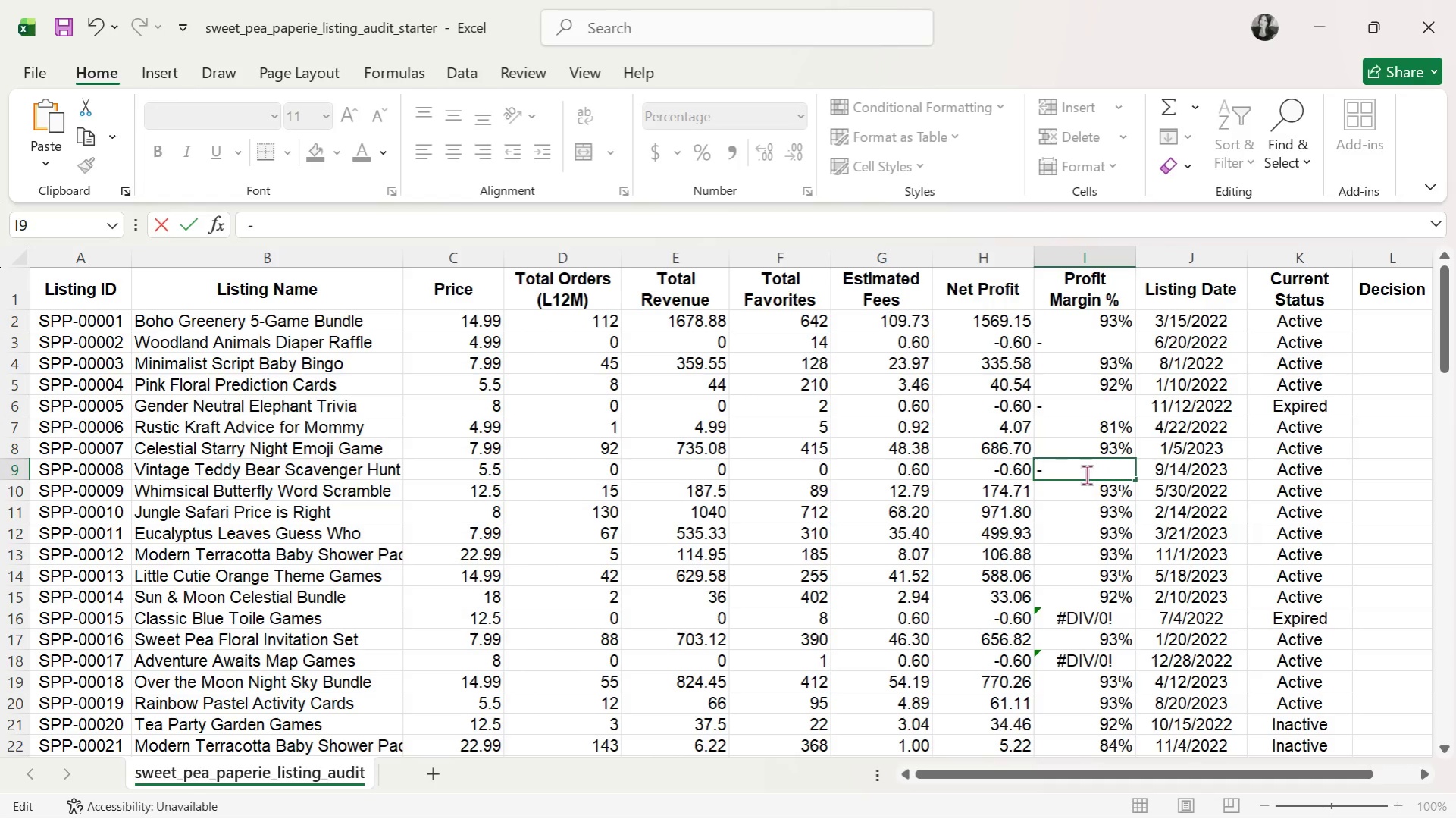 
key(Enter)
 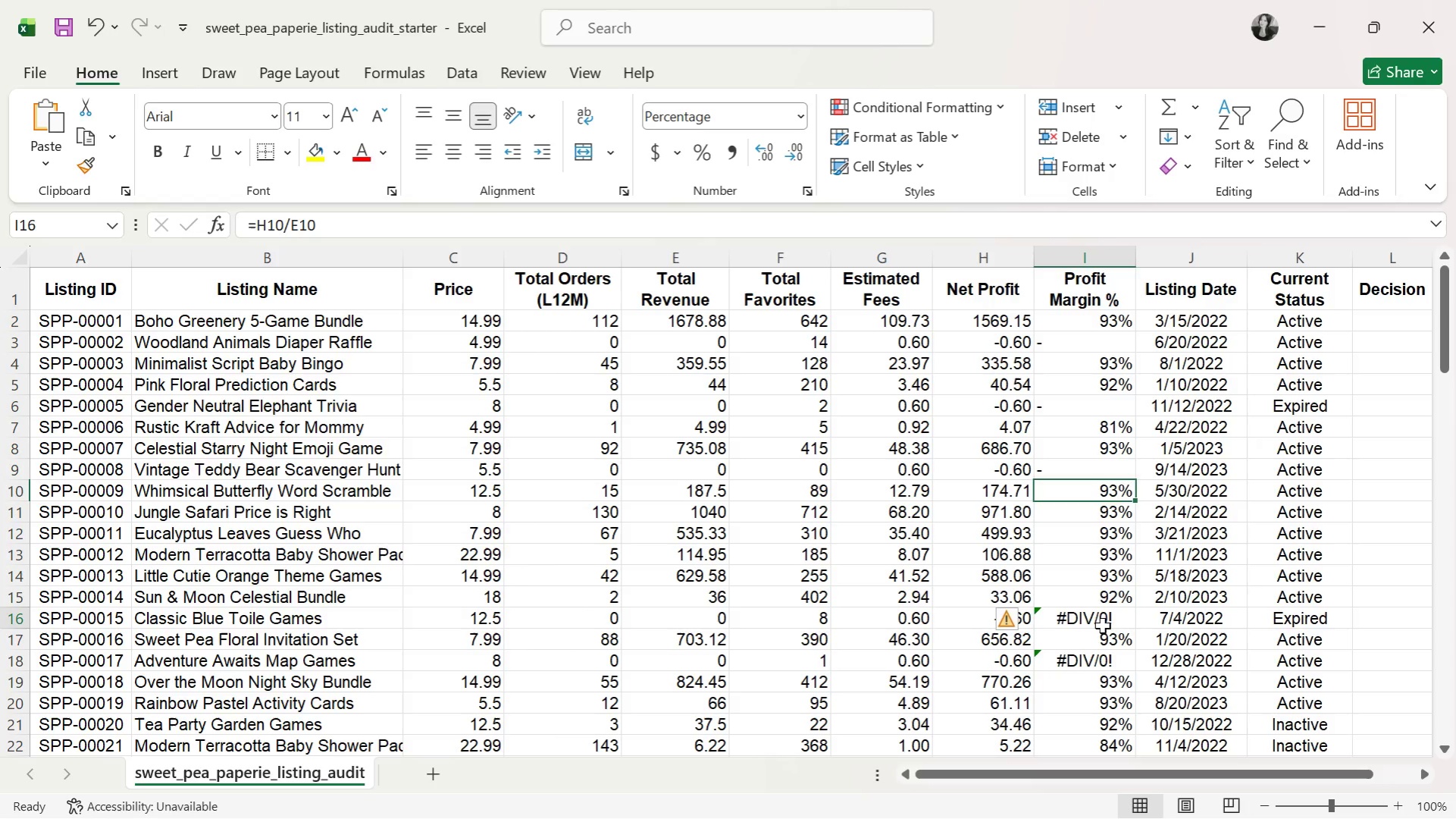 
double_click([1102, 626])
 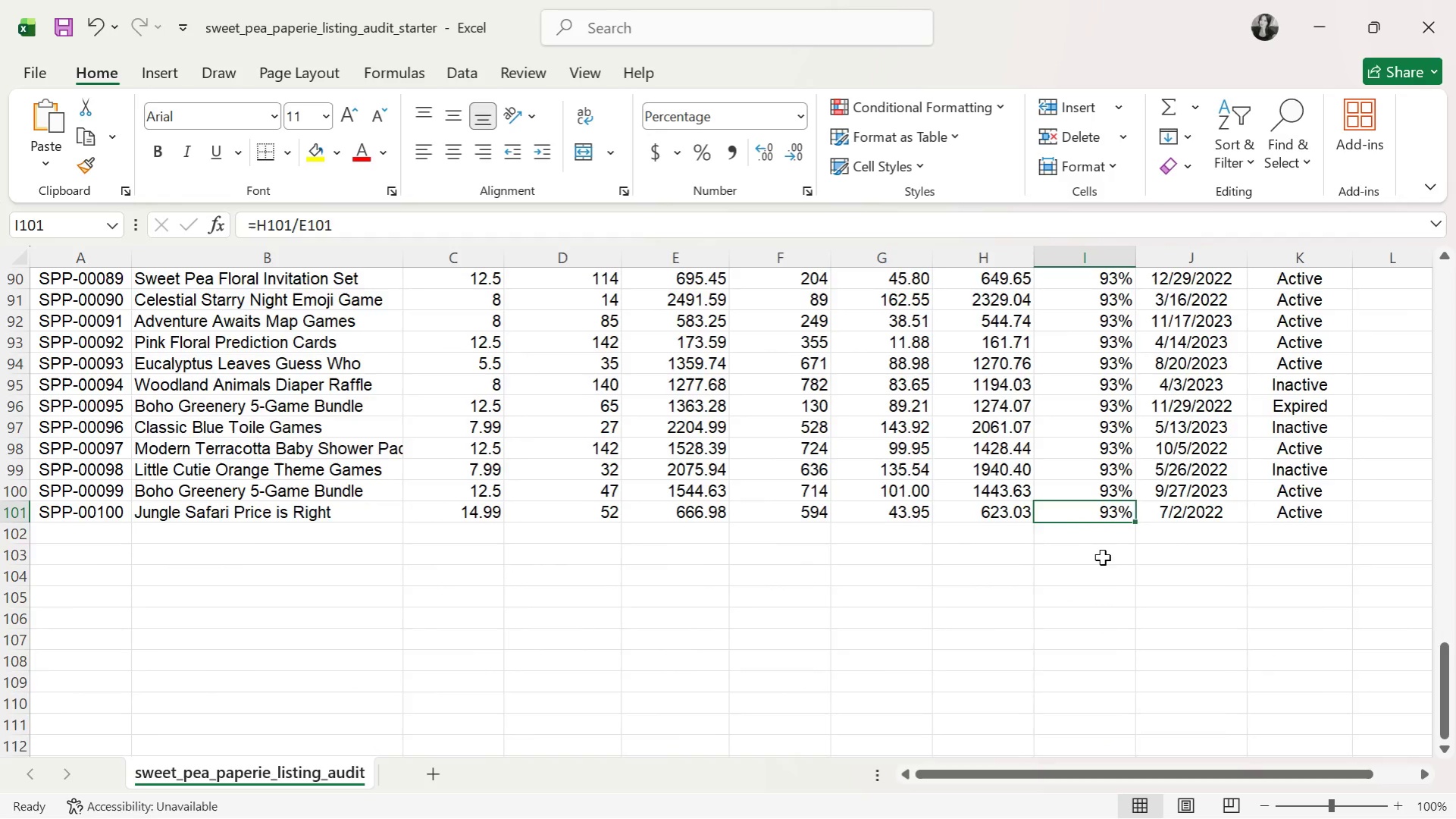 
scroll: coordinate [1116, 577], scroll_direction: up, amount: 26.0
 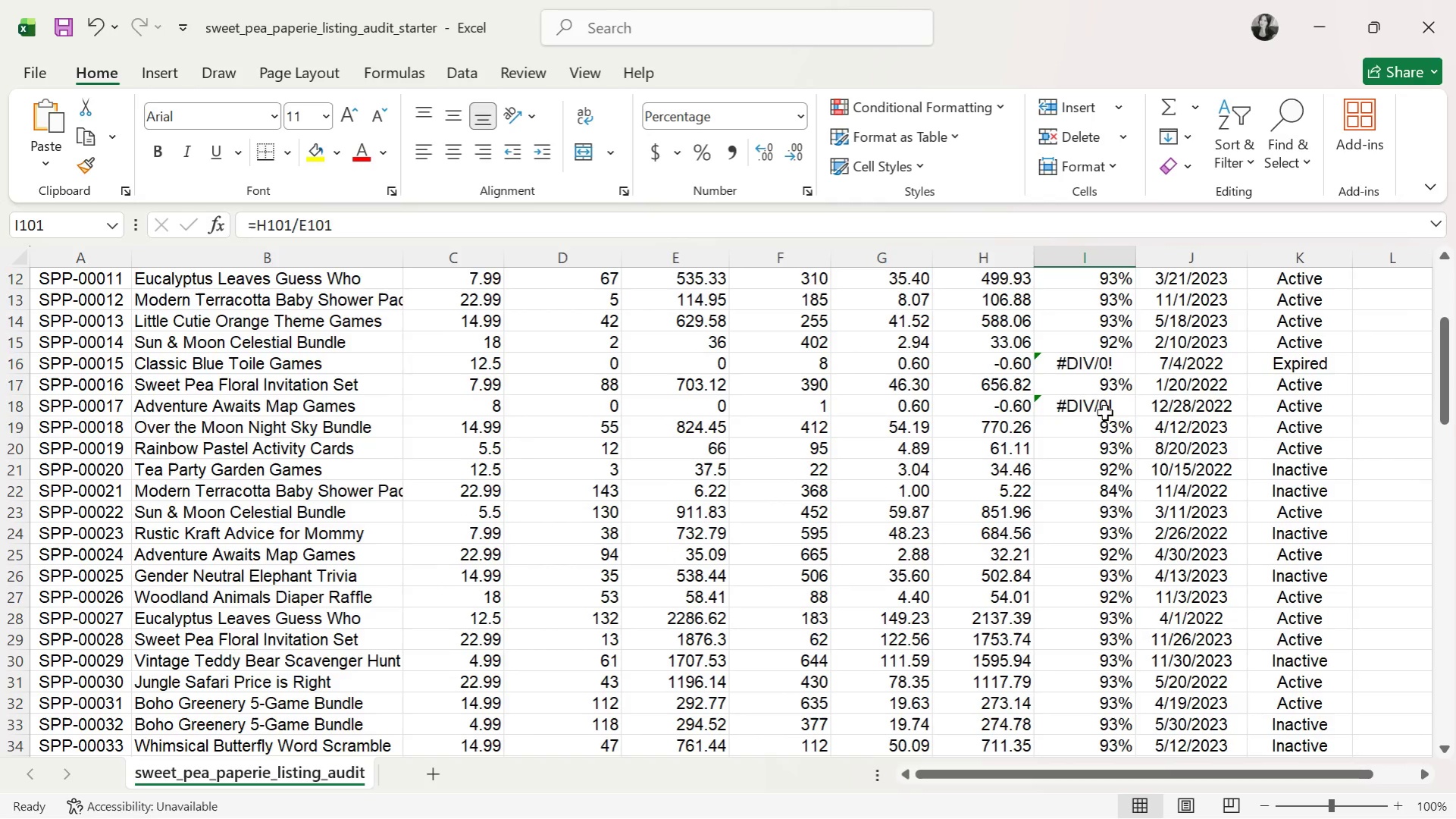 
double_click([1104, 413])
 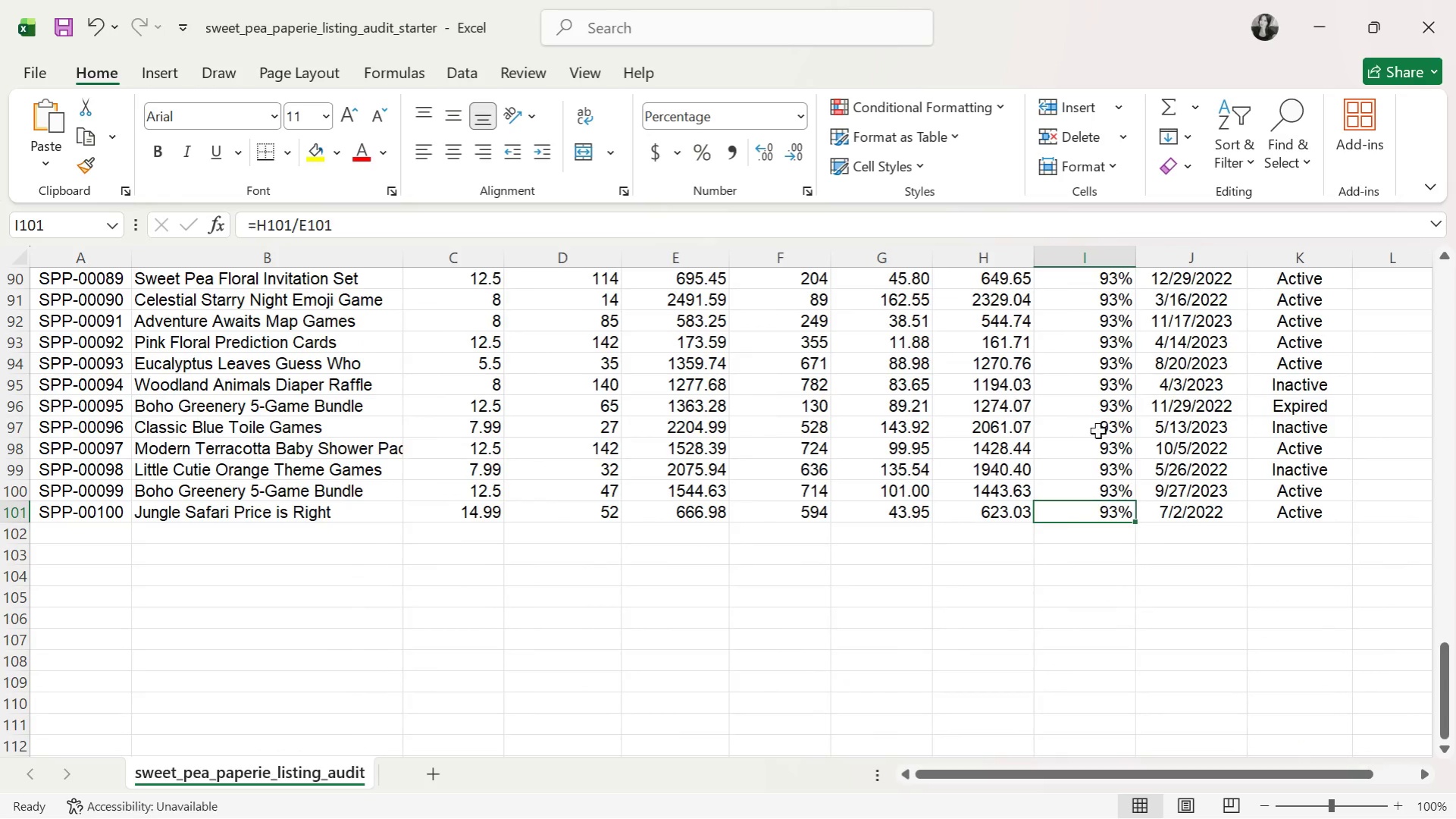 
scroll: coordinate [1113, 496], scroll_direction: up, amount: 28.0
 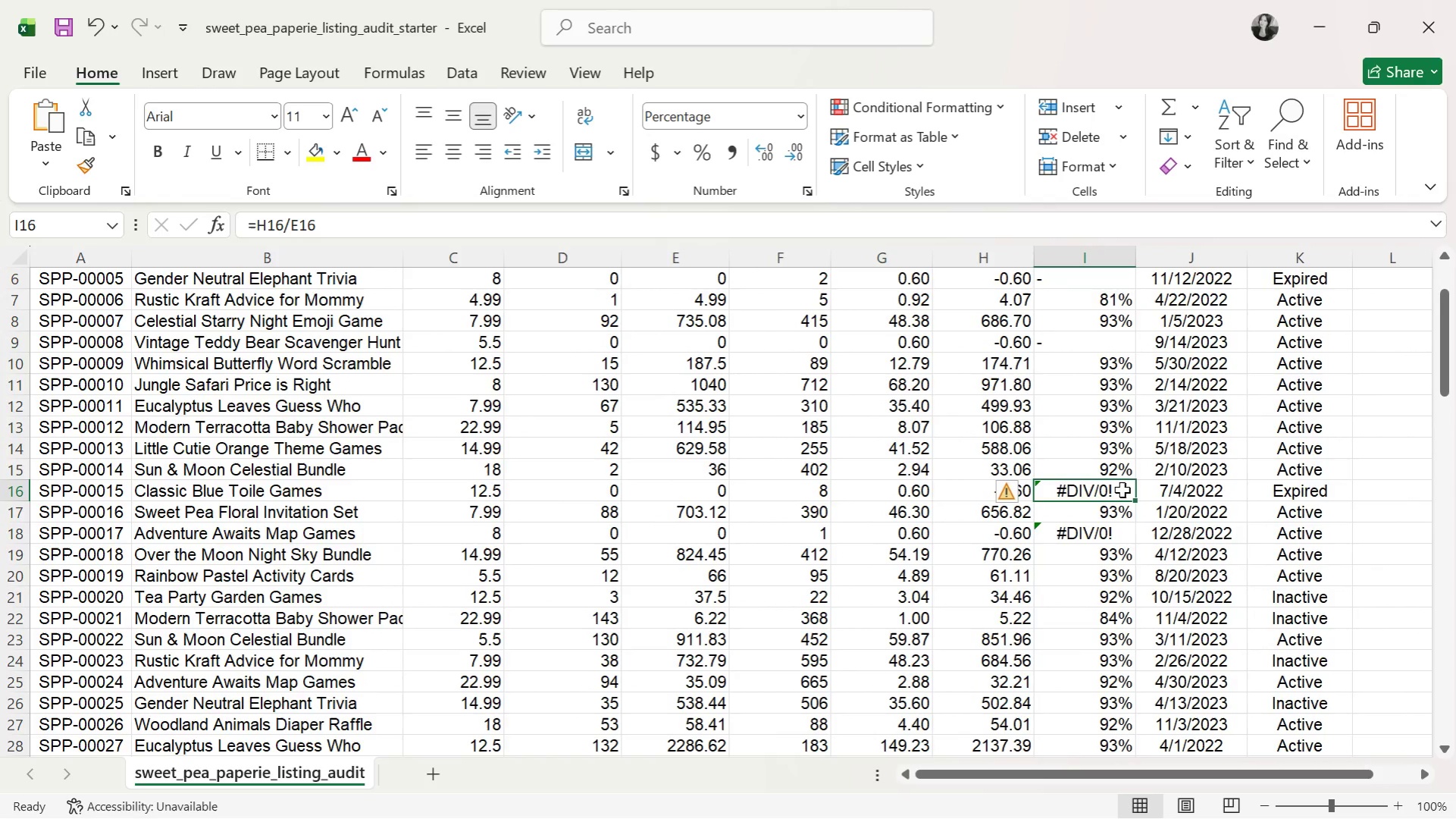 
double_click([1122, 490])
 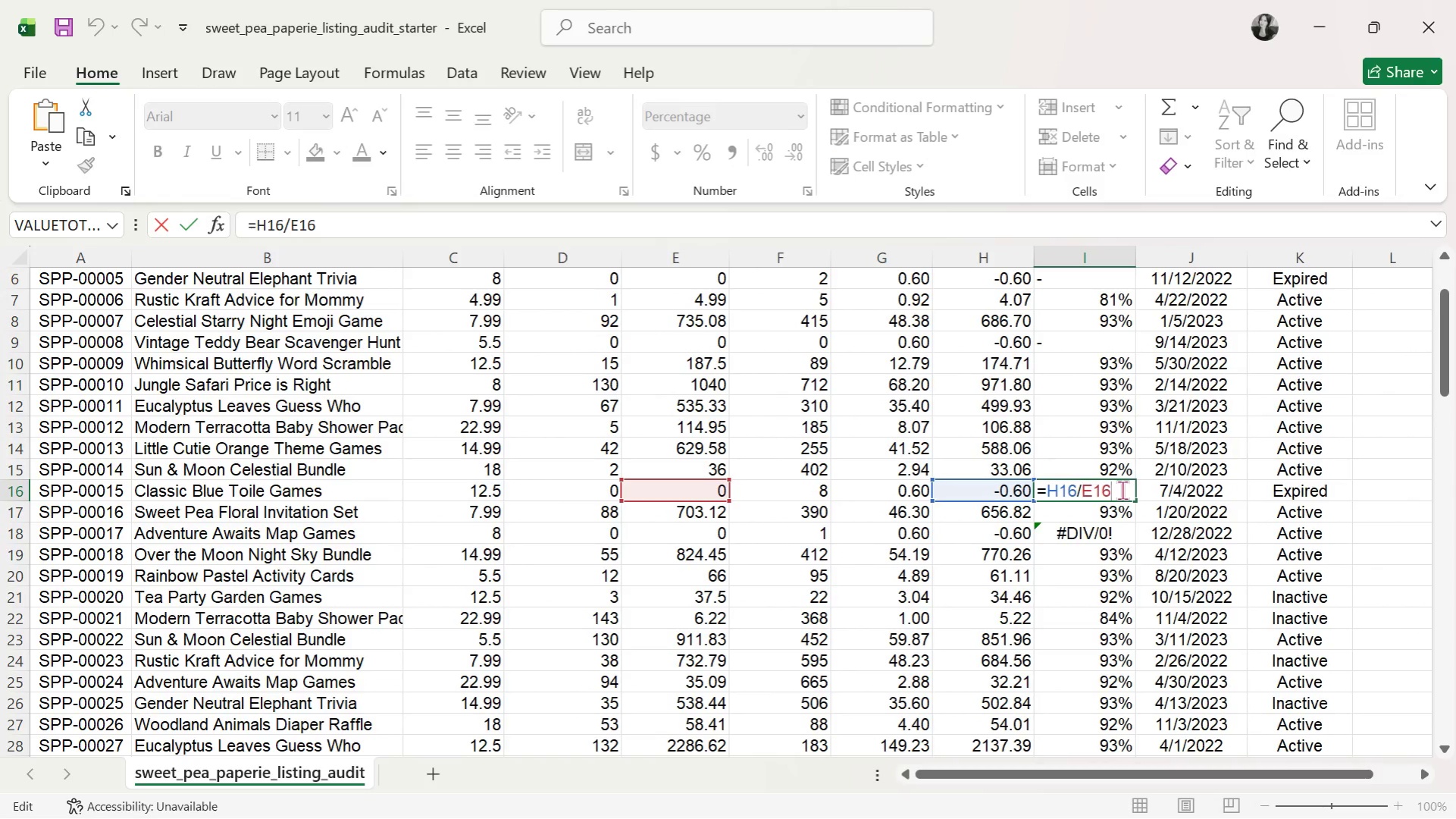 
left_click_drag(start_coordinate=[1122, 490], to_coordinate=[1016, 482])
 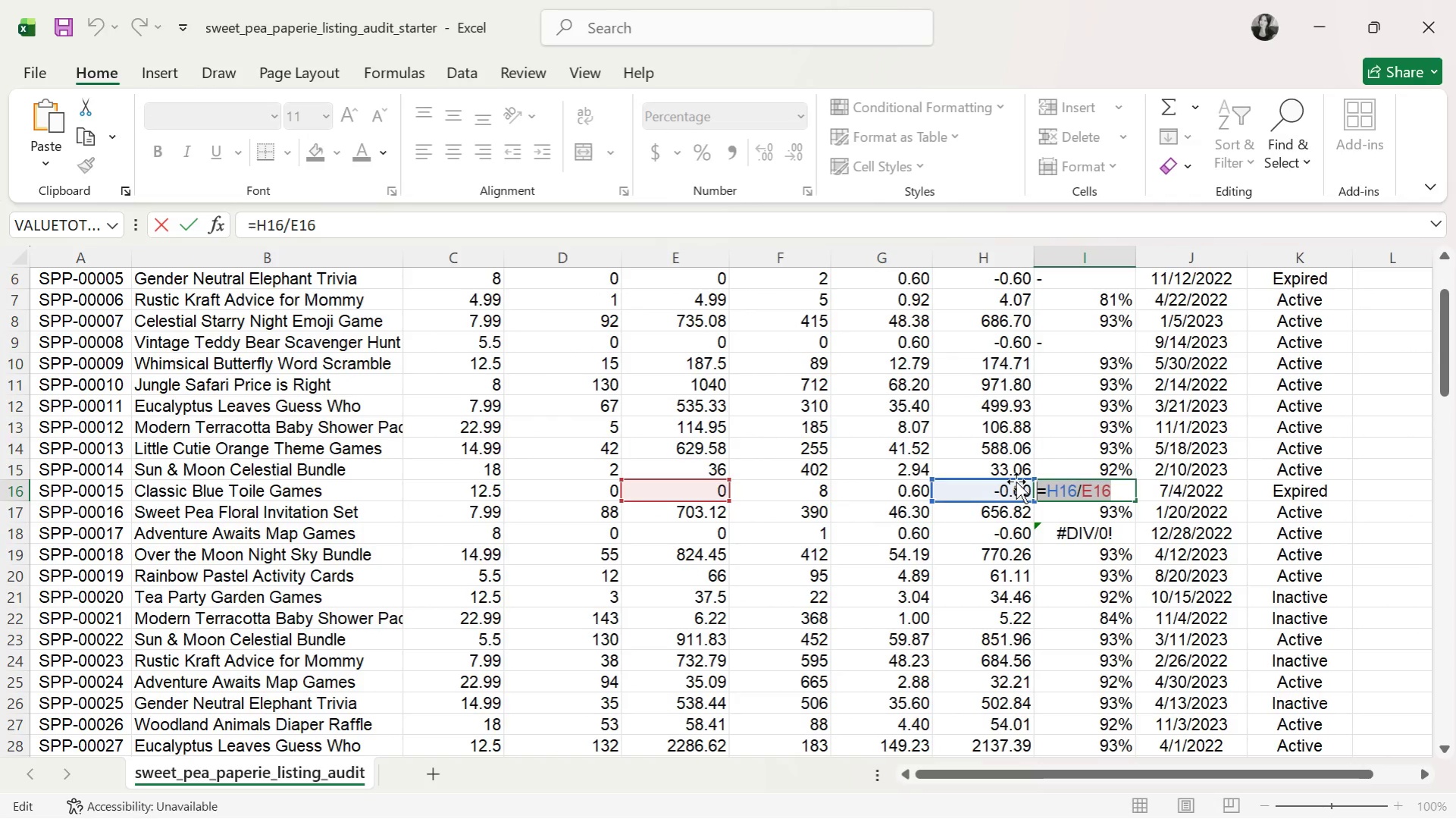 
key(Backspace)
 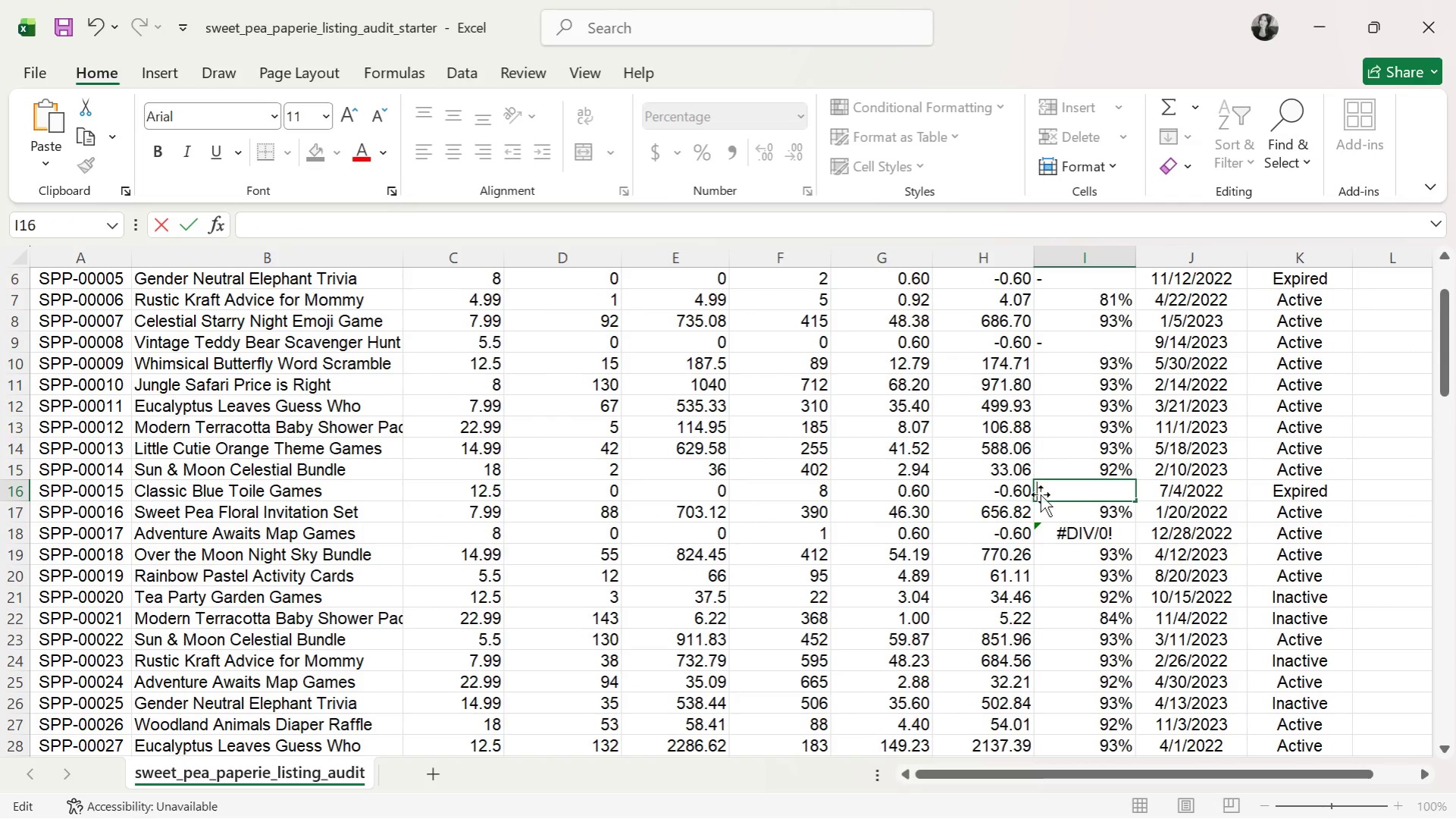 
key(Minus)
 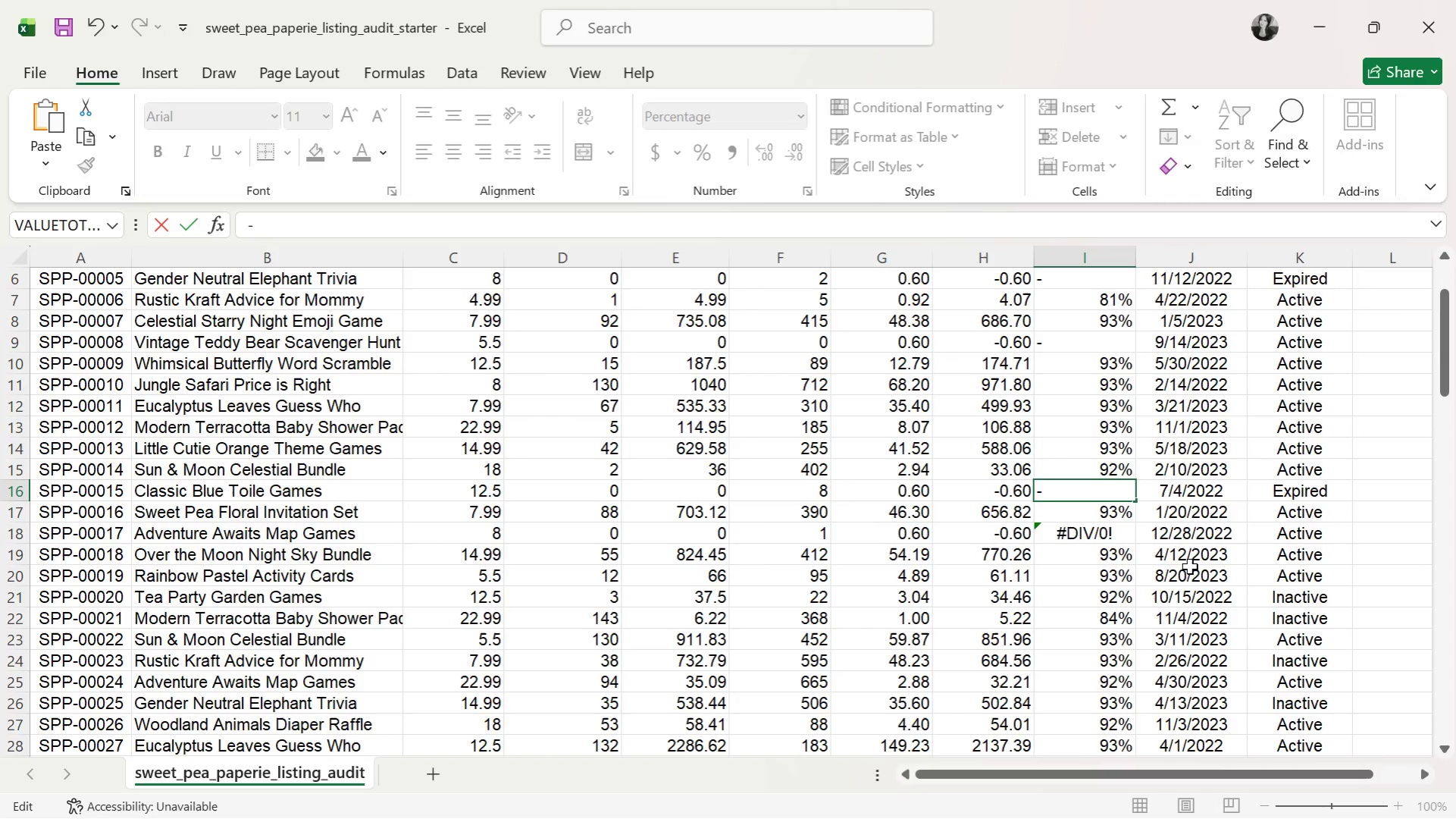 
key(Enter)
 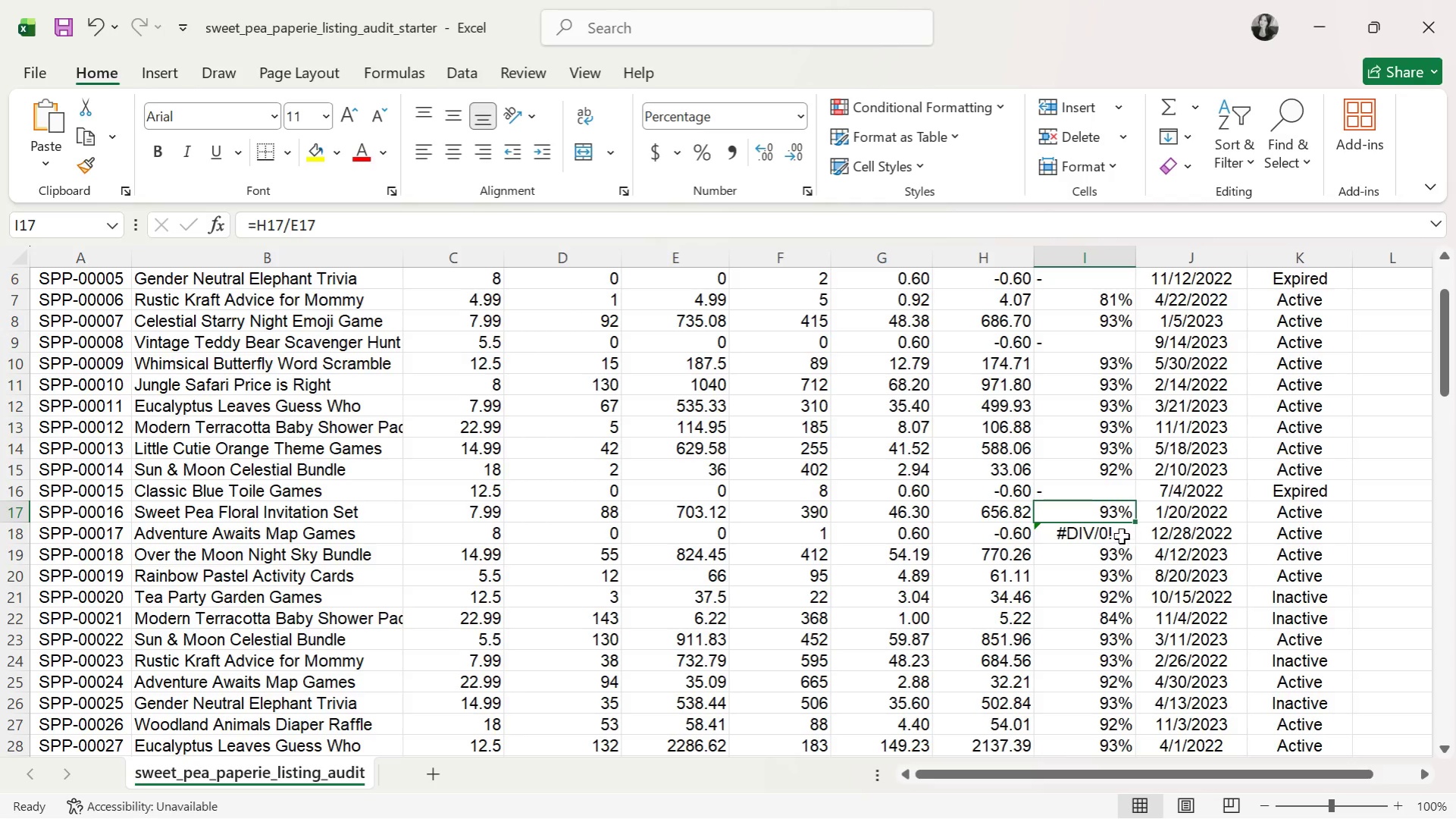 
double_click([1121, 536])
 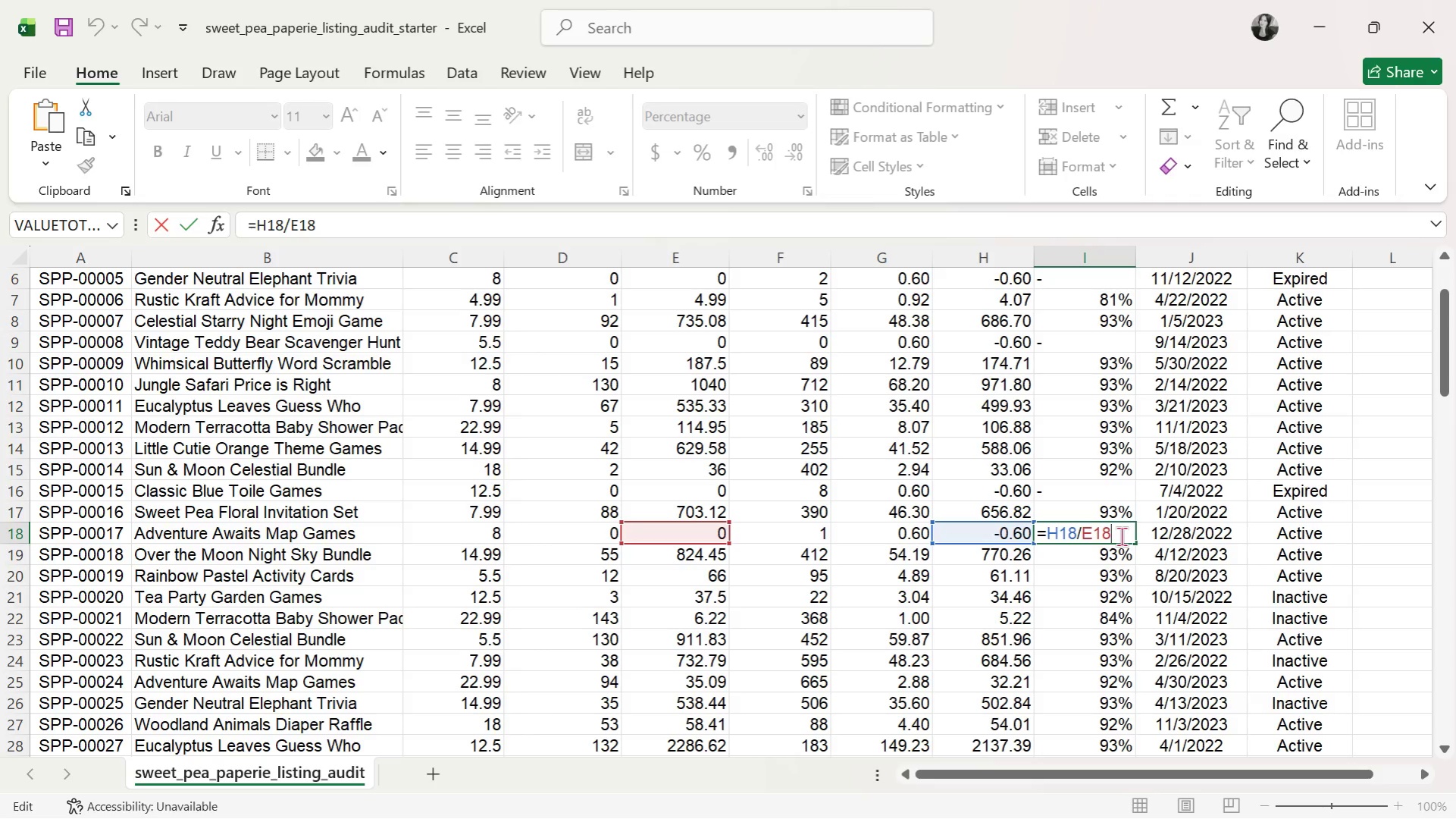 
left_click_drag(start_coordinate=[1121, 536], to_coordinate=[1032, 530])
 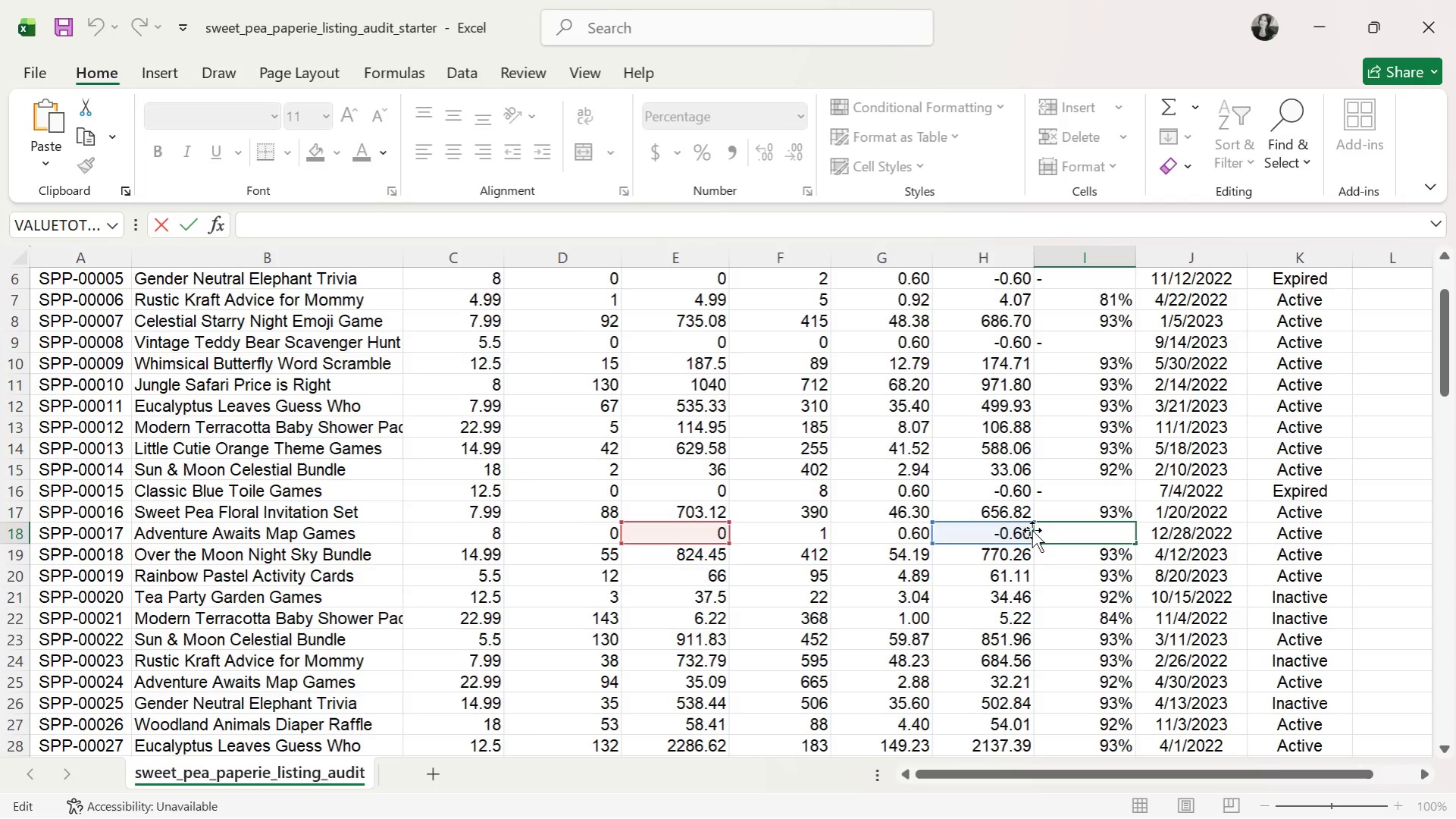 
key(Backspace)
 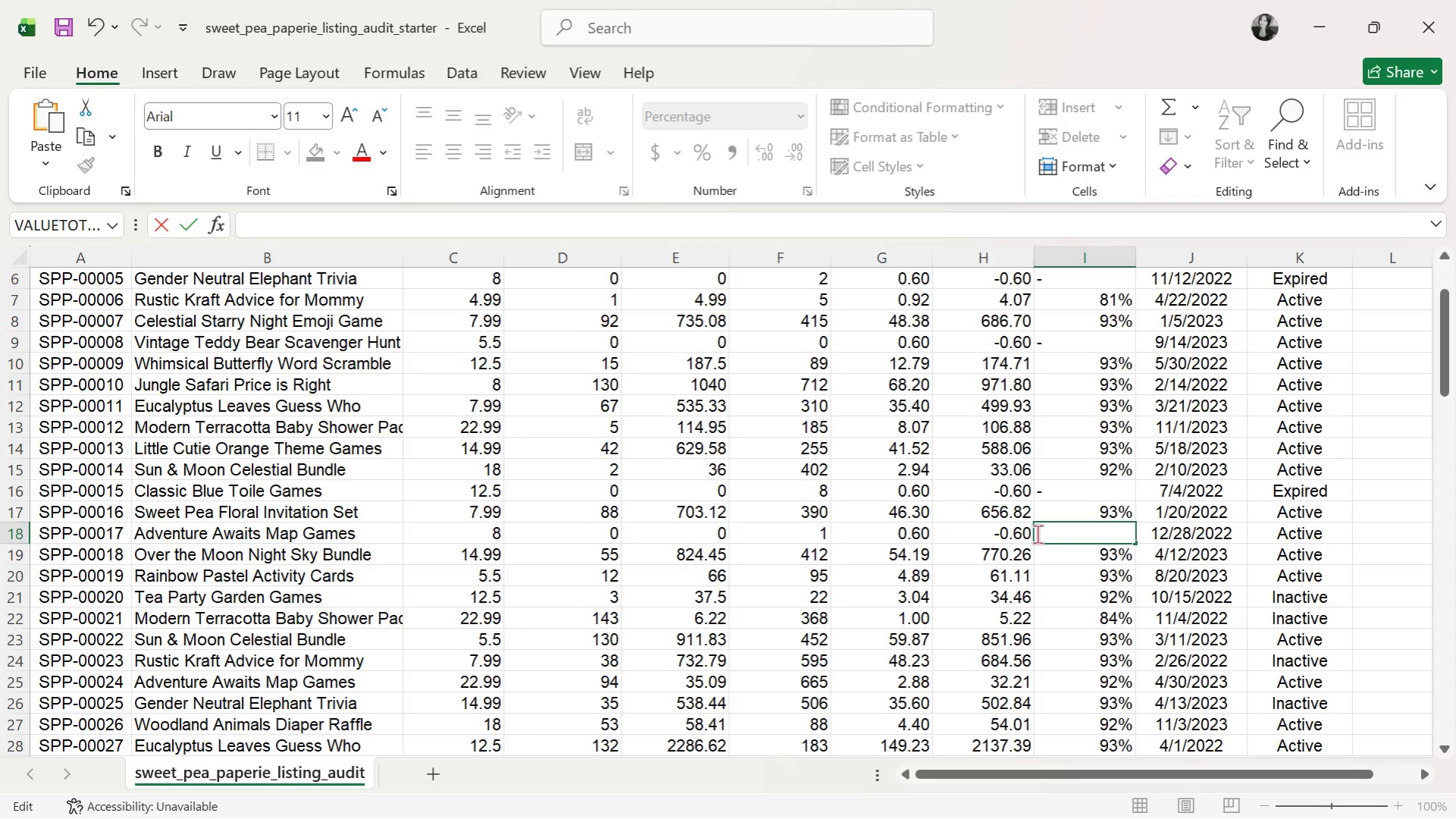 
key(Minus)
 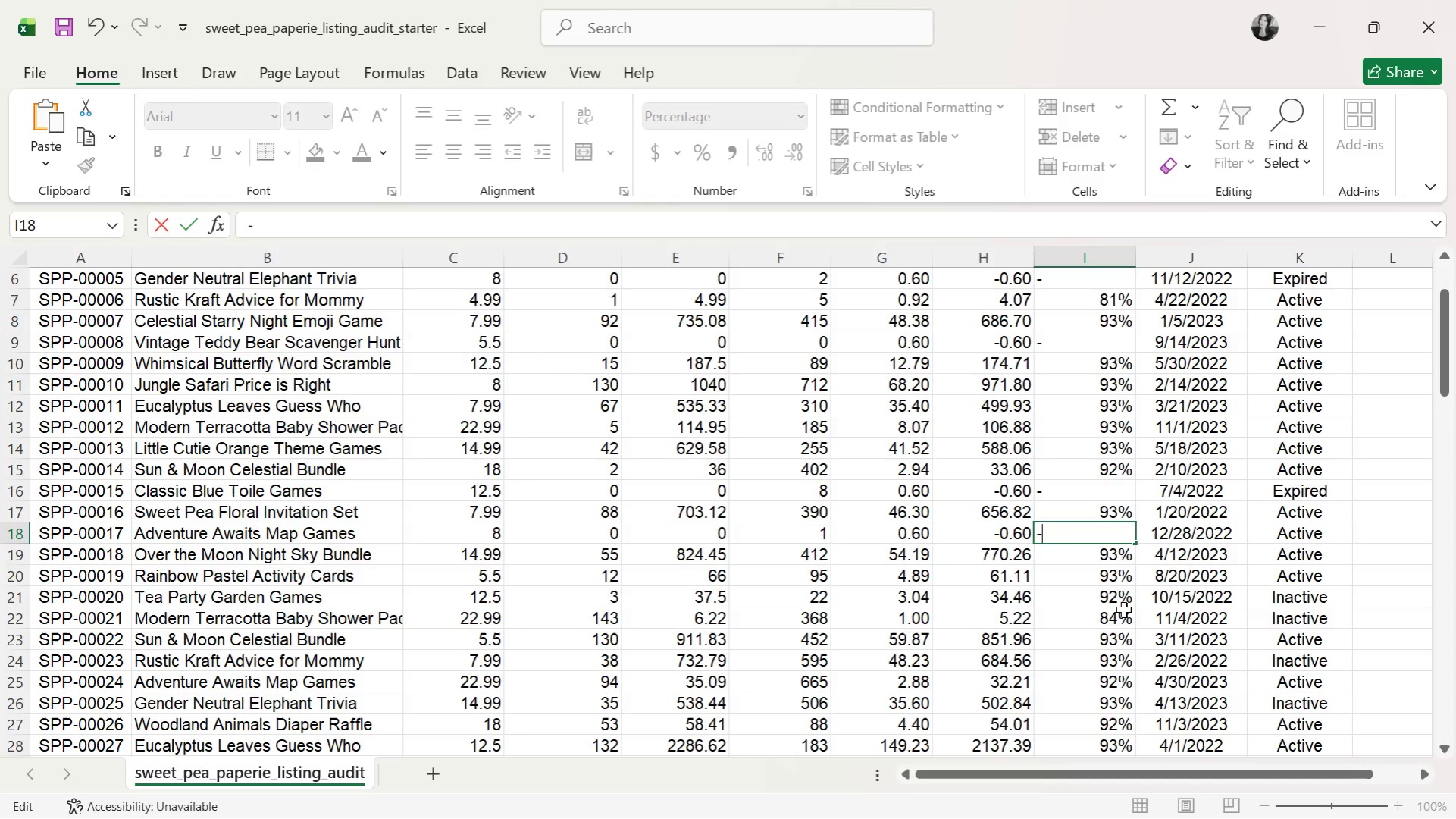 
left_click([1123, 610])
 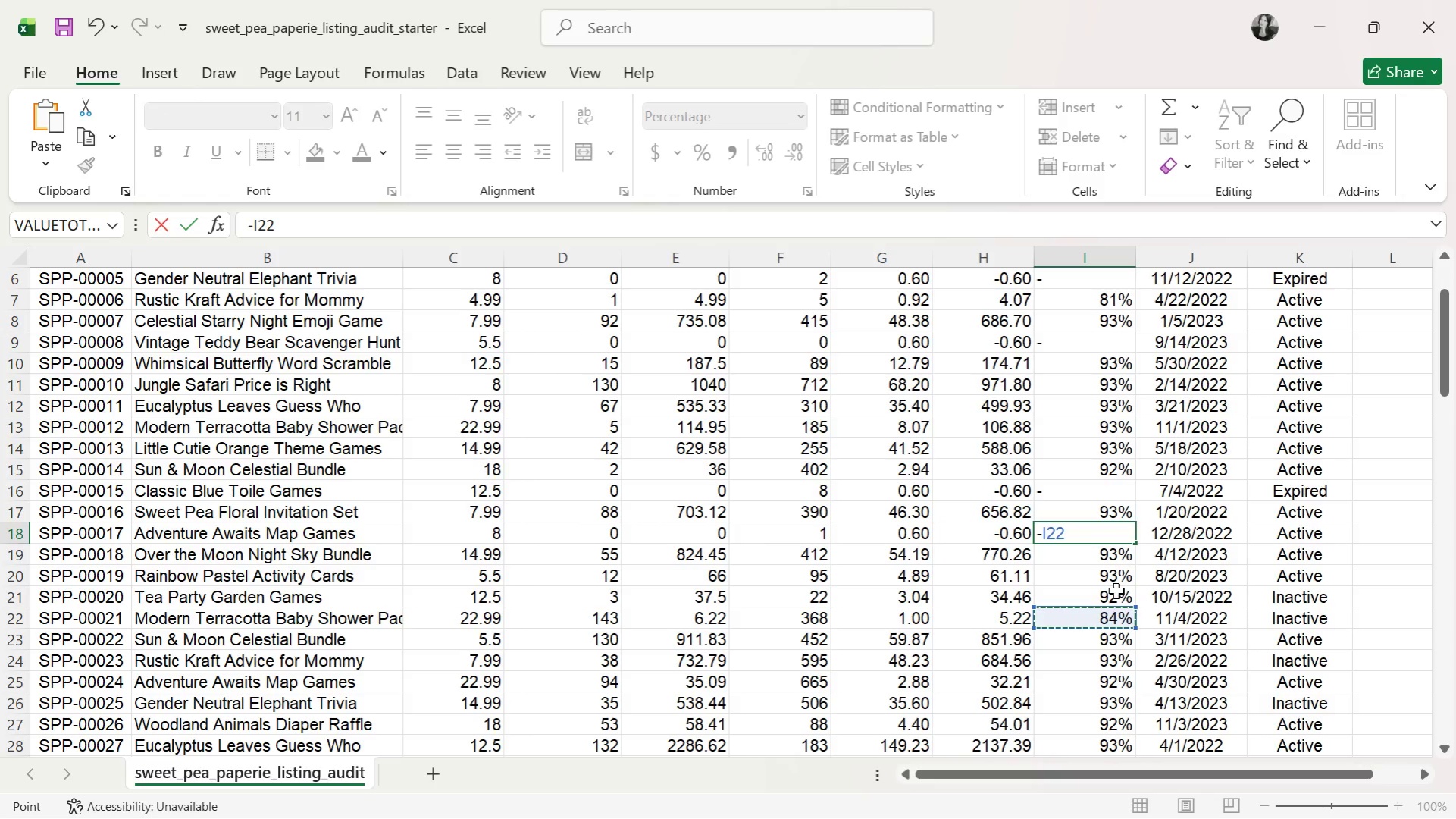 
key(Control+ControlLeft)
 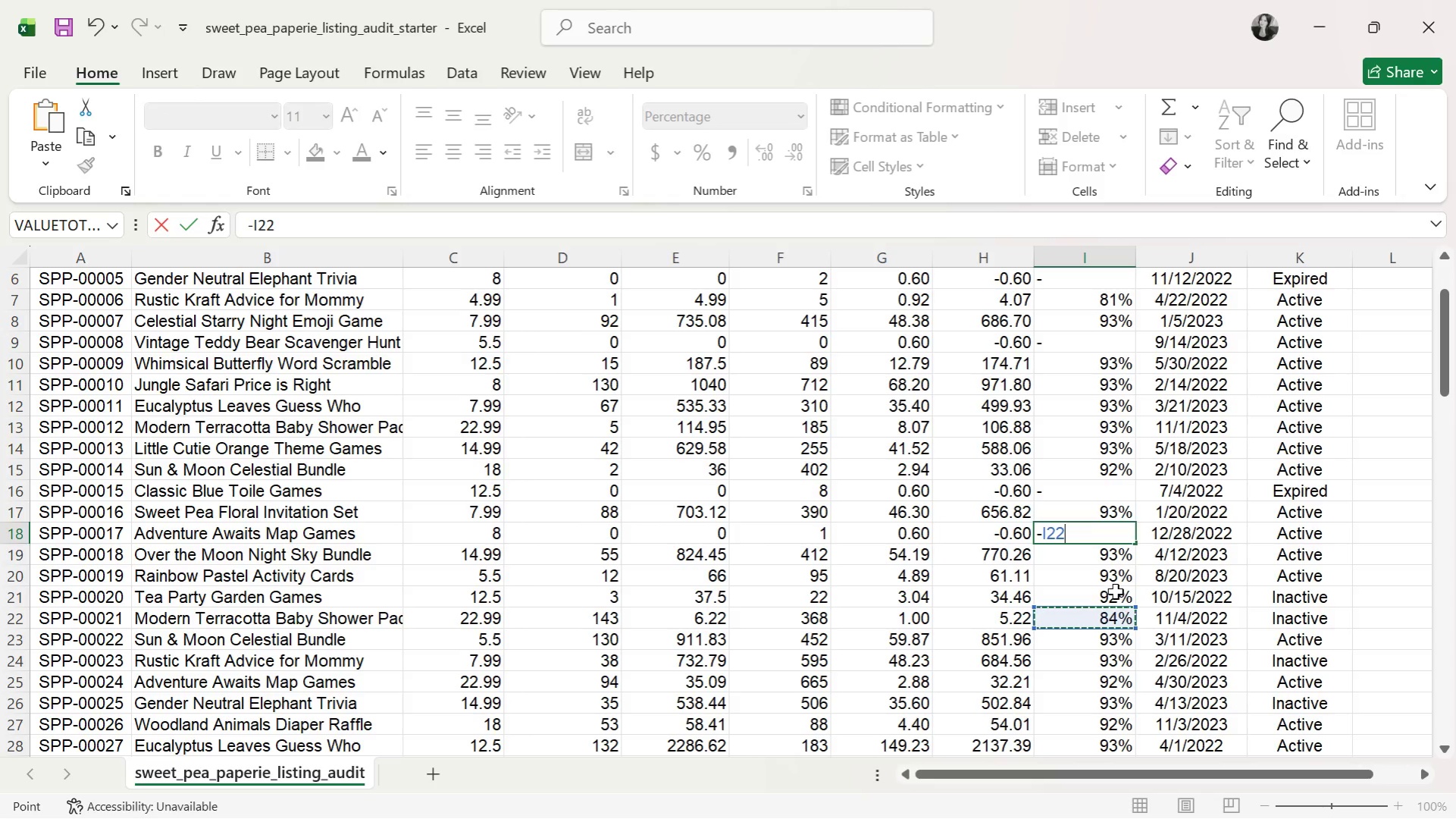 
key(Control+Z)
 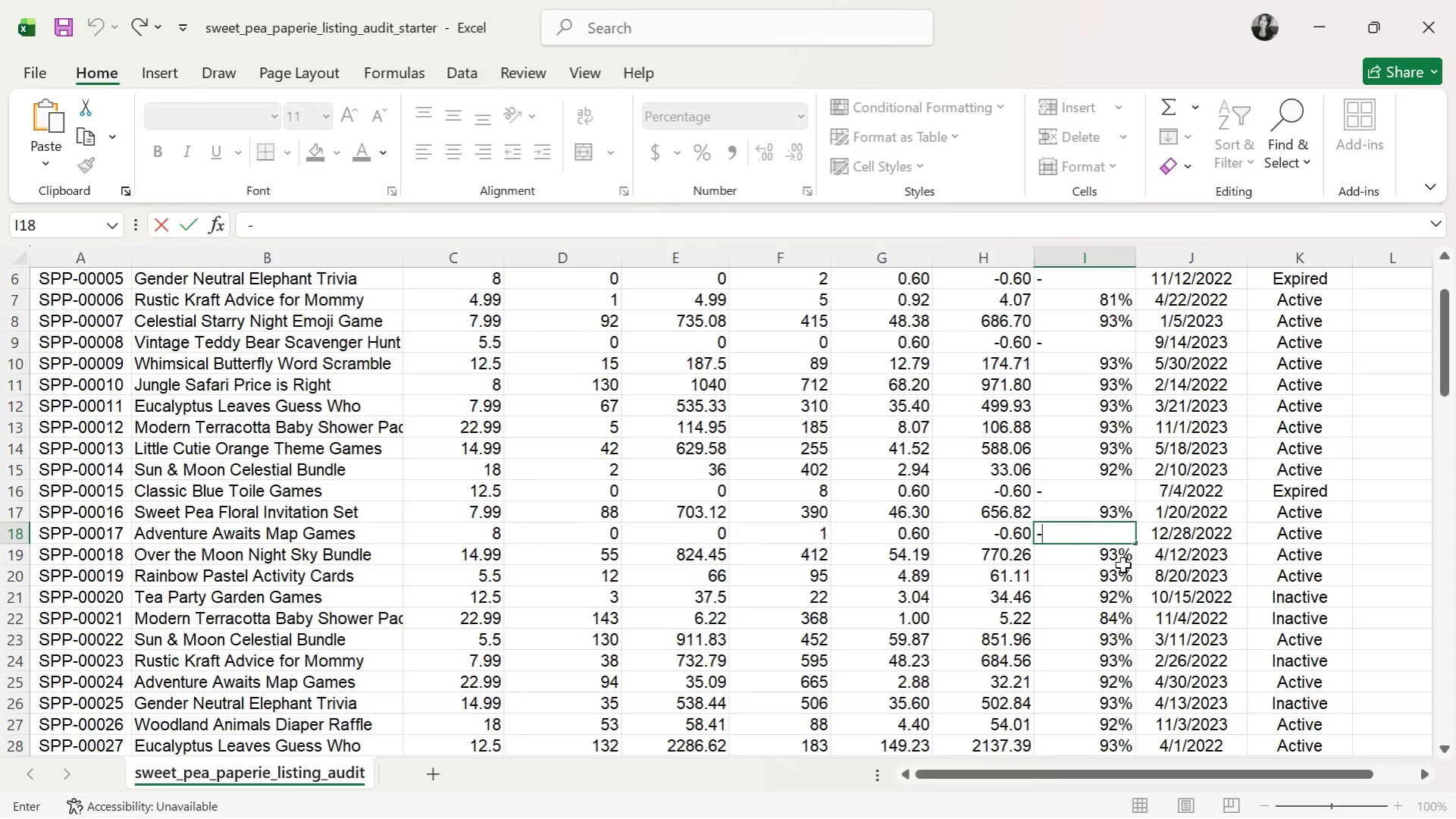 
key(Enter)
 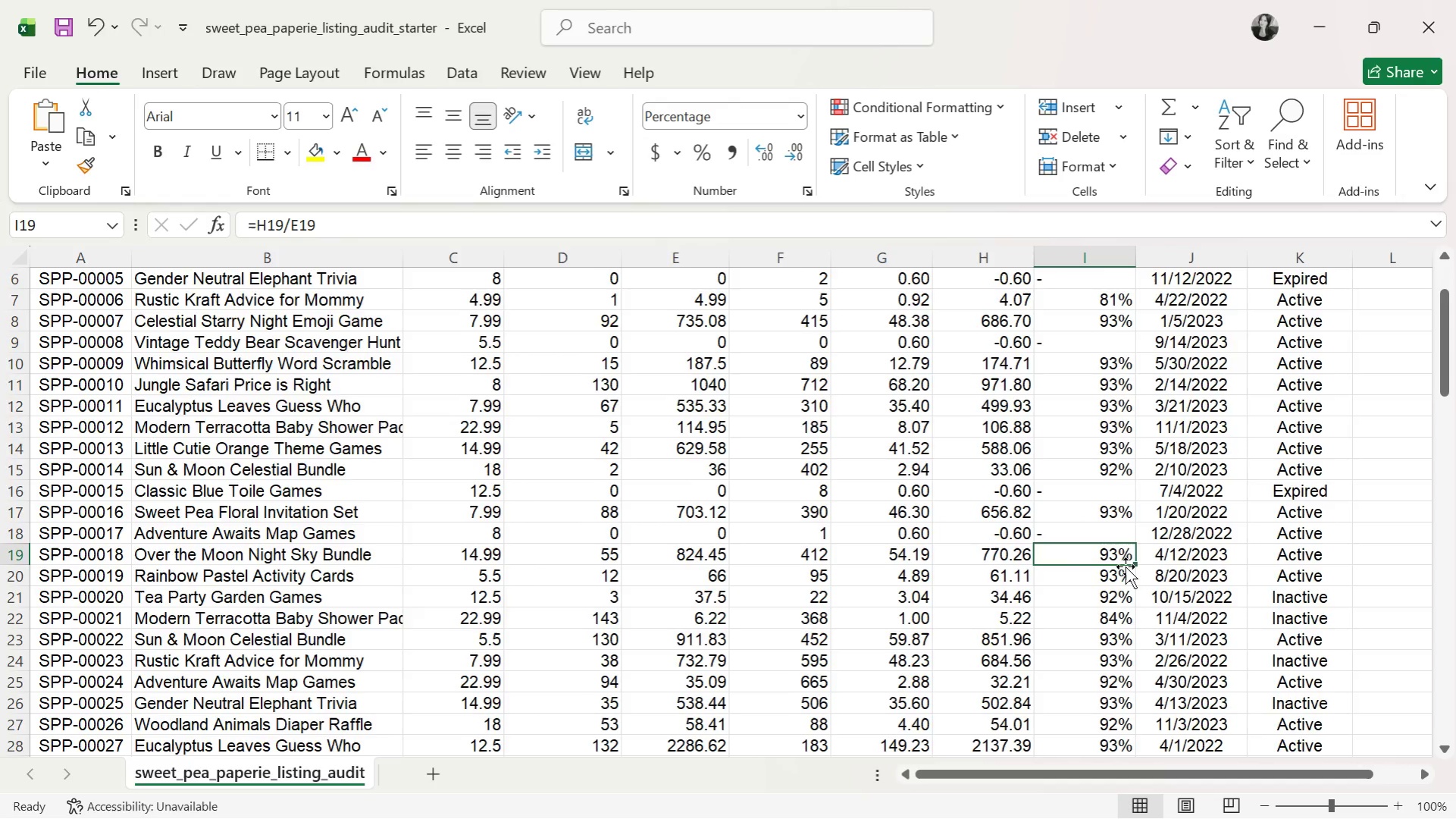 
scroll: coordinate [1126, 554], scroll_direction: up, amount: 10.0
 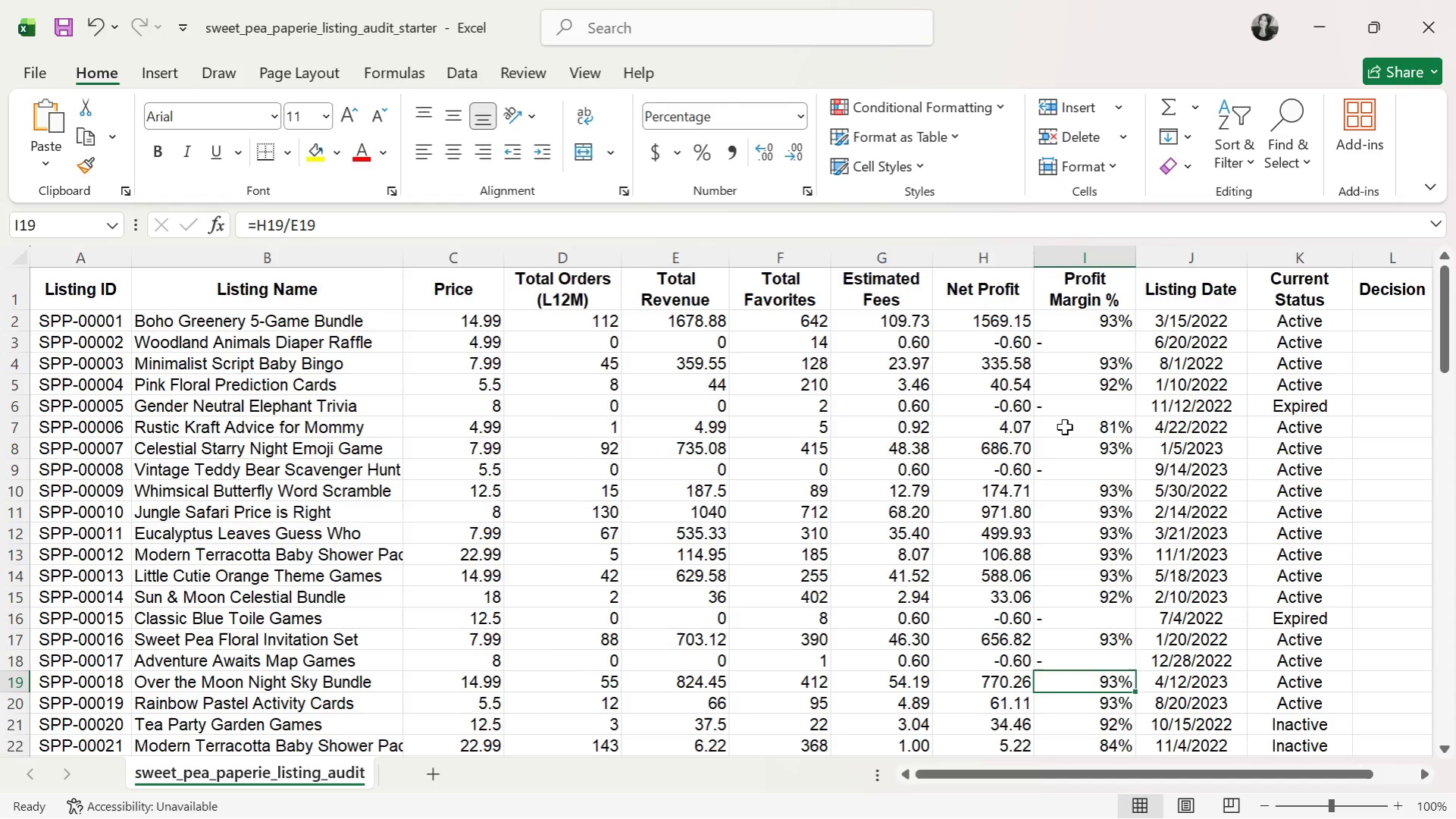 
wait(9.22)
 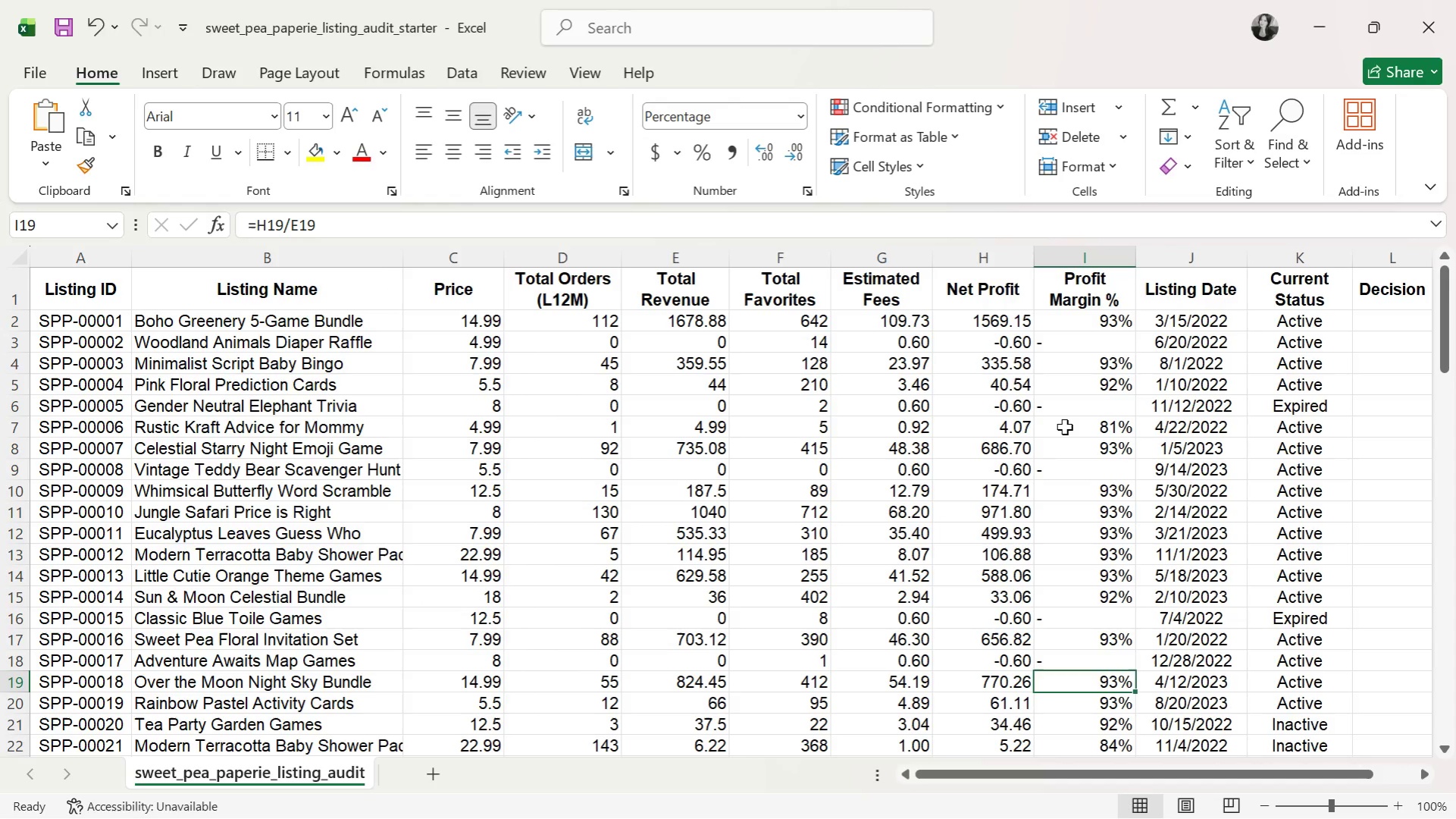 
left_click([25, 345])
 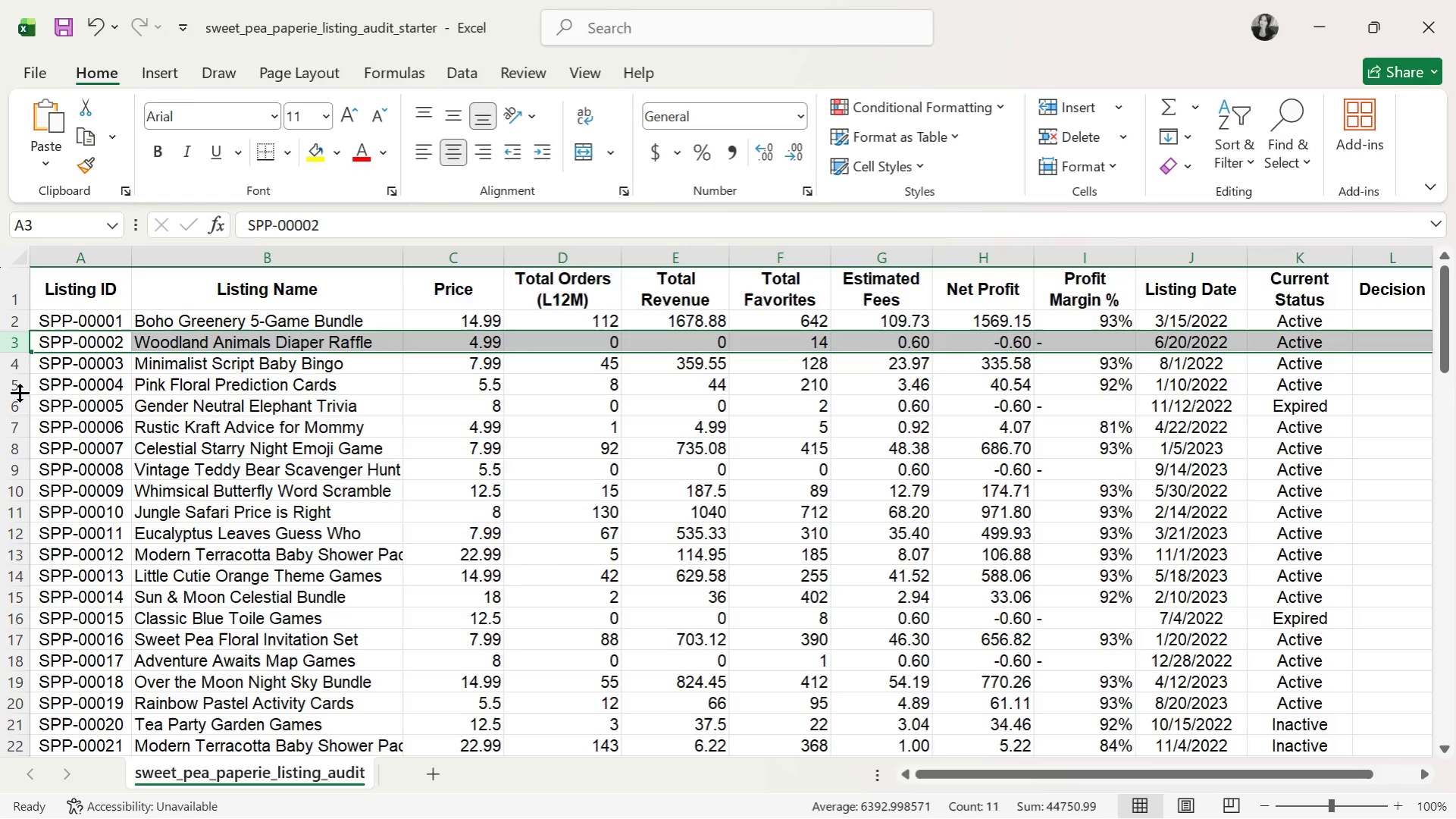 
left_click([18, 385])
 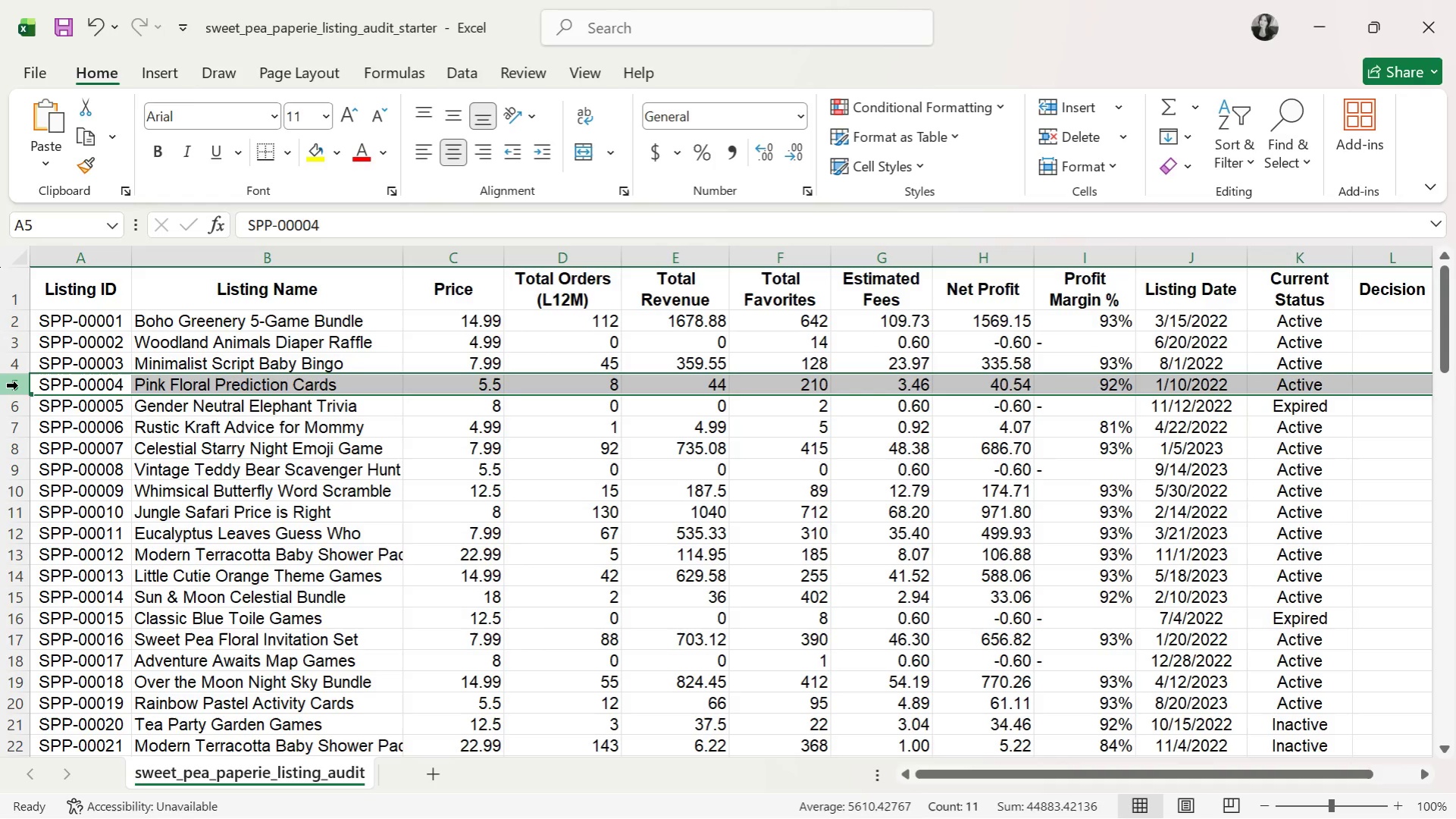 
left_click([12, 402])
 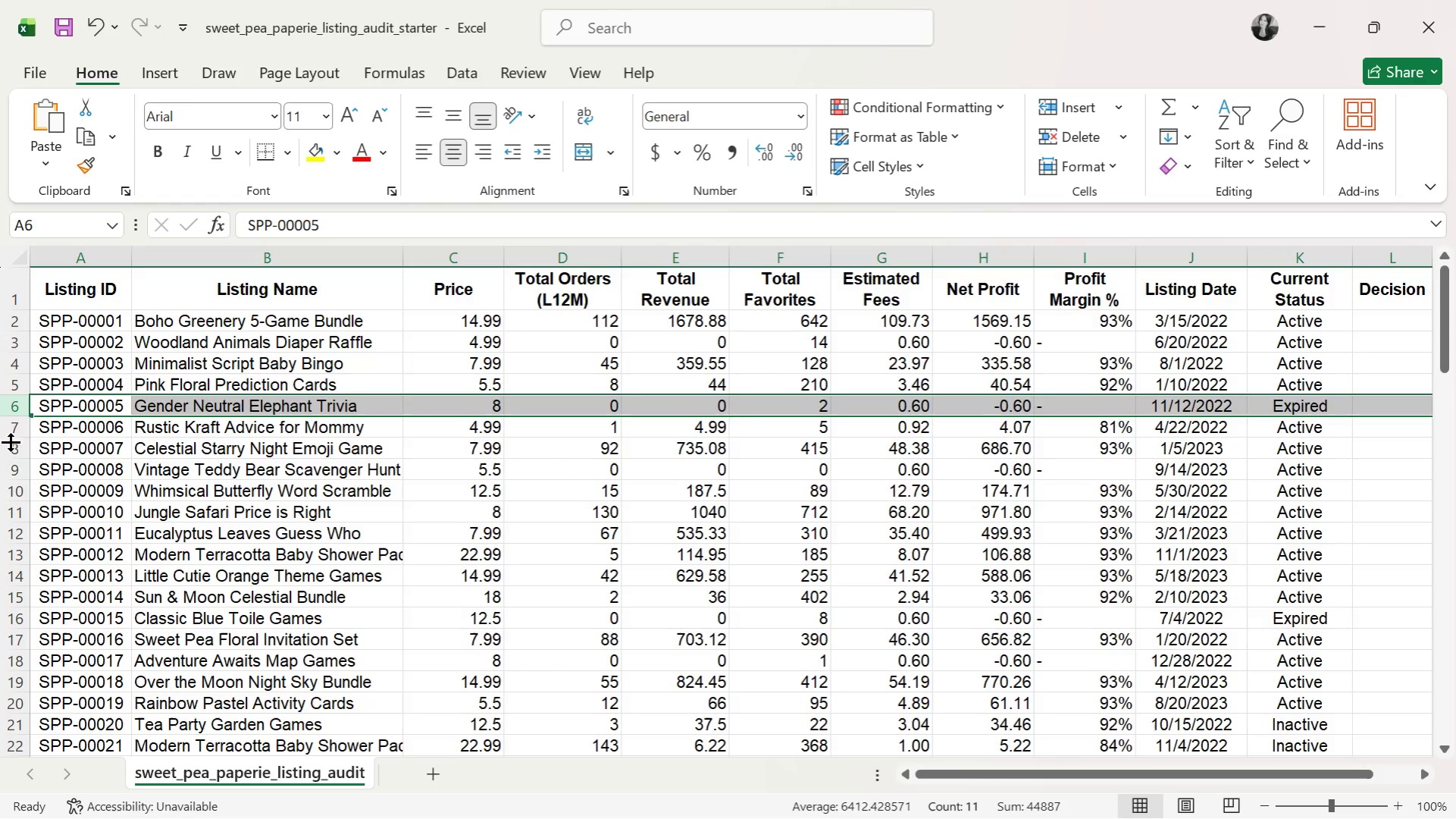 
left_click([8, 444])
 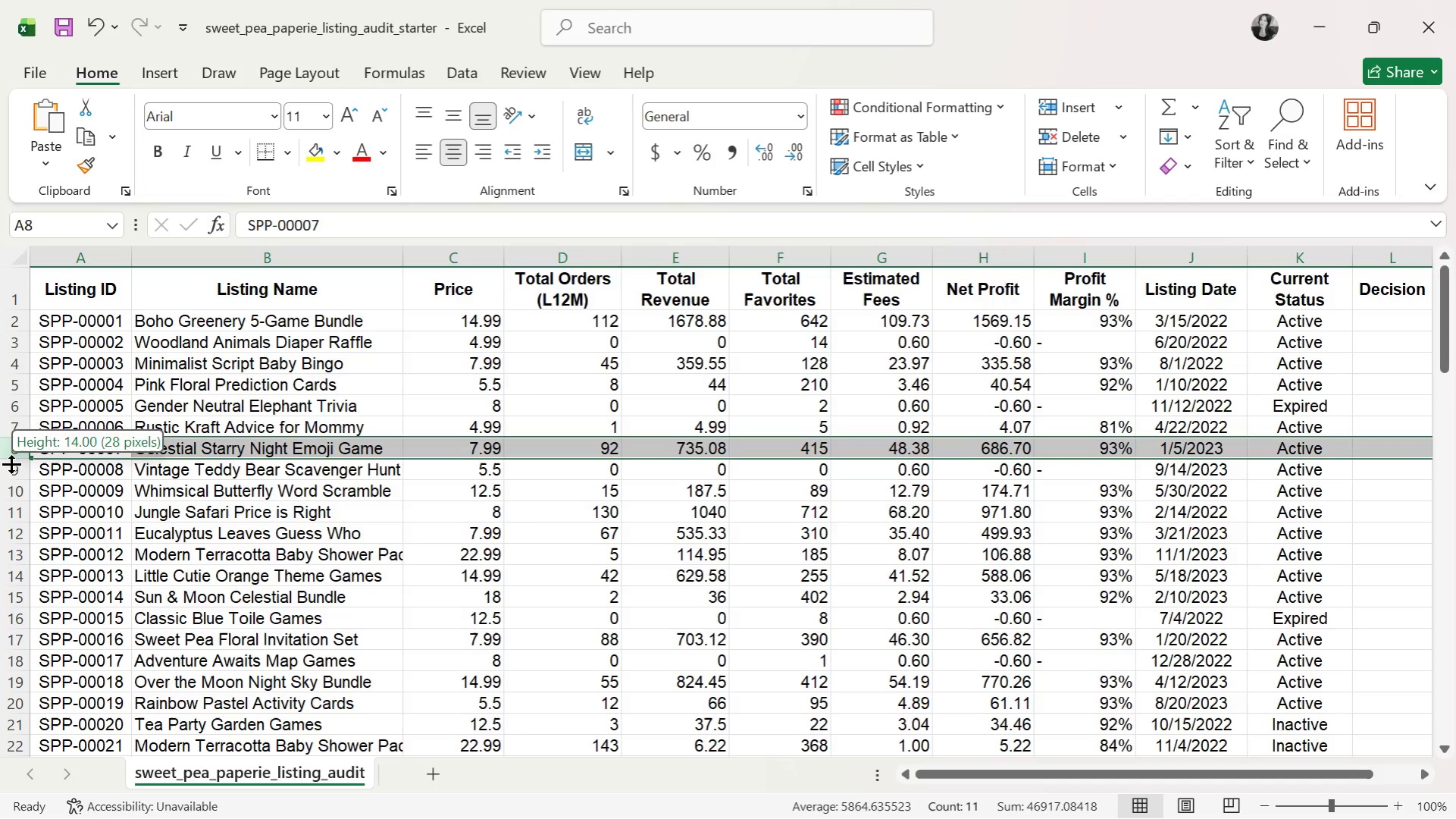 
double_click([11, 467])
 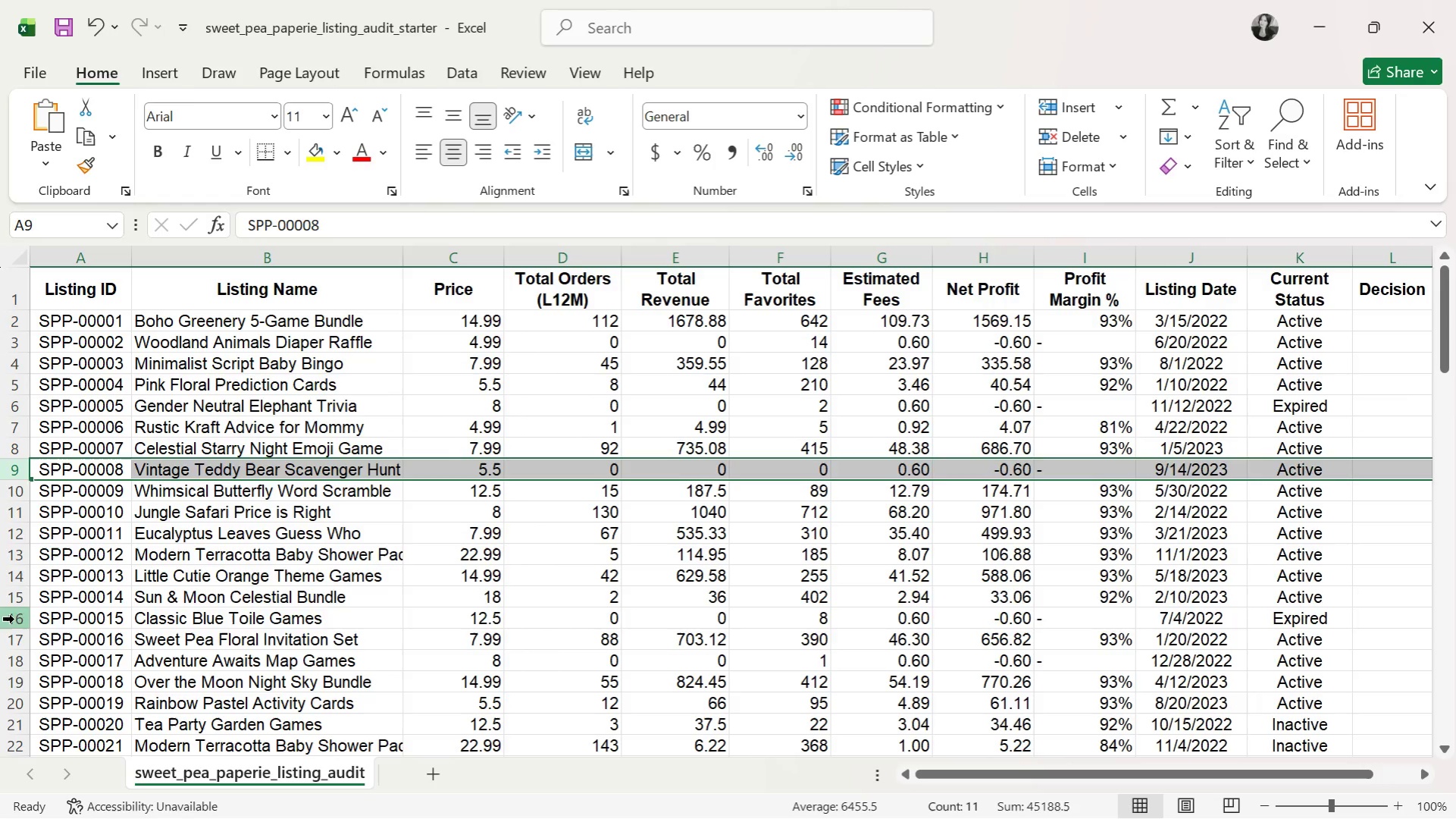 
scroll: coordinate [871, 552], scroll_direction: down, amount: 5.0
 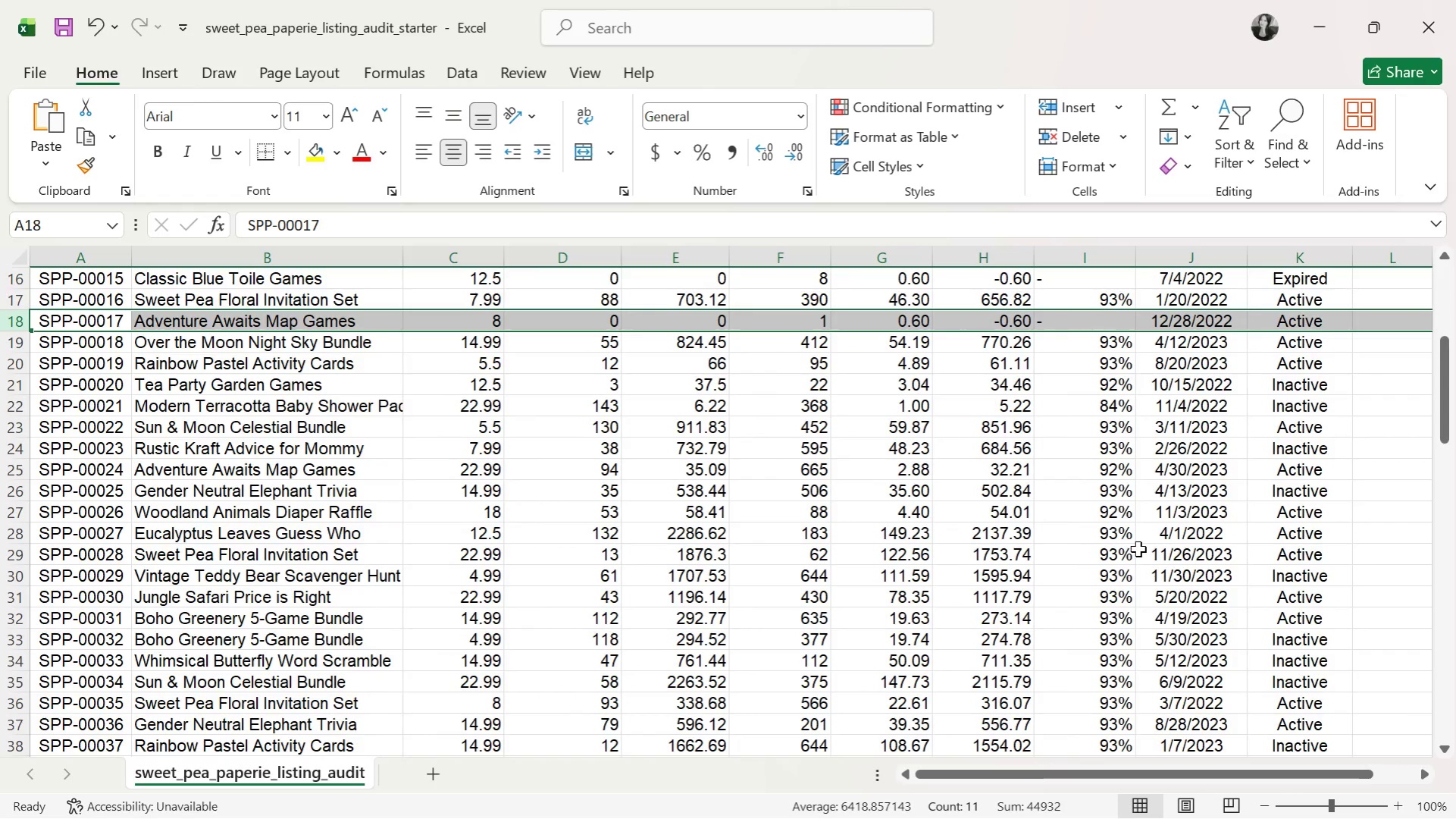 
scroll: coordinate [1141, 576], scroll_direction: up, amount: 11.0
 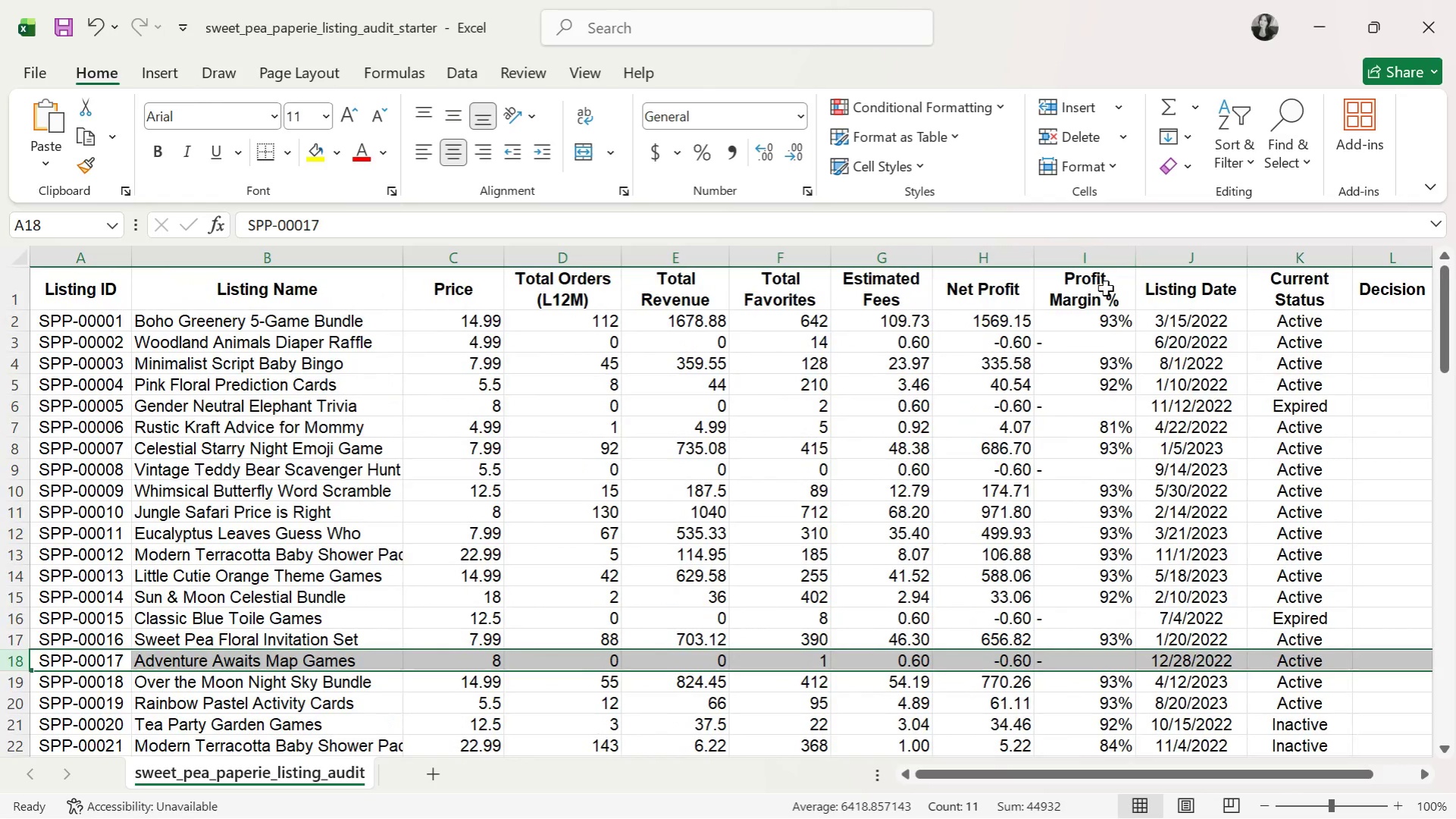 
left_click_drag(start_coordinate=[1104, 325], to_coordinate=[1111, 636])
 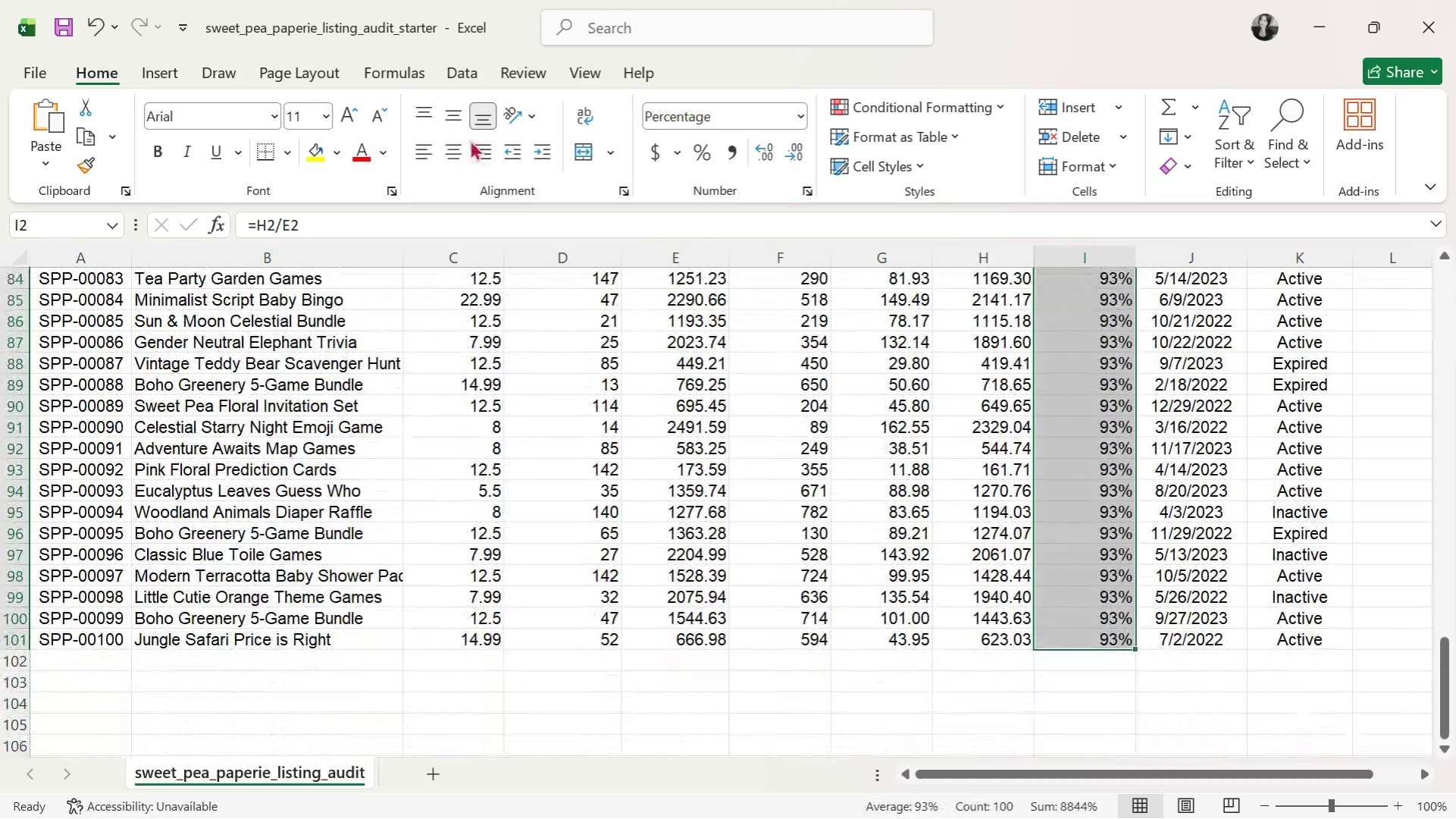 
left_click([476, 151])
 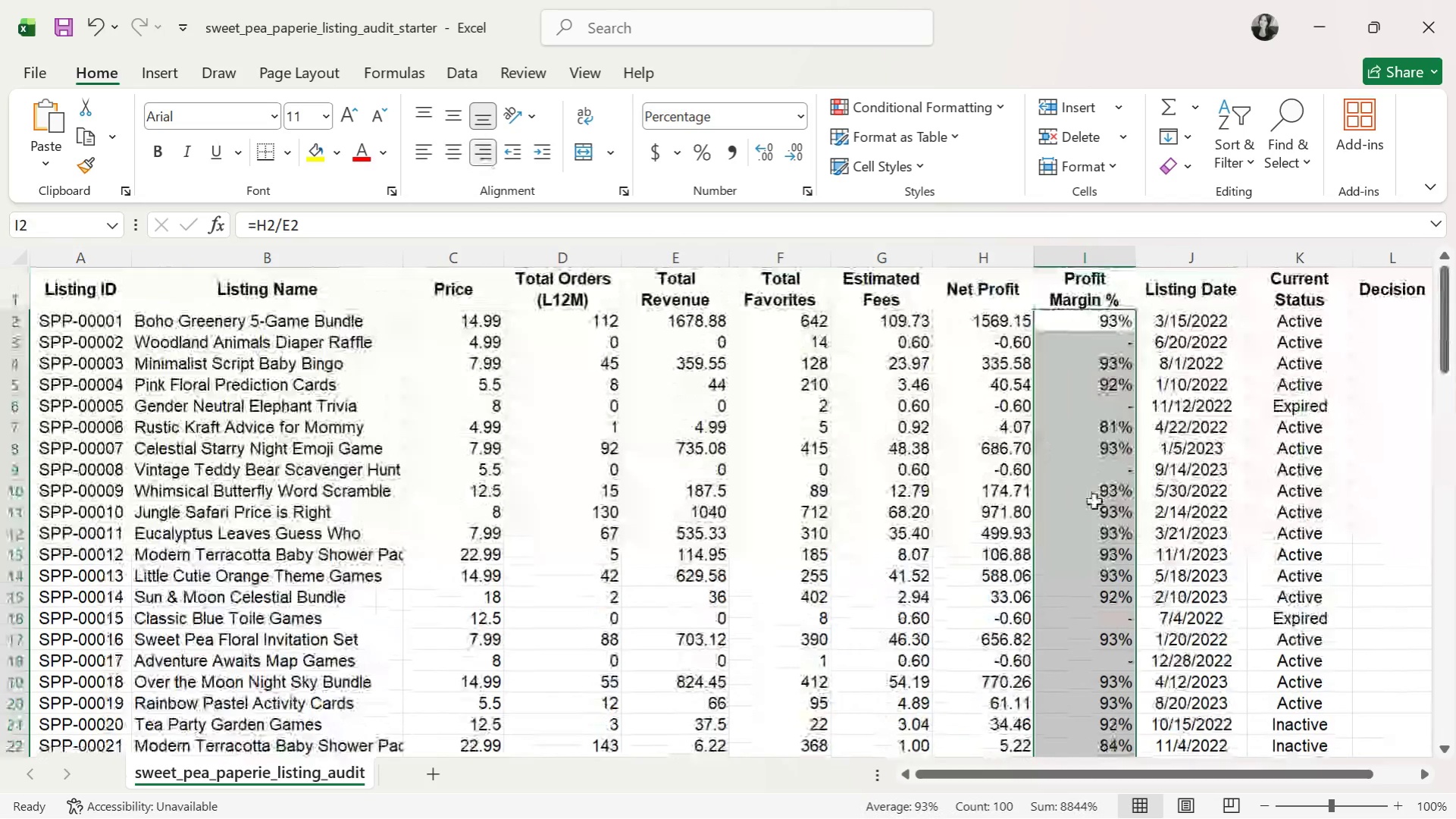 
left_click([1113, 517])
 